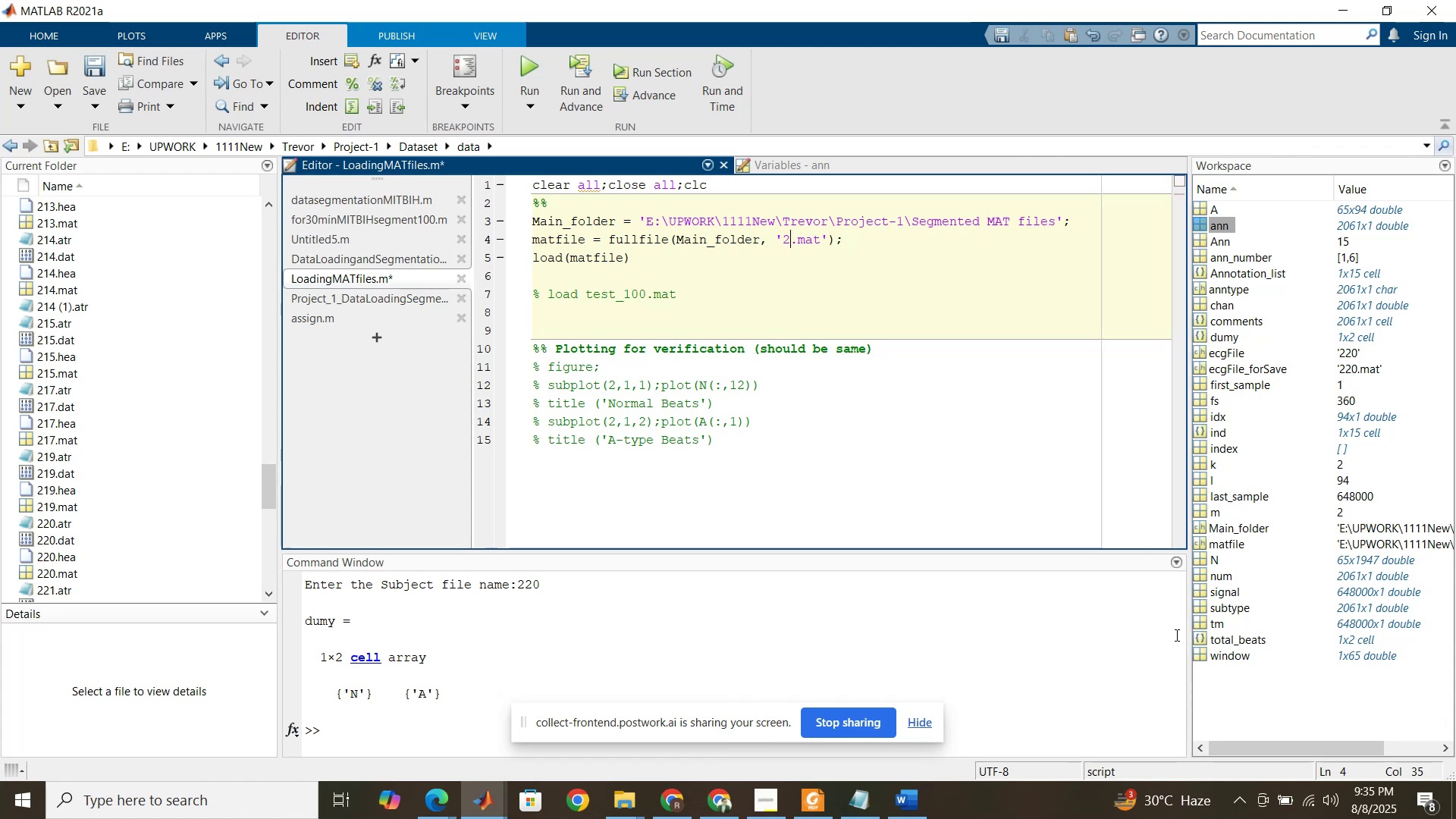 
key(Numpad2)
 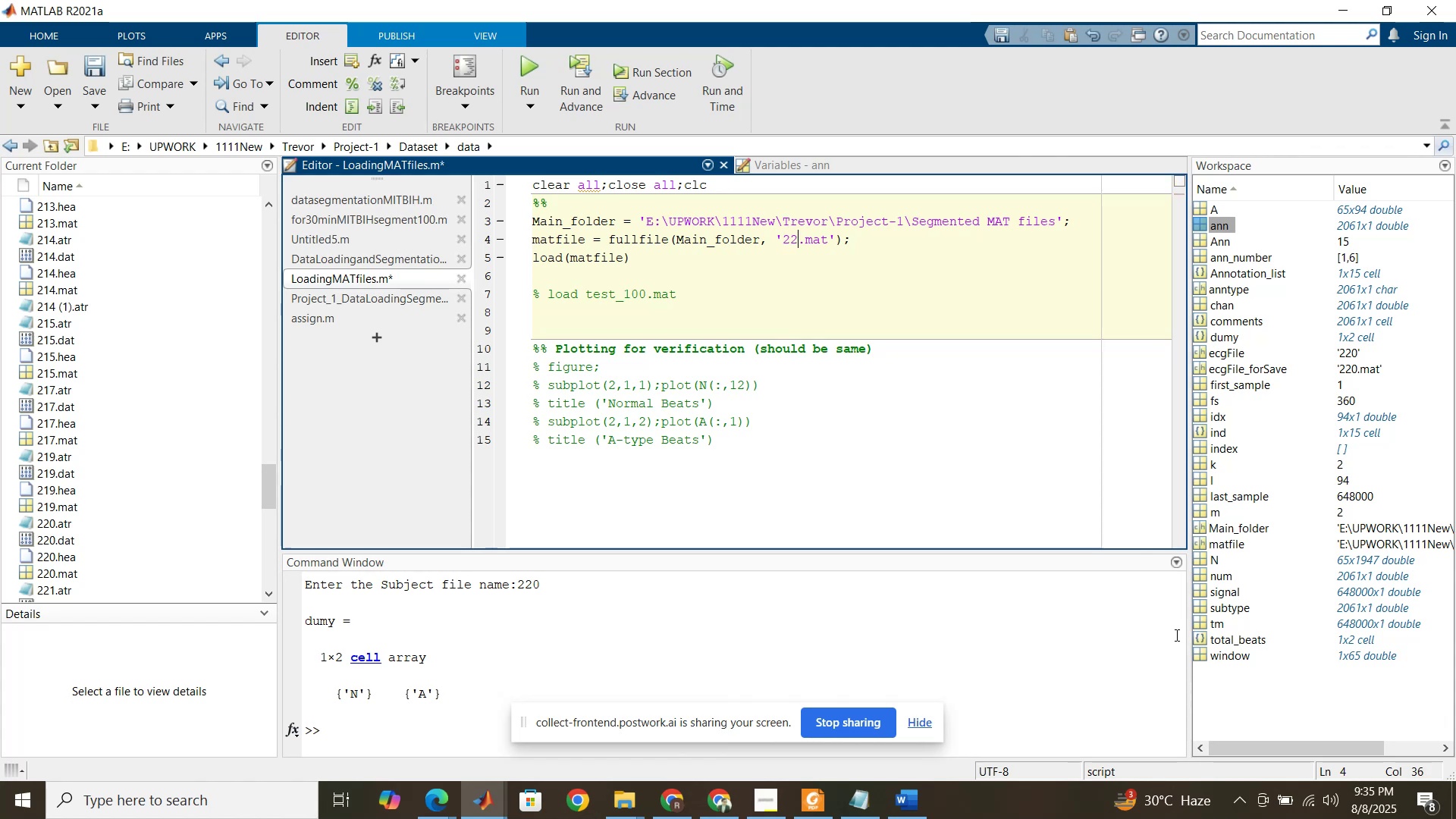 
key(Numpad0)
 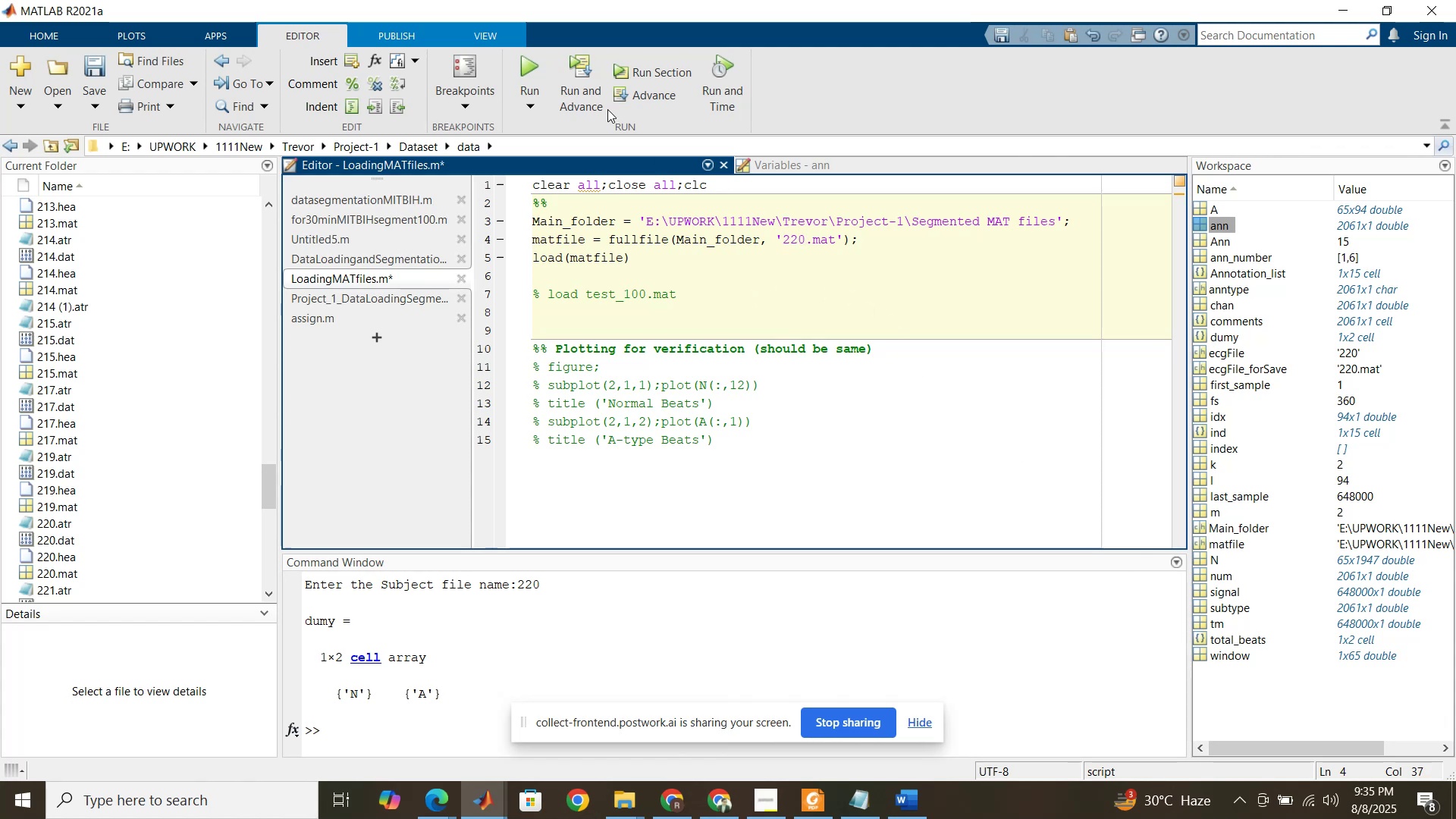 
left_click([532, 73])
 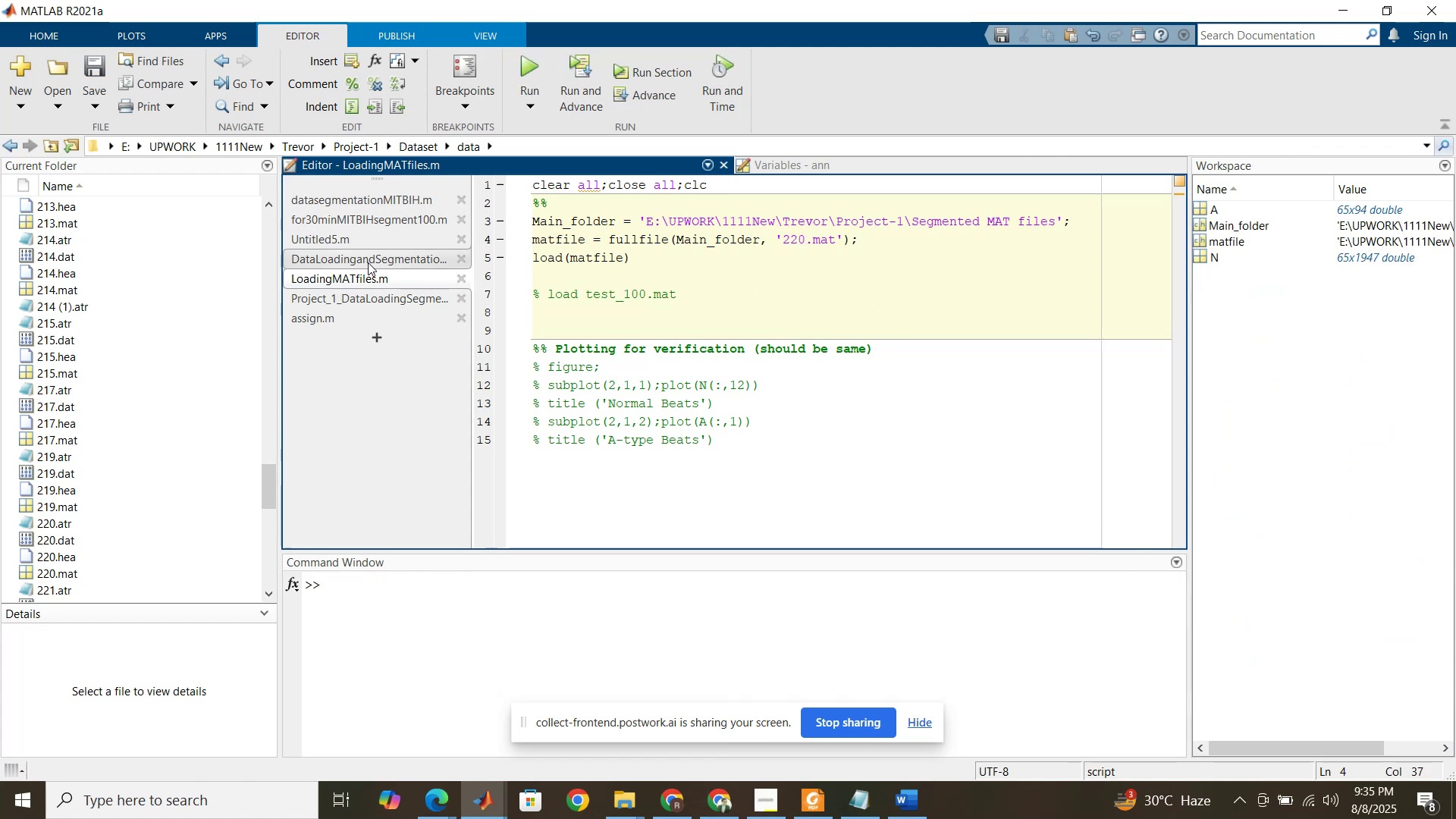 
wait(6.58)
 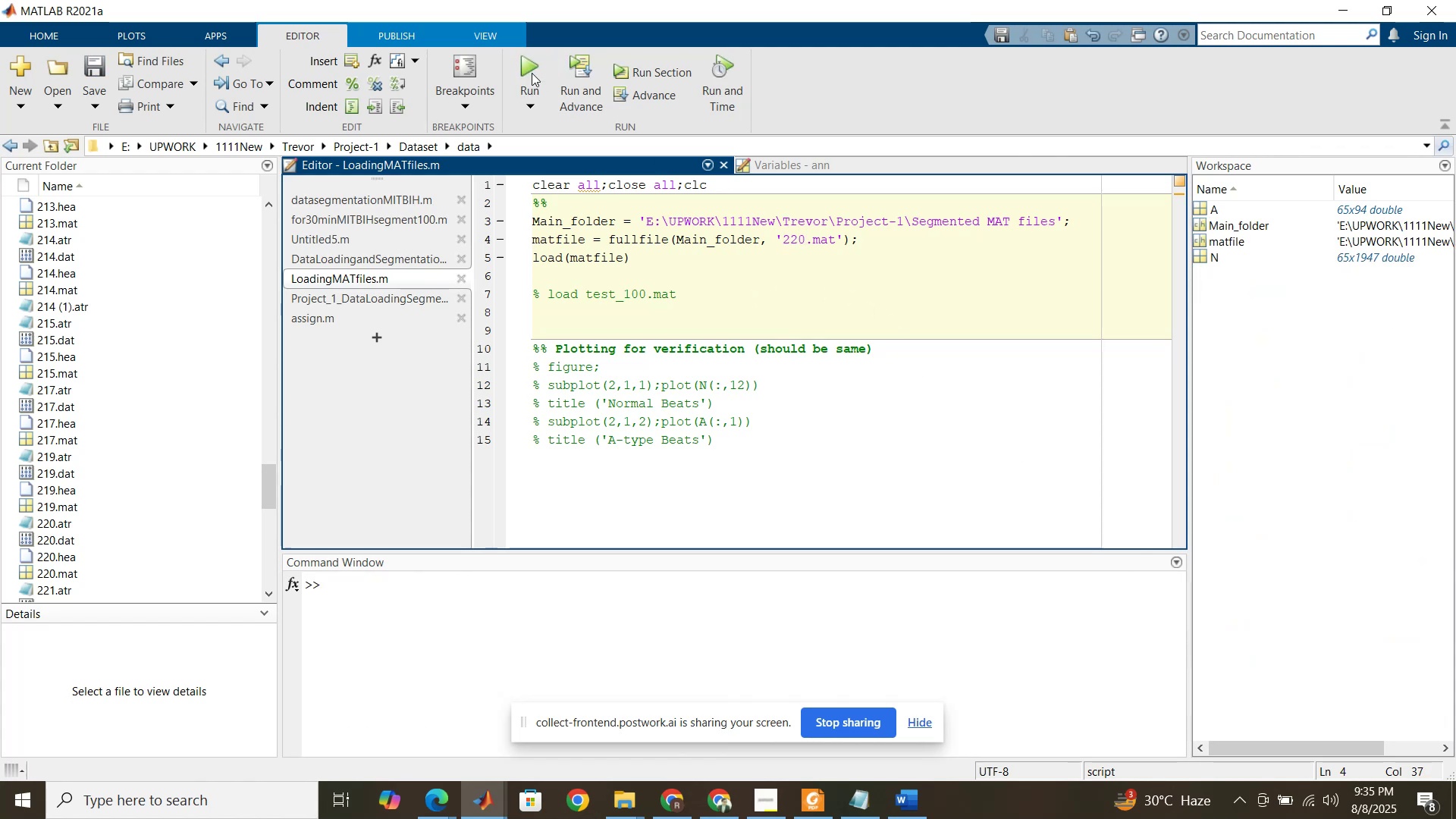 
left_click([368, 298])
 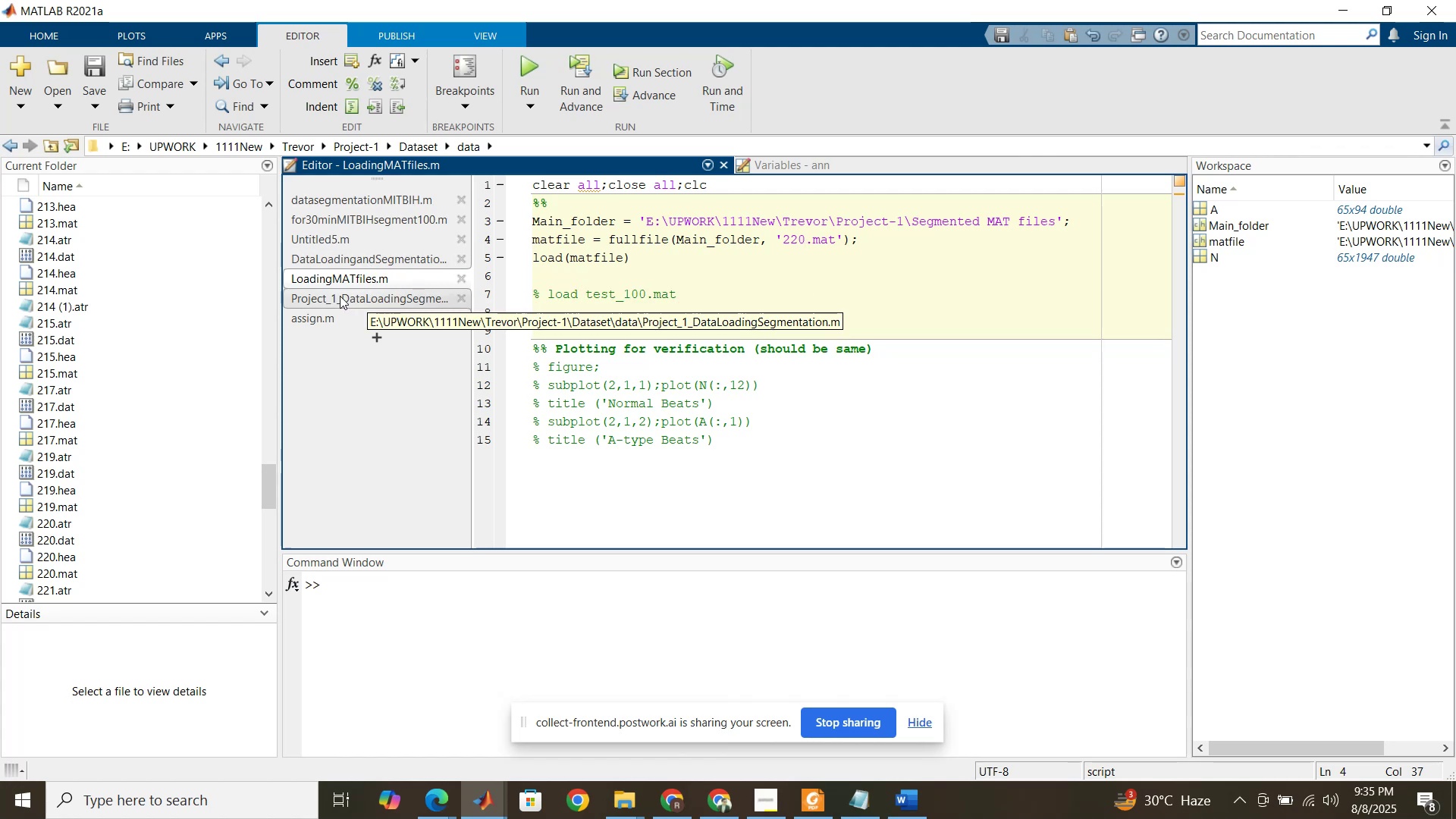 
left_click([340, 296])
 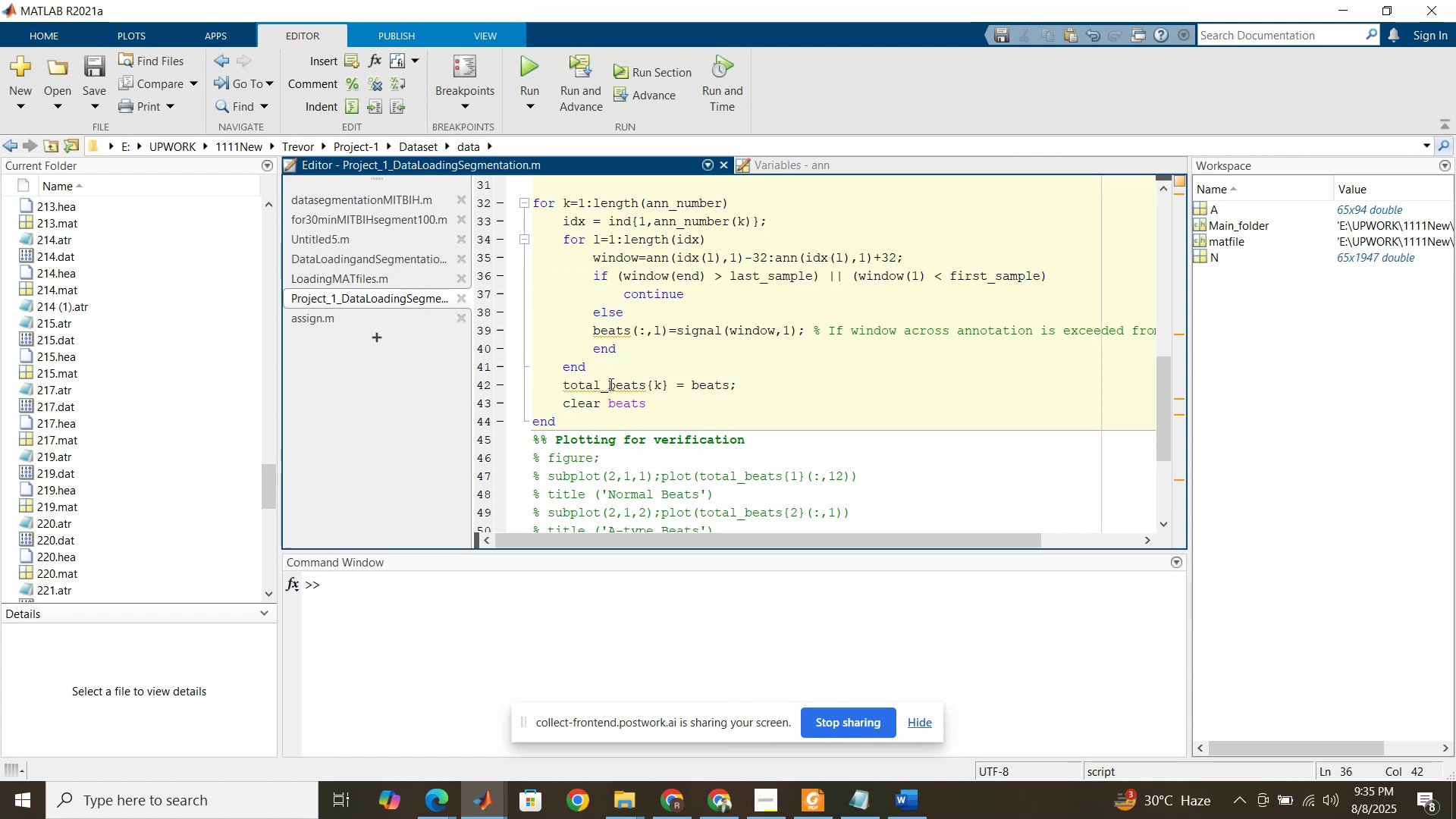 
scroll: coordinate [610, 384], scroll_direction: up, amount: 14.0
 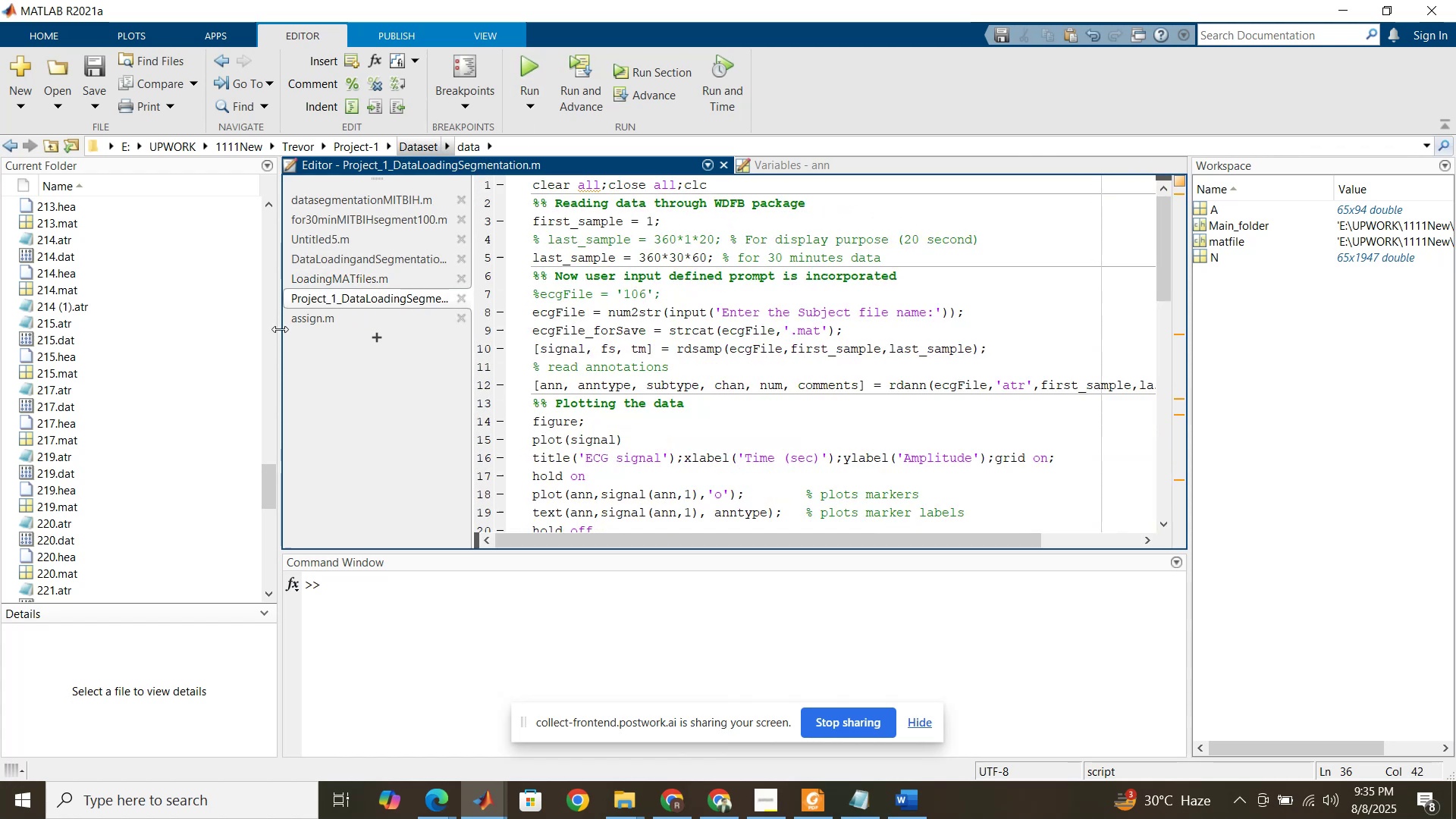 
scroll: coordinate [186, 406], scroll_direction: down, amount: 5.0
 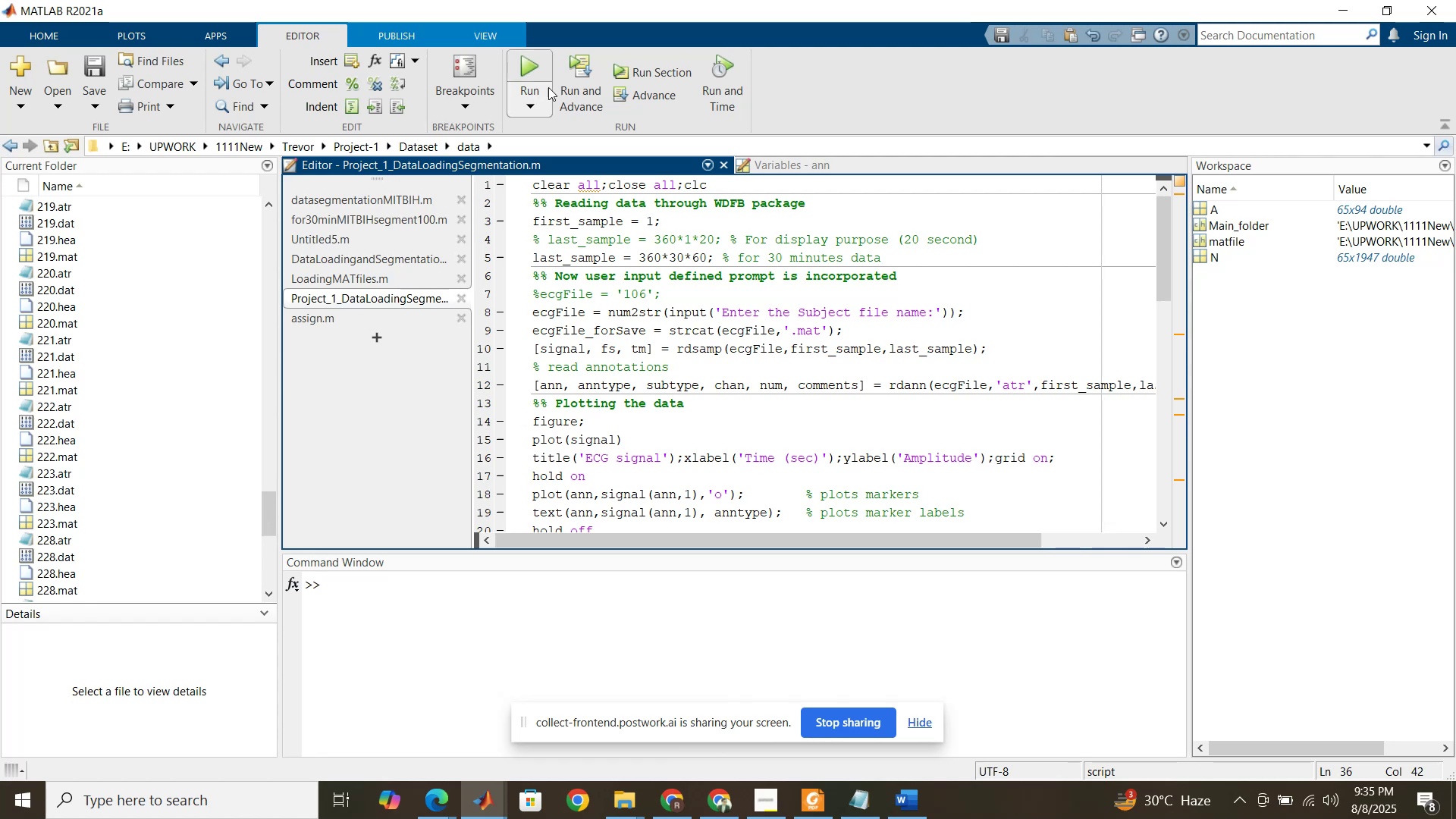 
left_click([541, 71])
 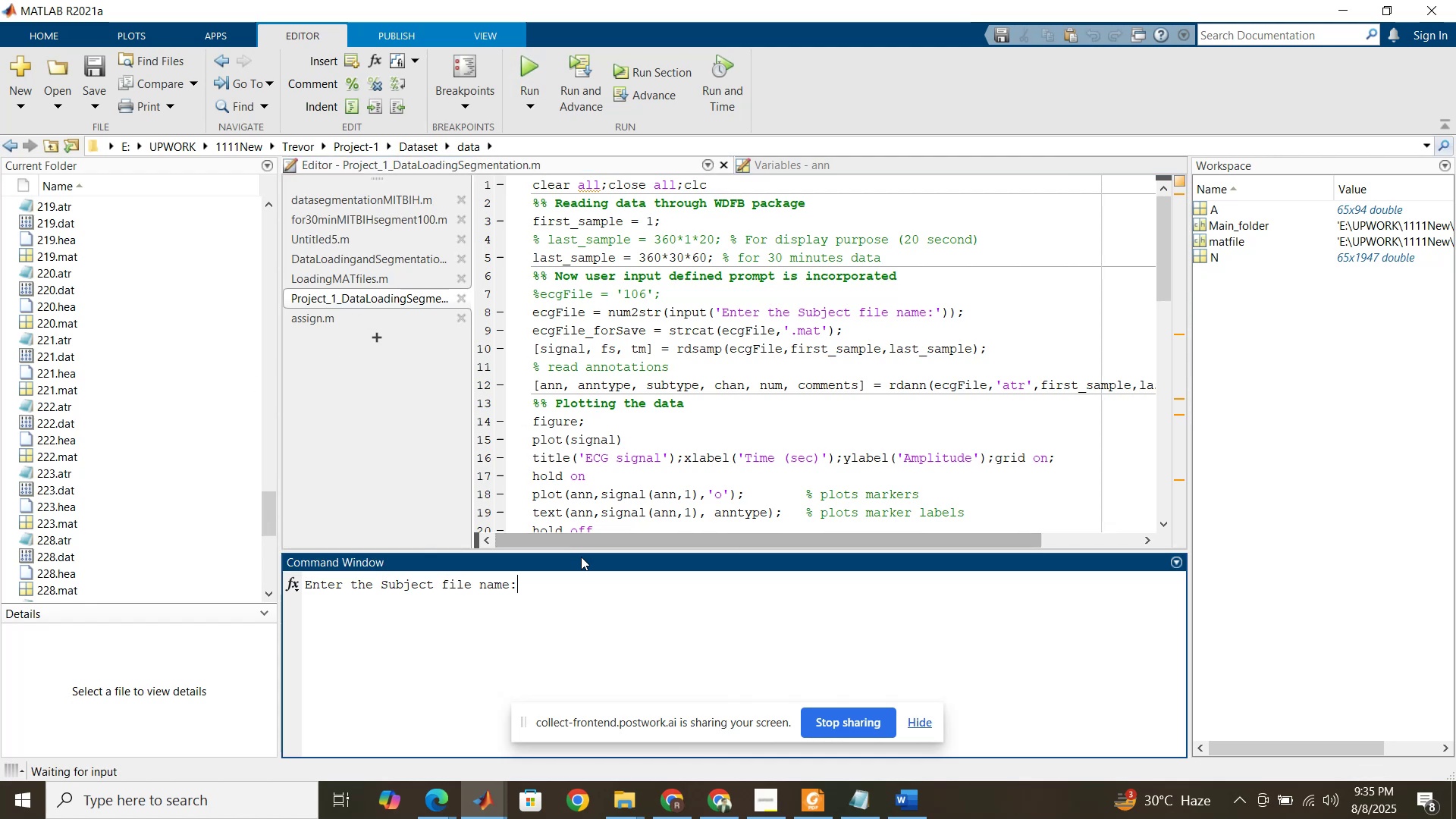 
key(Numpad2)
 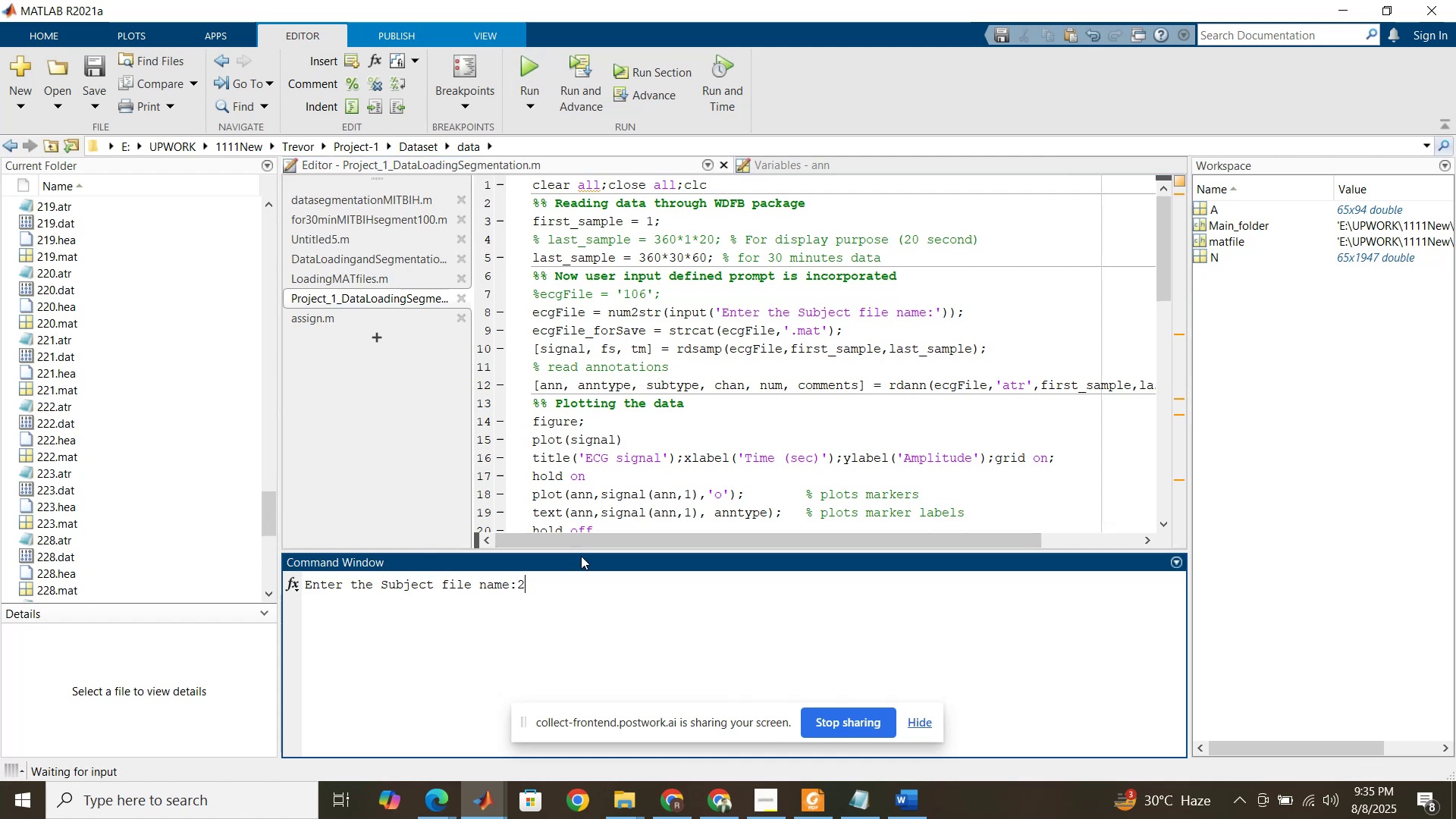 
key(Numpad2)
 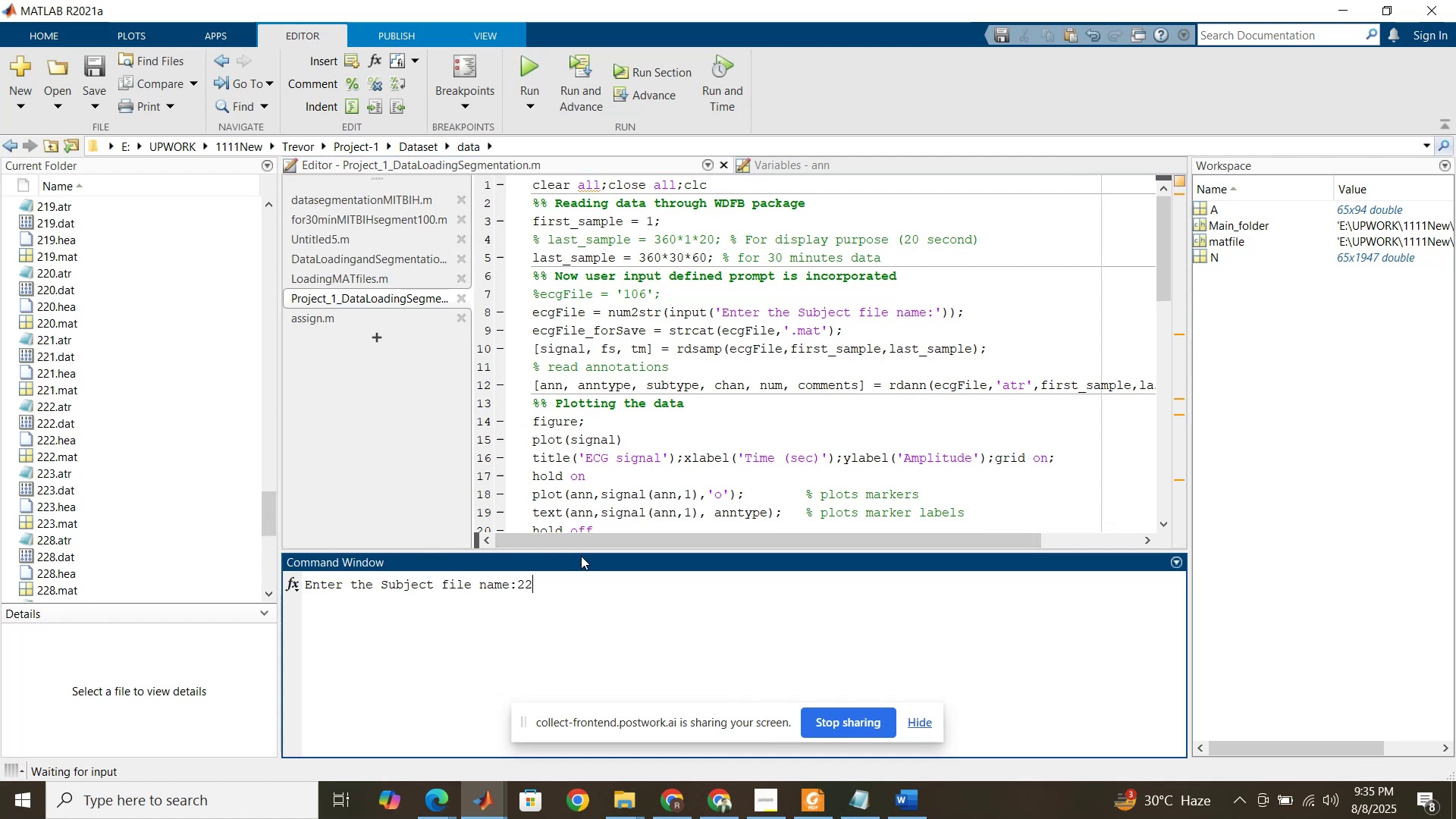 
key(Numpad1)
 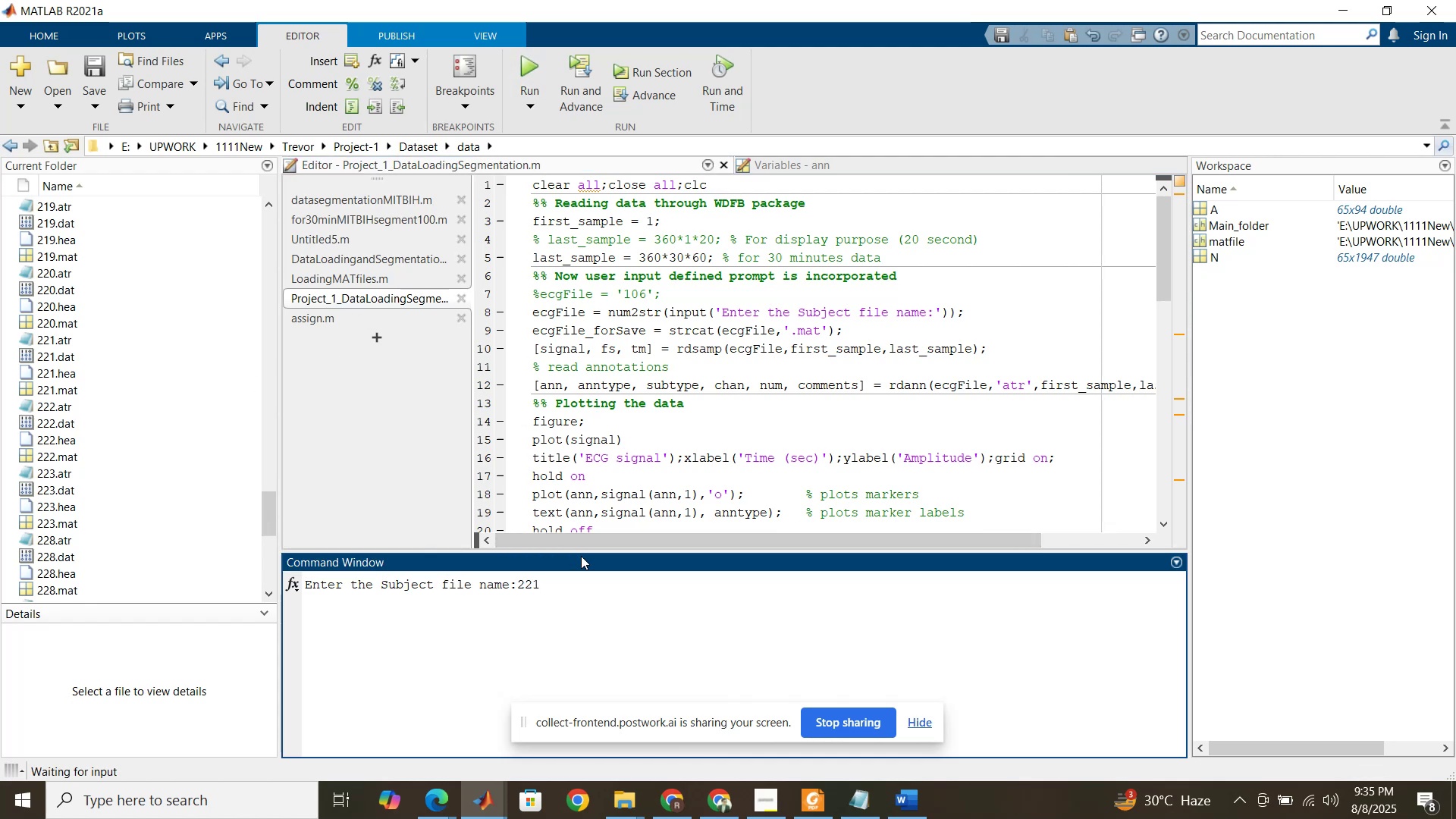 
key(Enter)
 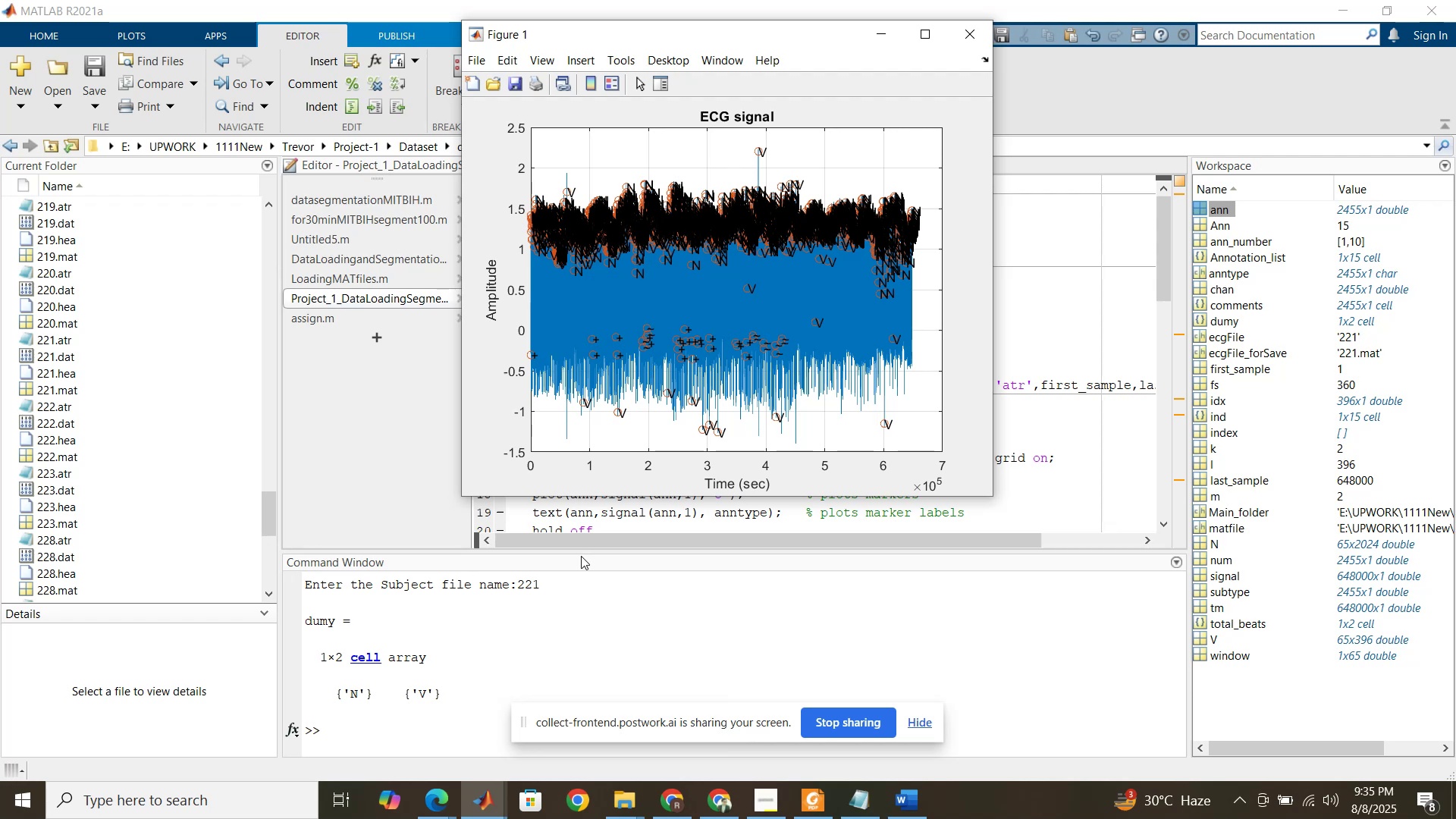 
wait(6.92)
 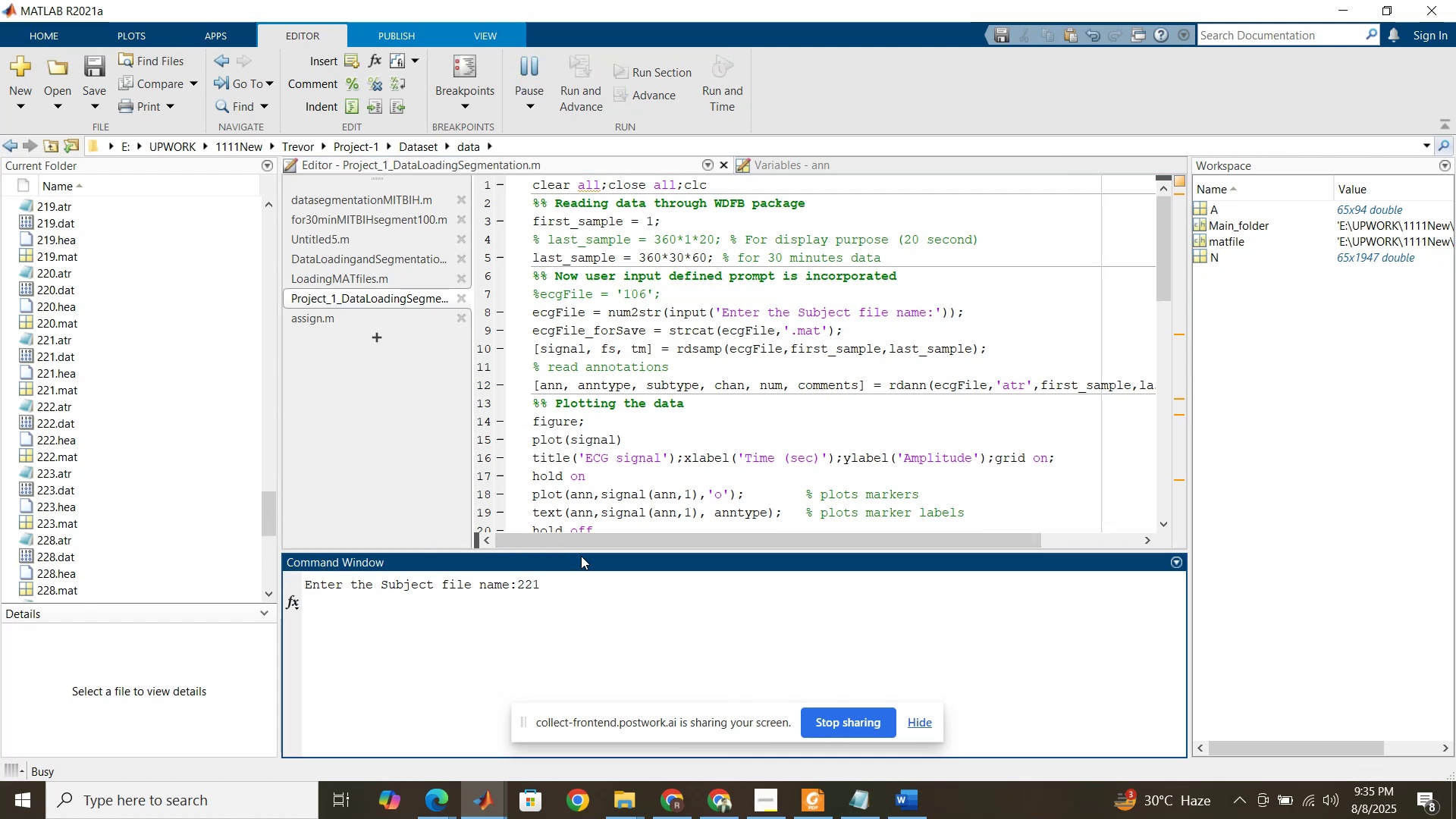 
left_click([1013, 315])
 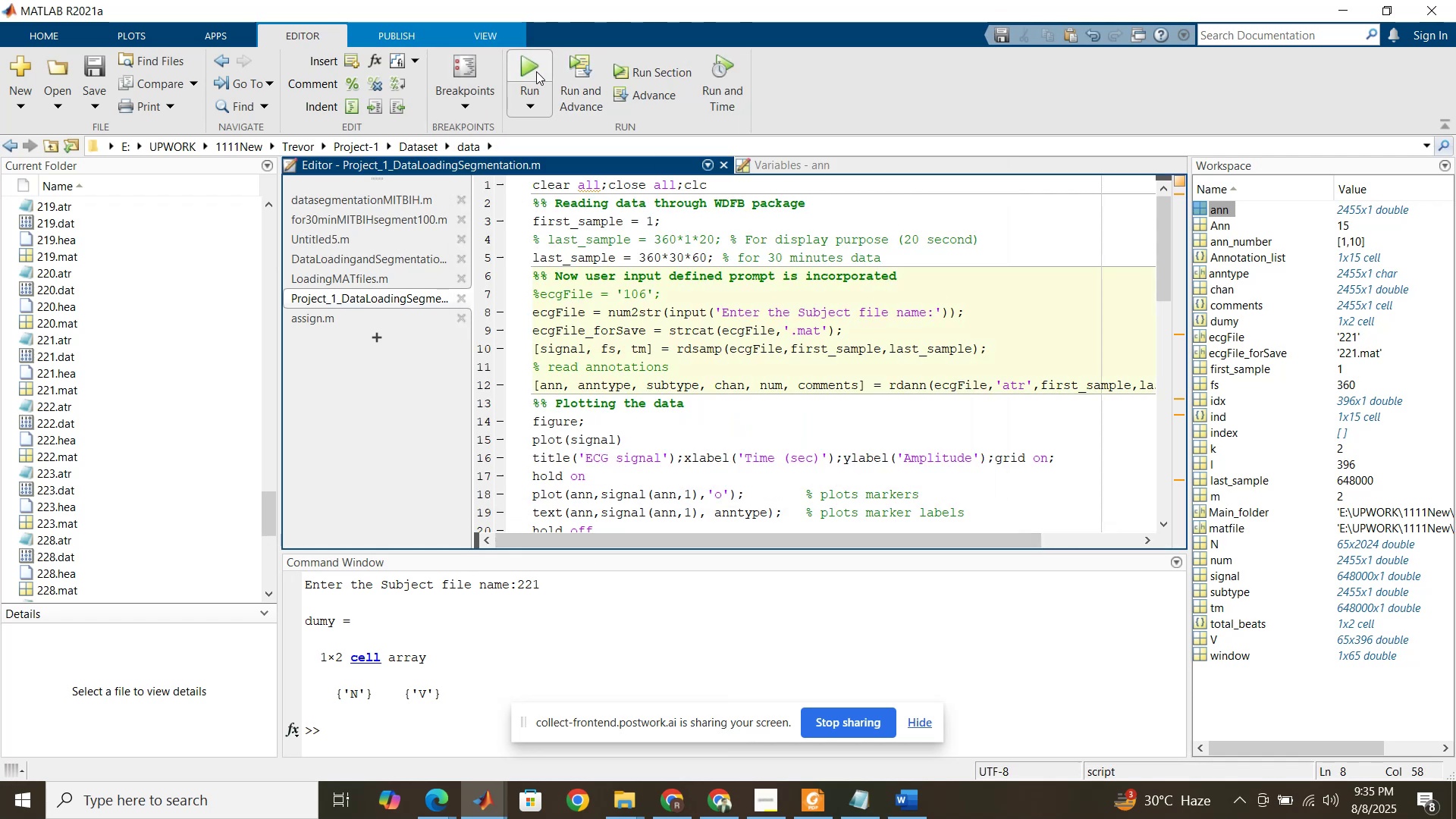 
left_click([536, 71])
 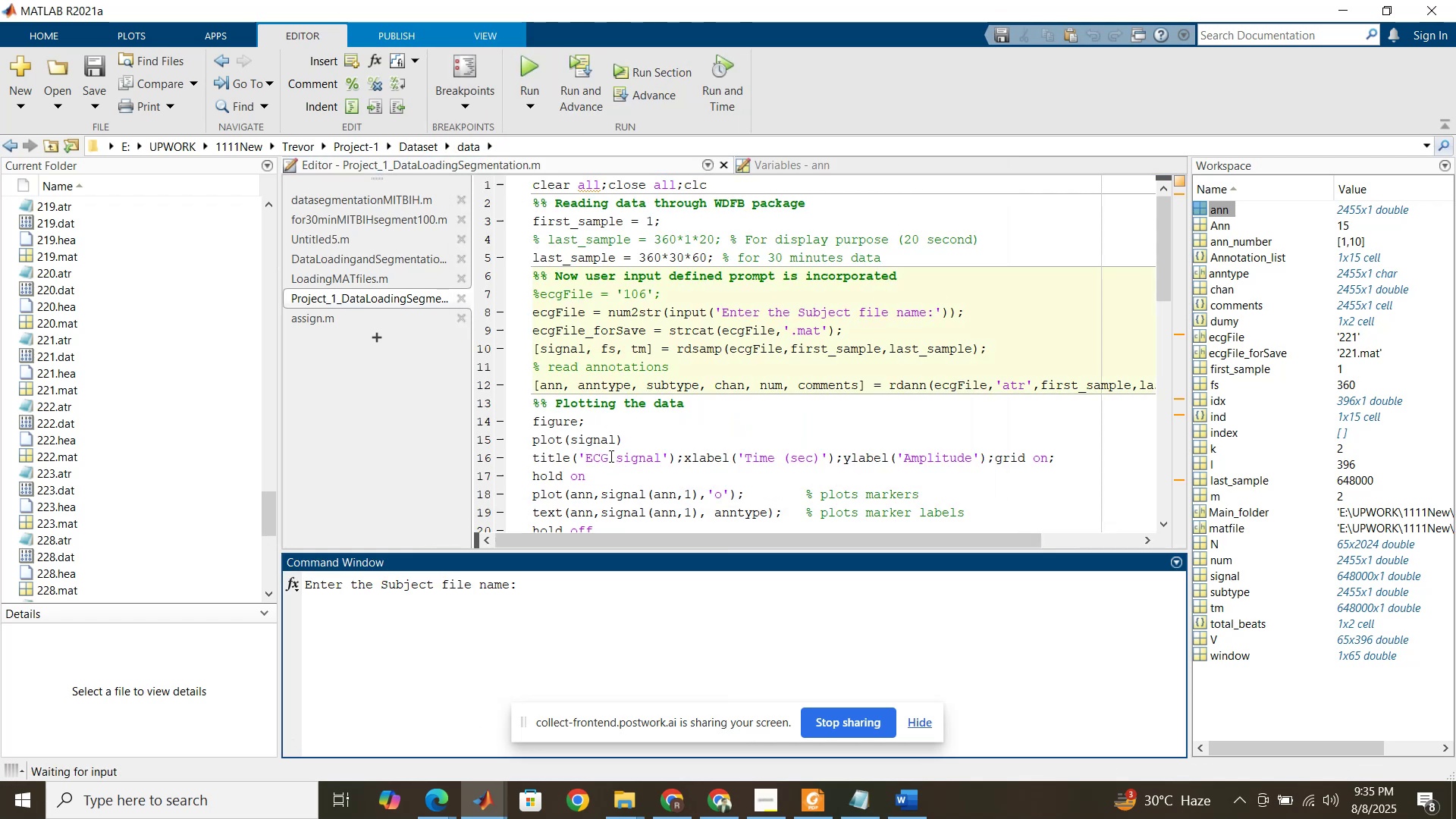 
key(Numpad2)
 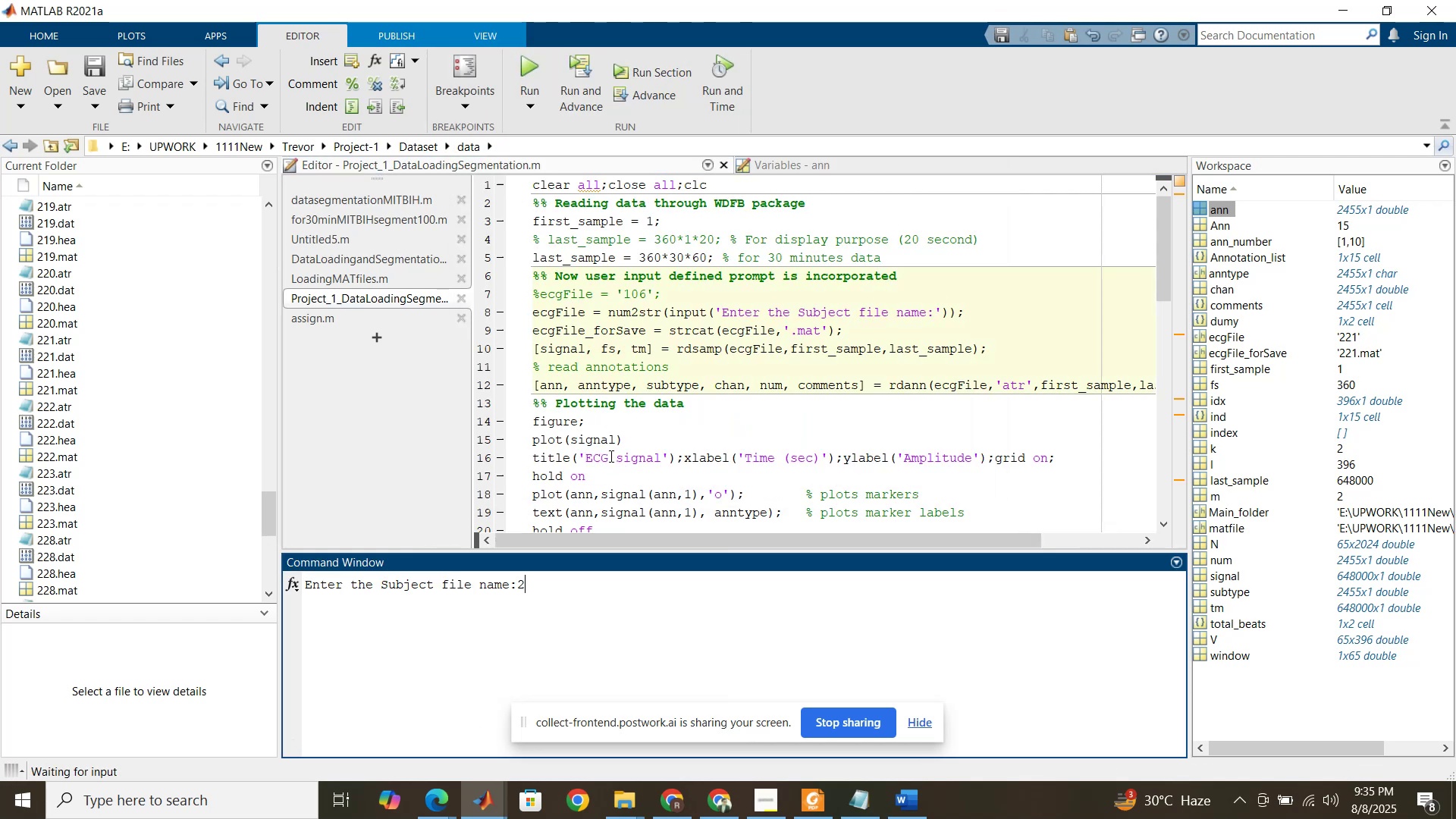 
key(Numpad2)
 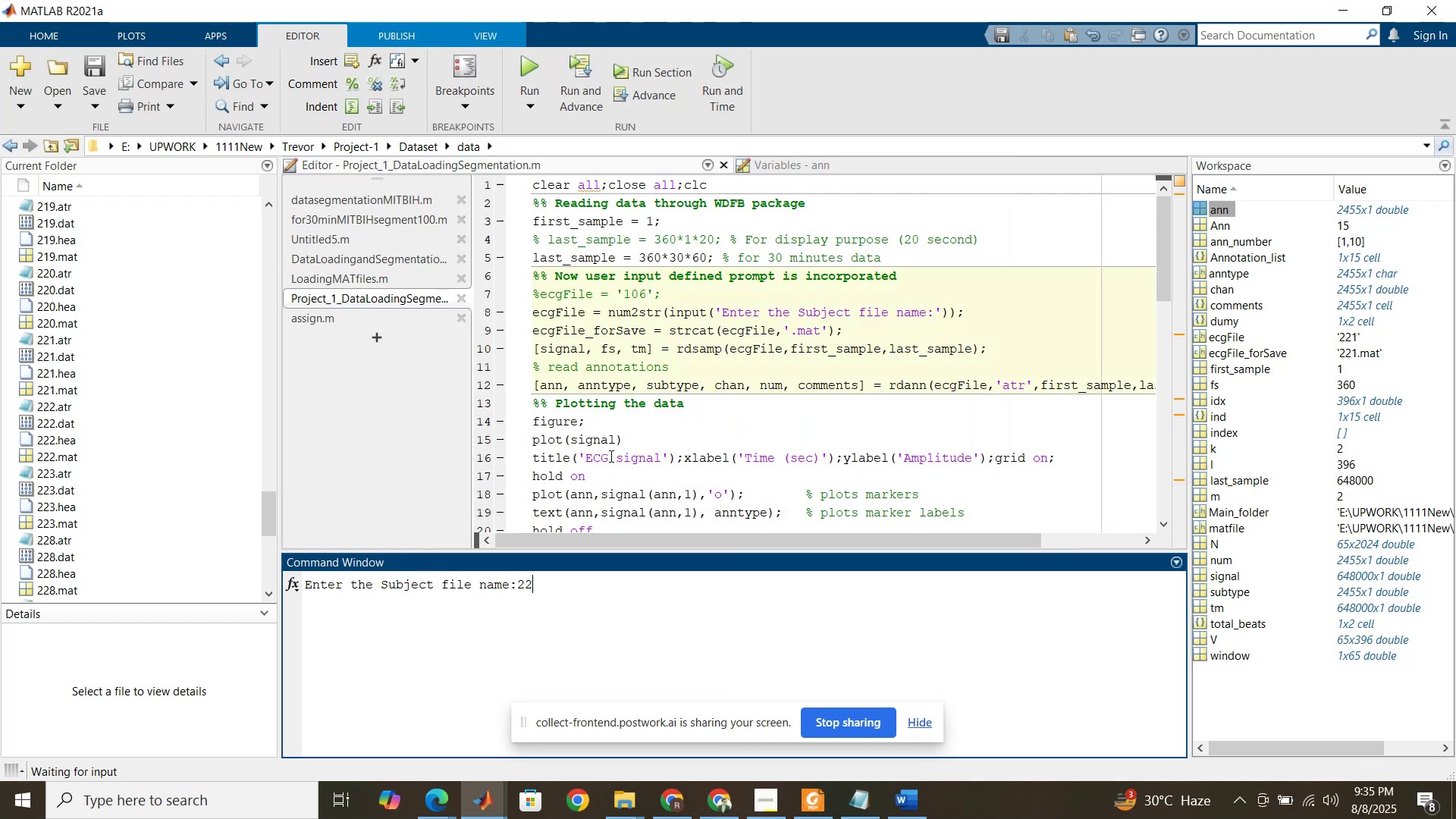 
key(Numpad2)
 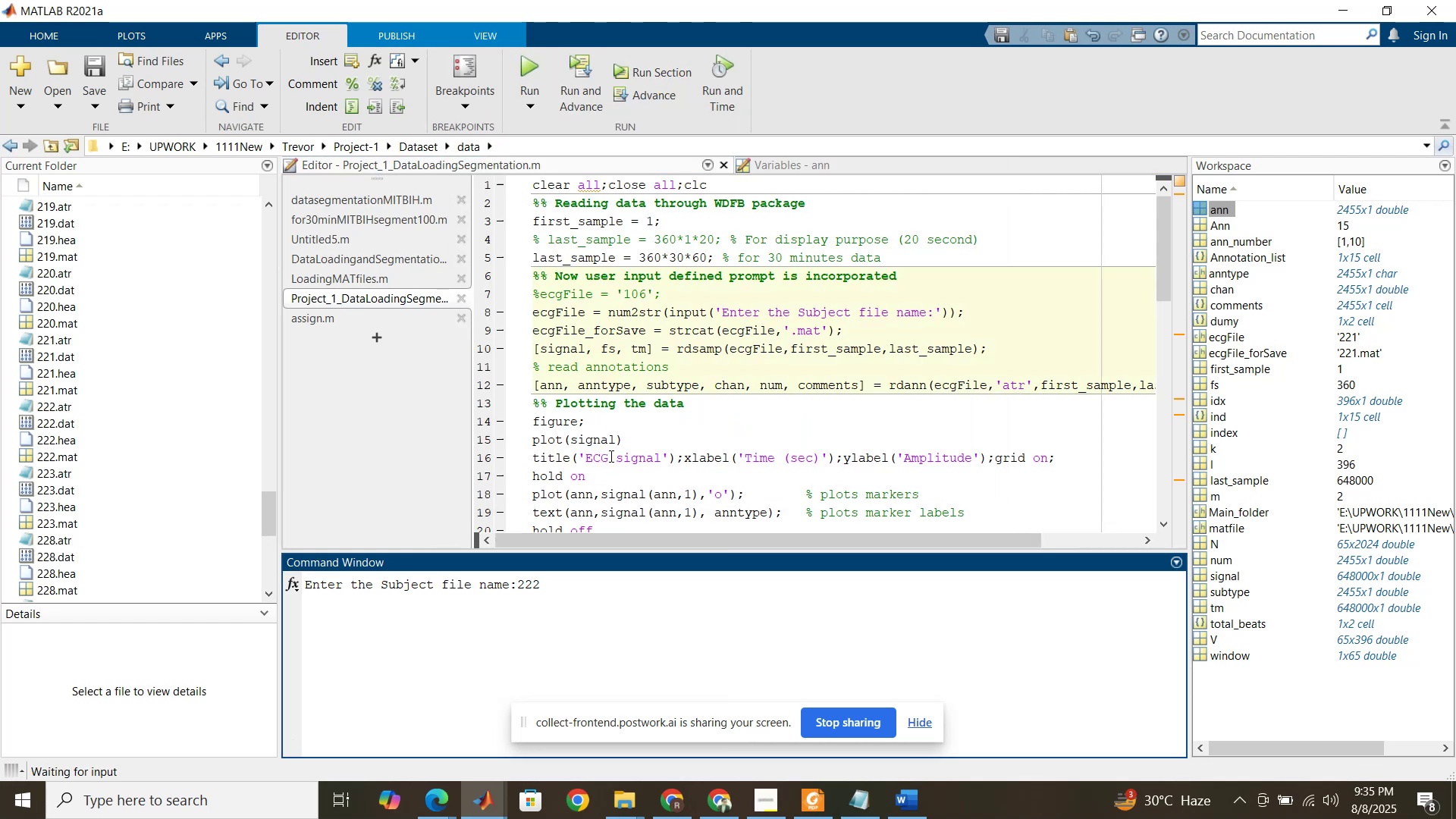 
key(Enter)
 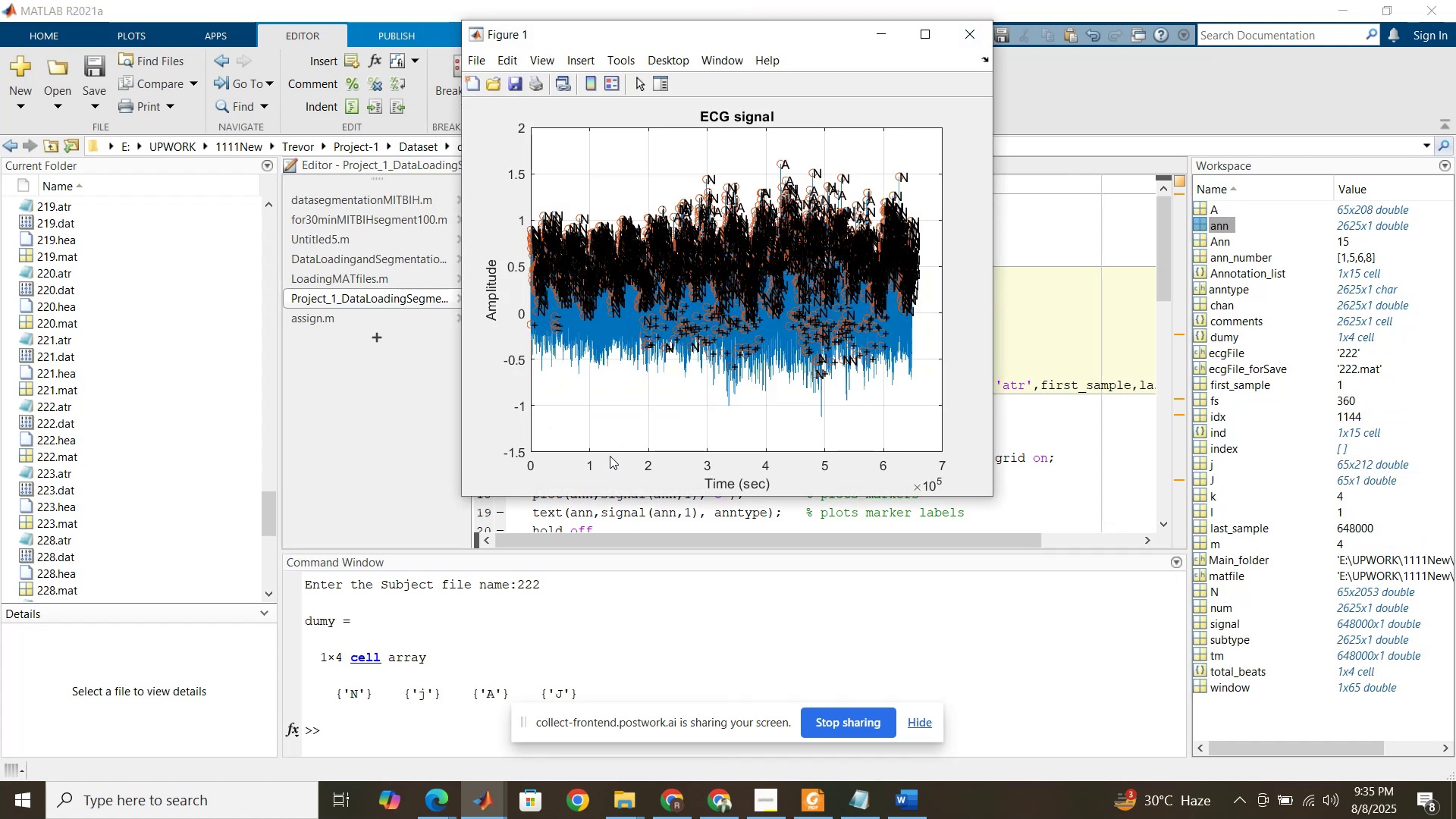 
wait(9.52)
 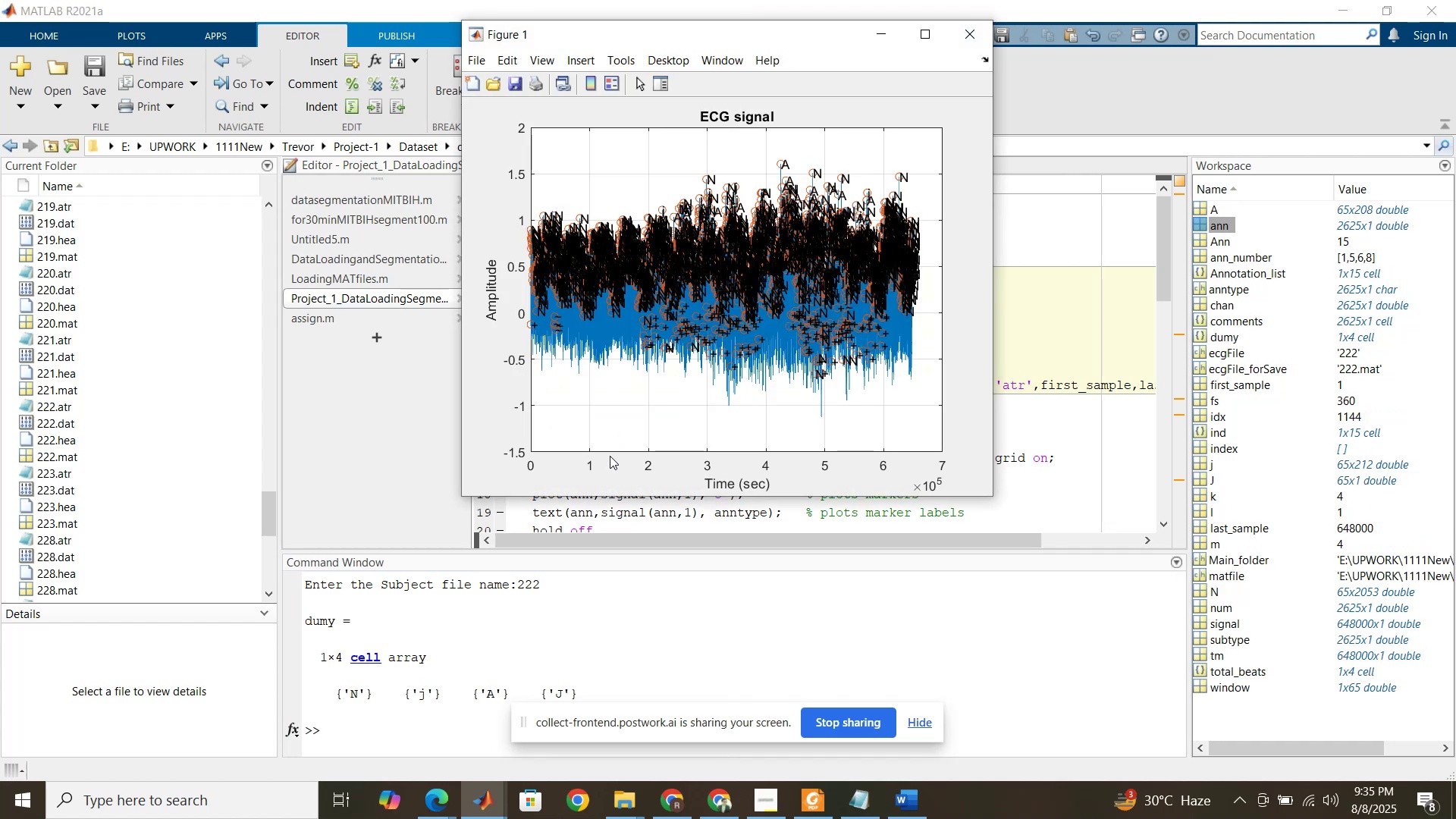 
left_click([1003, 347])
 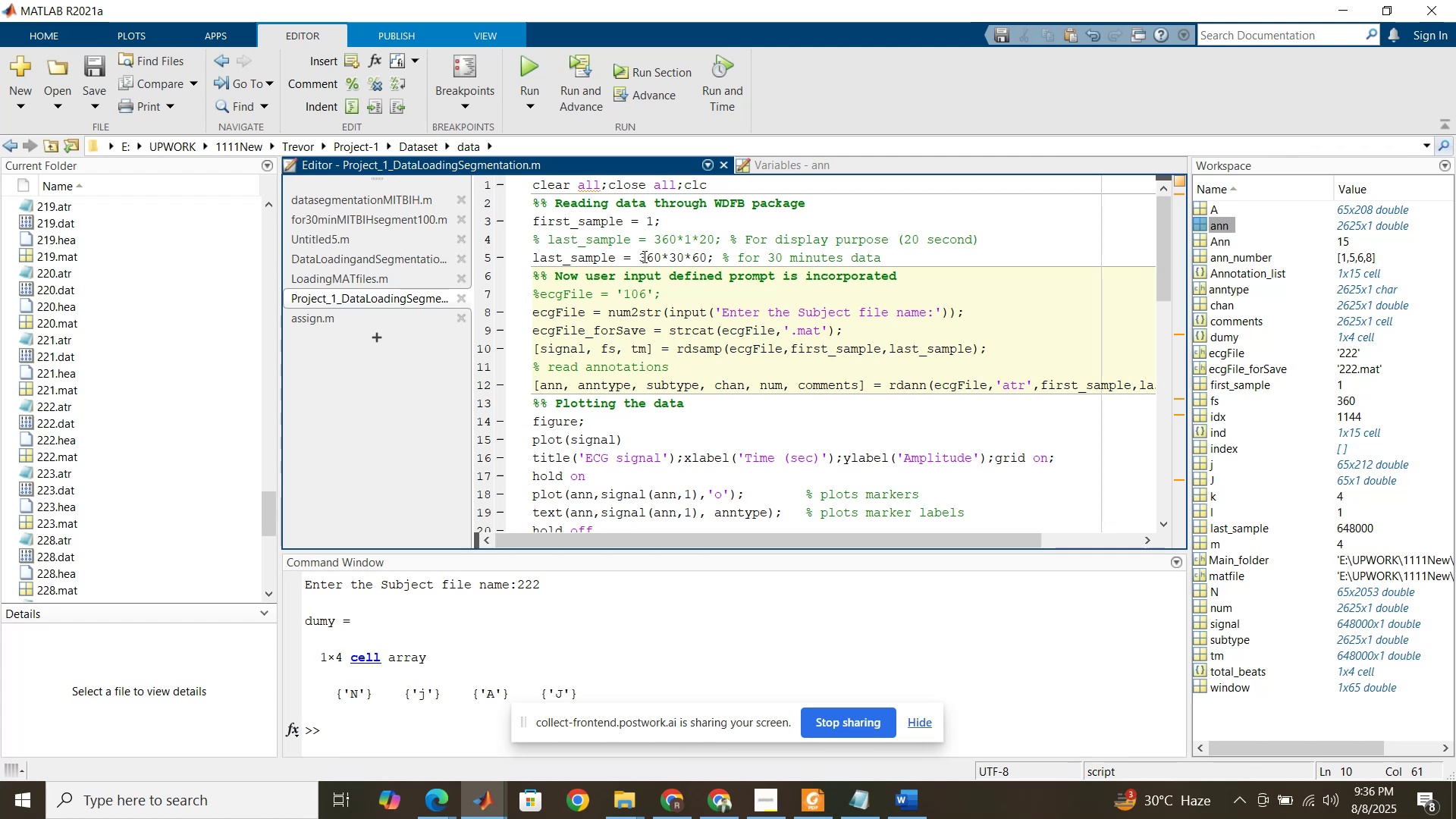 
wait(5.68)
 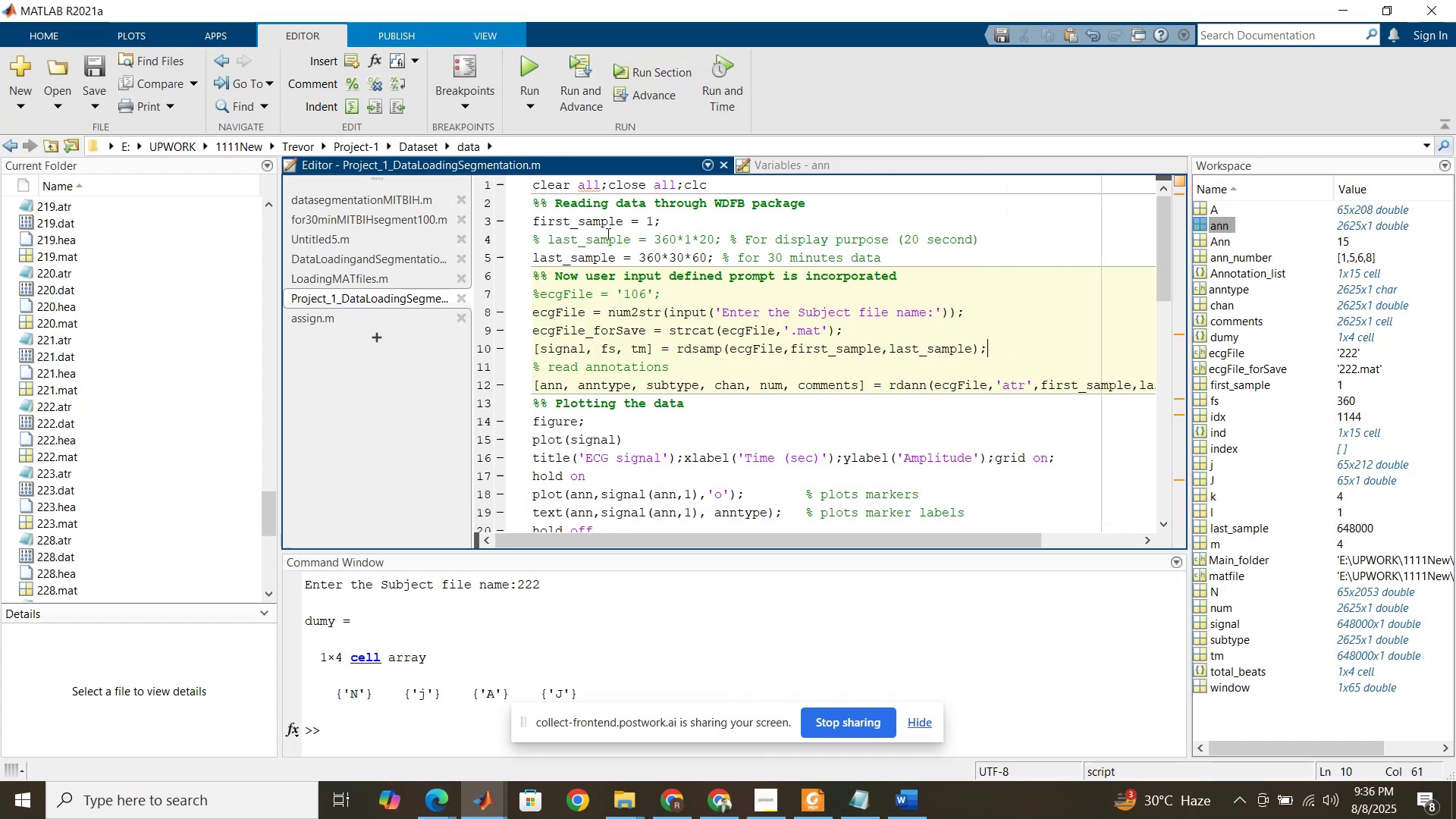 
left_click([532, 67])
 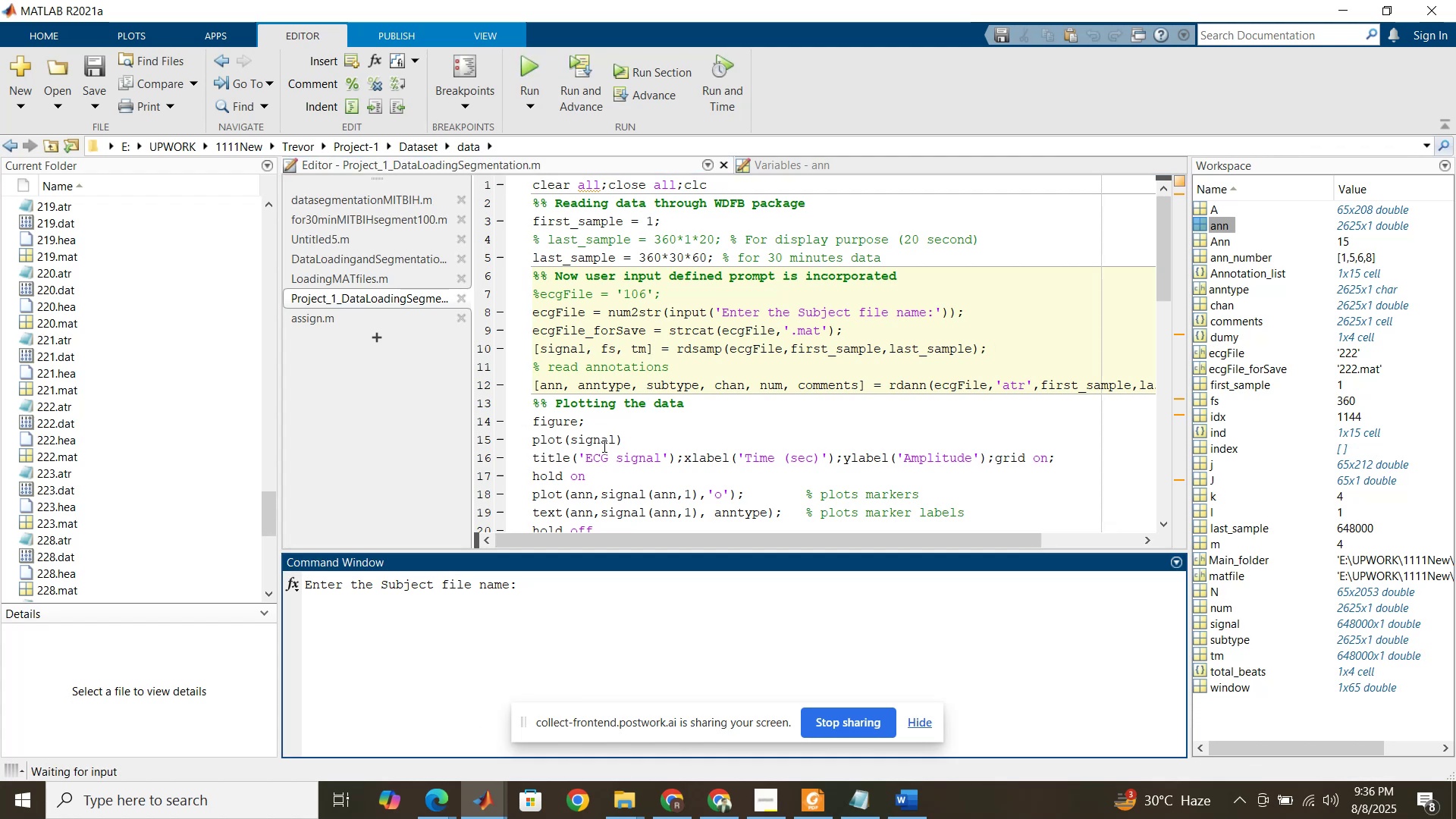 
key(Numpad2)
 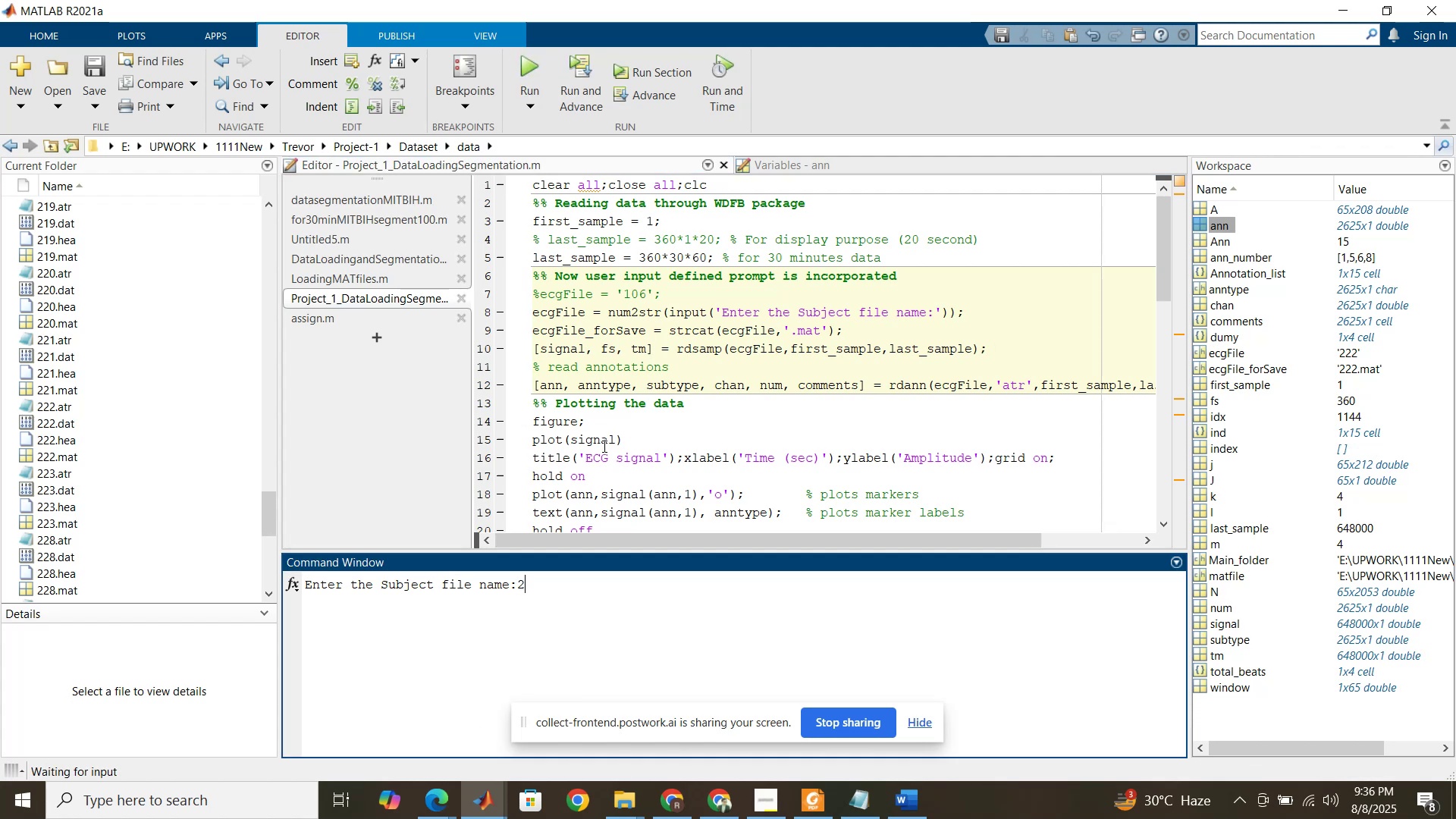 
key(Numpad2)
 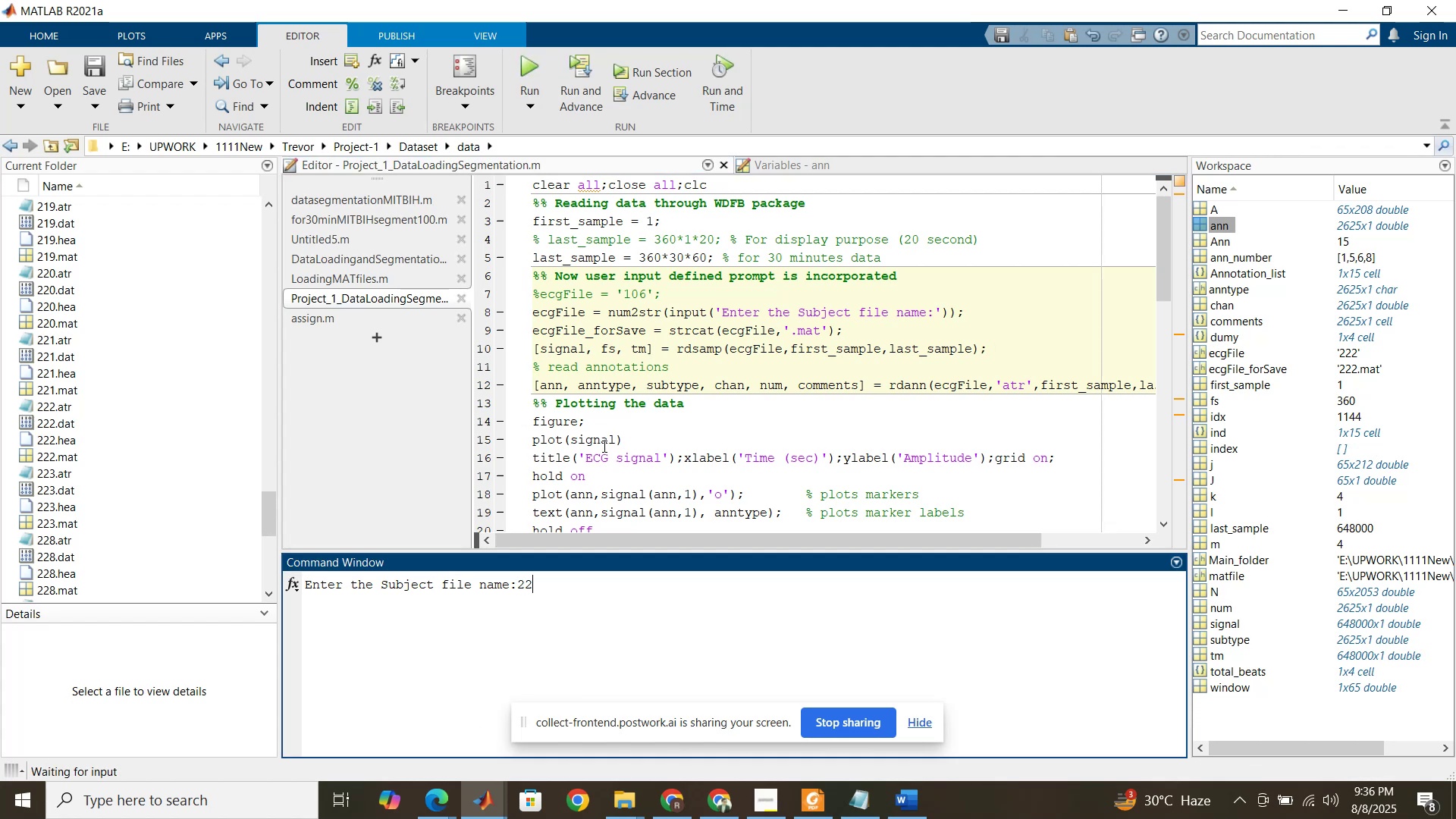 
key(Numpad3)
 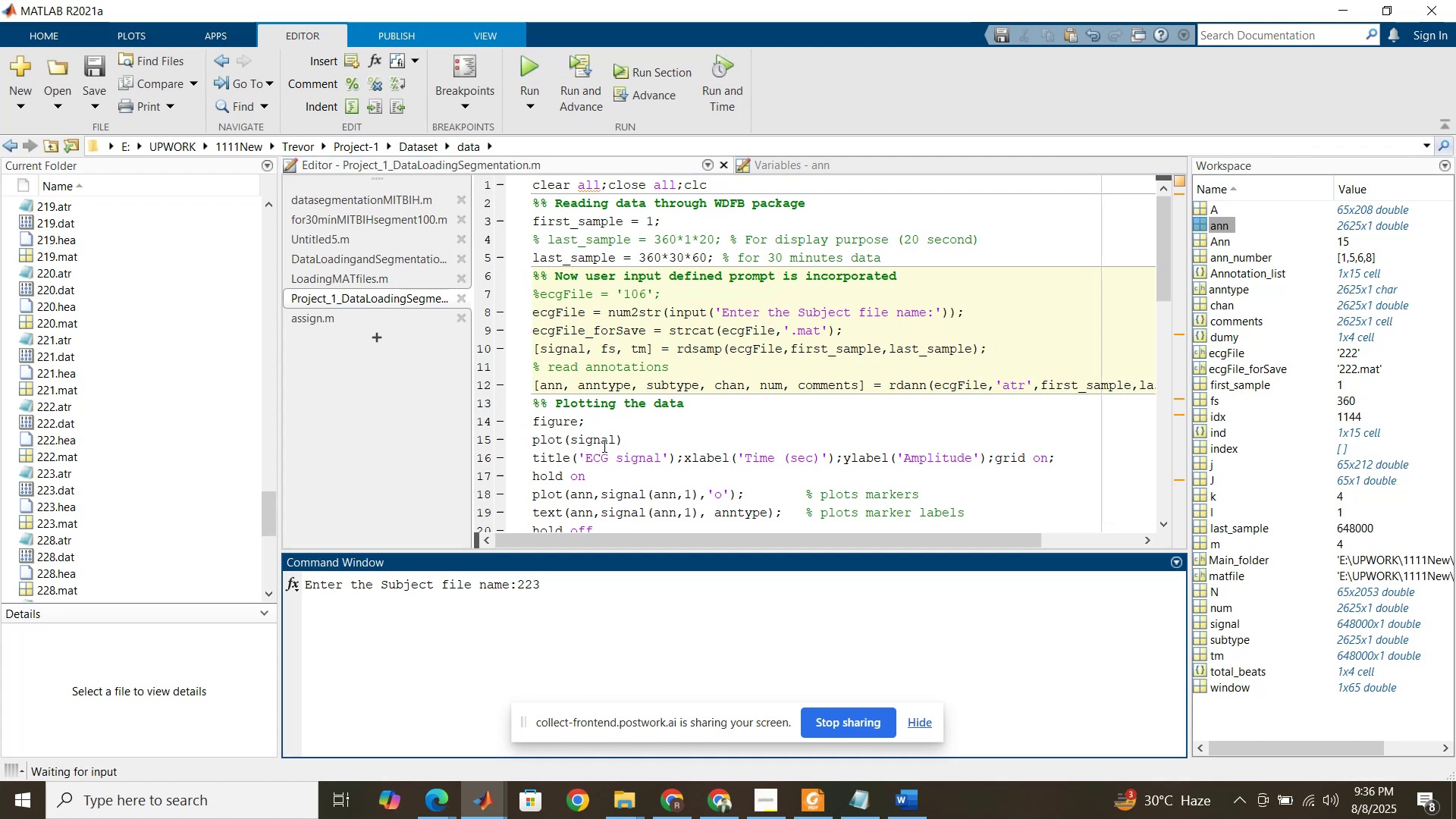 
key(Enter)
 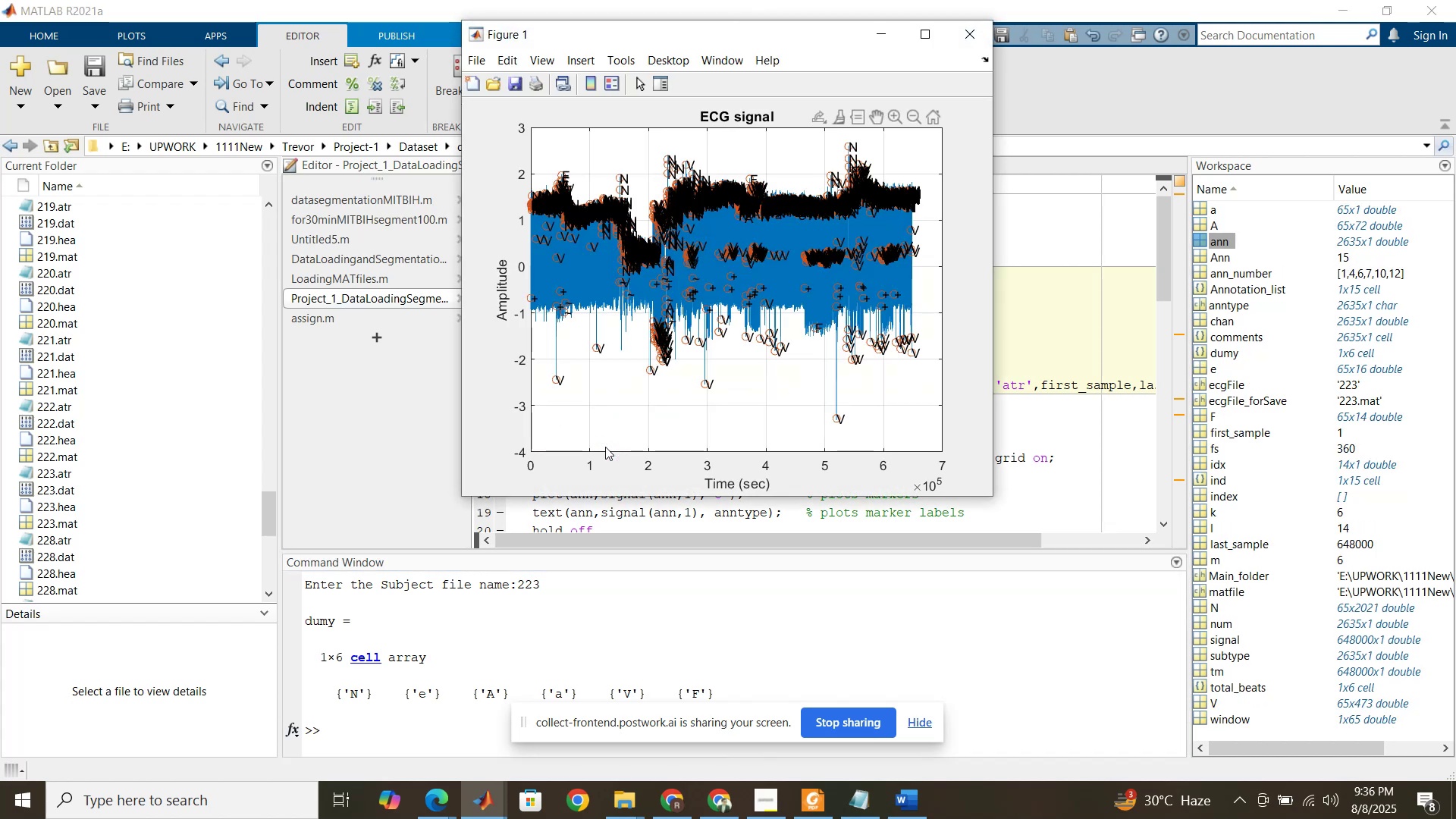 
wait(11.81)
 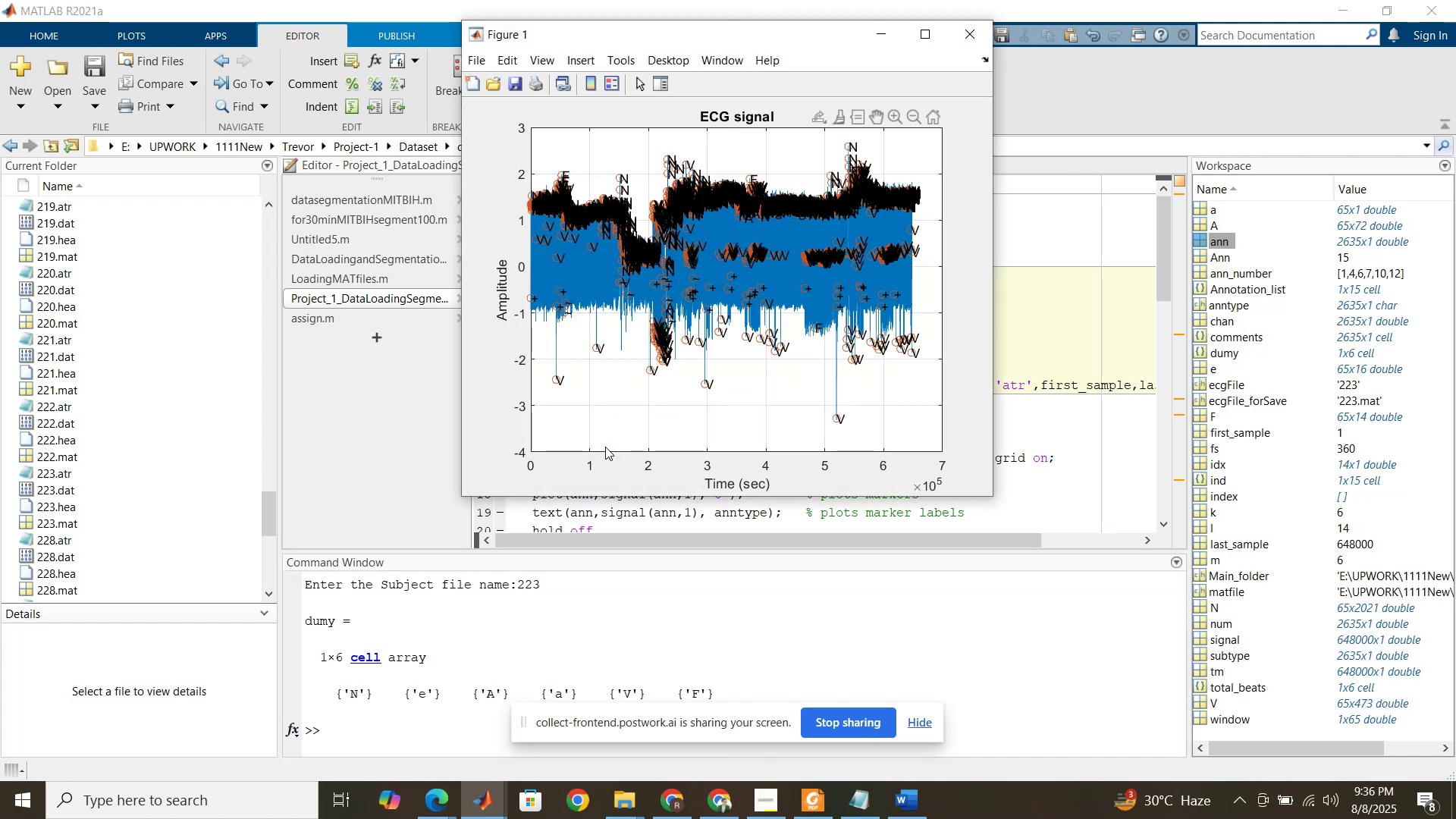 
left_click([1032, 451])
 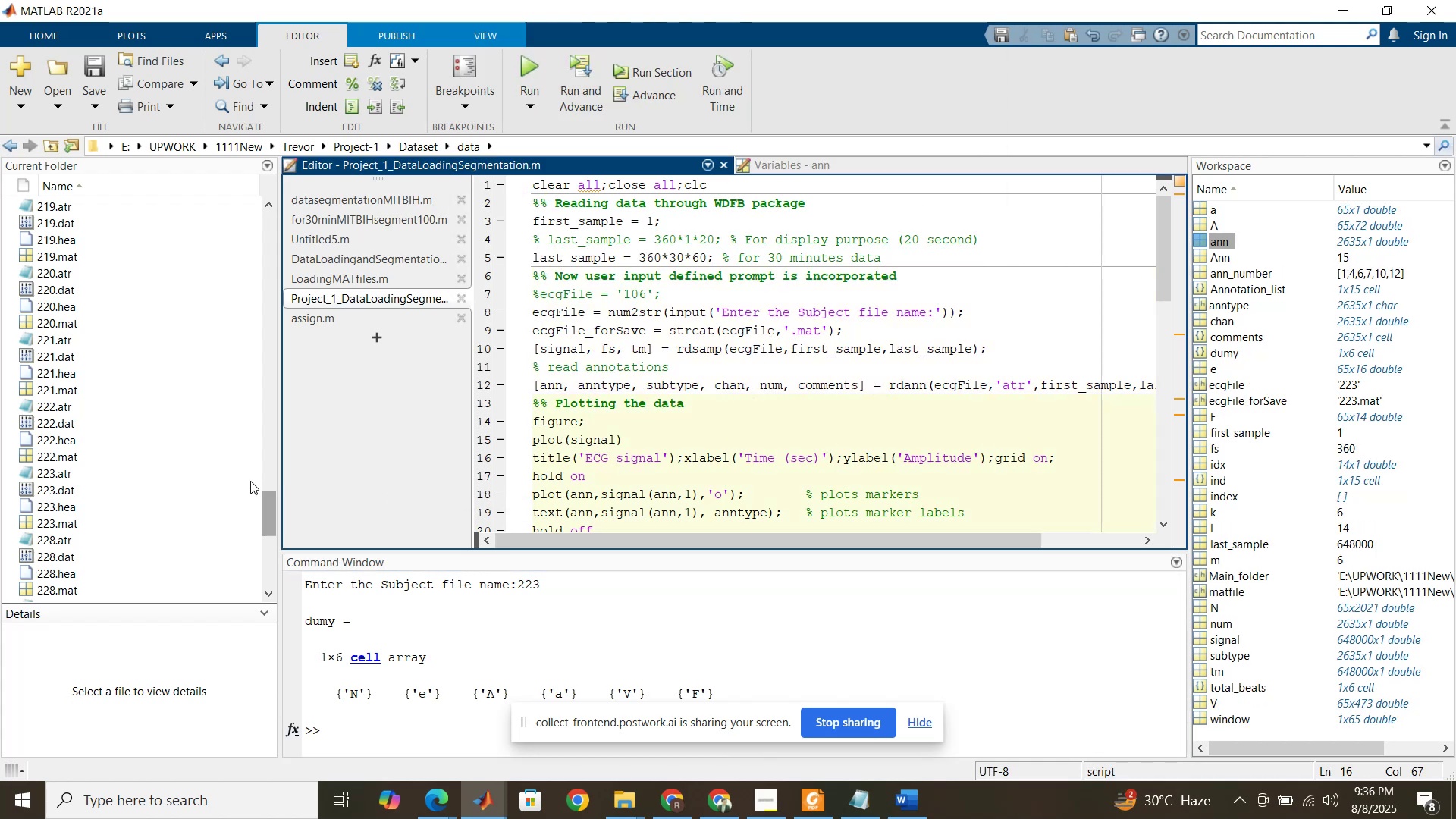 
scroll: coordinate [207, 480], scroll_direction: down, amount: 1.0
 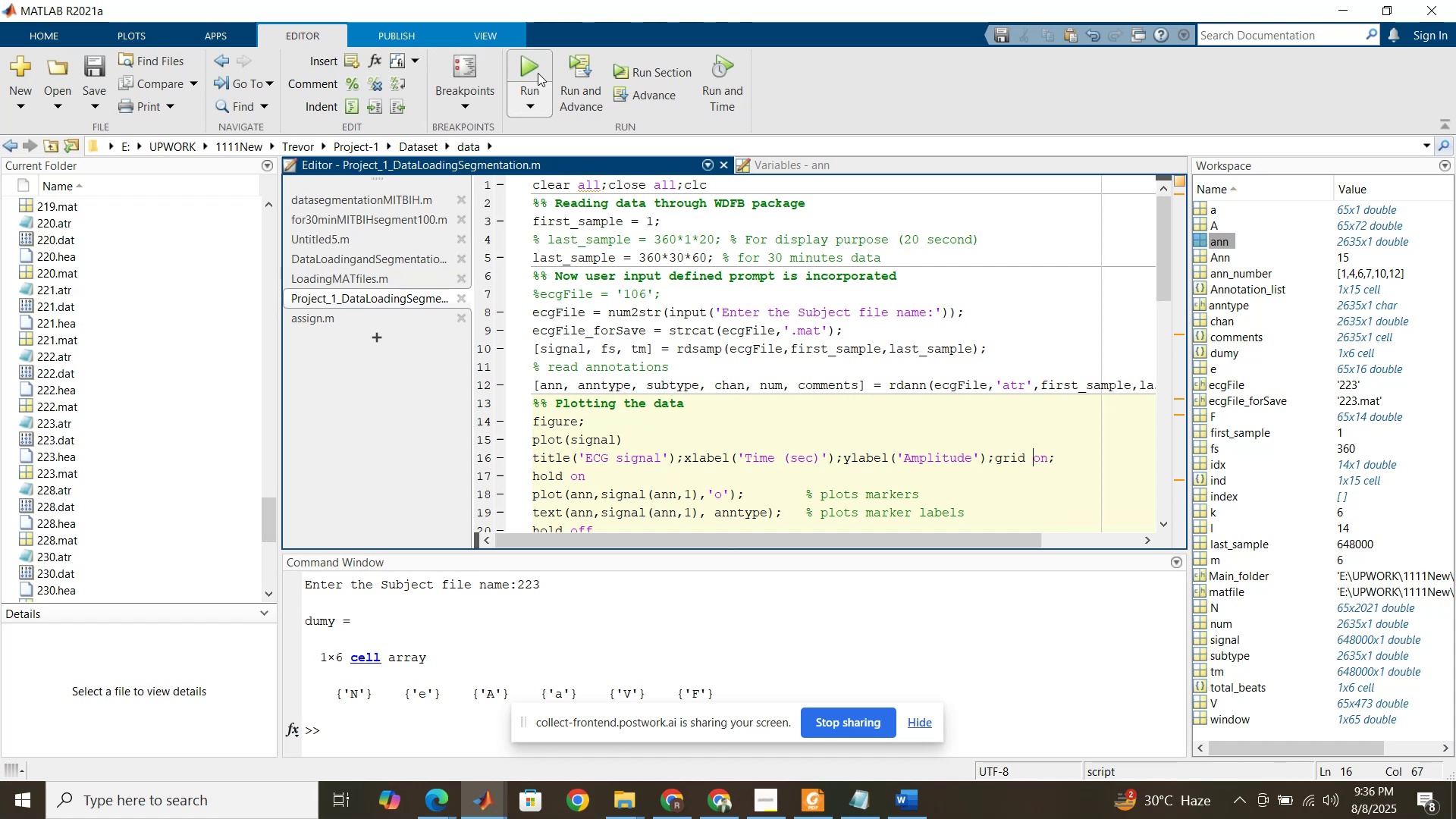 
left_click([542, 66])
 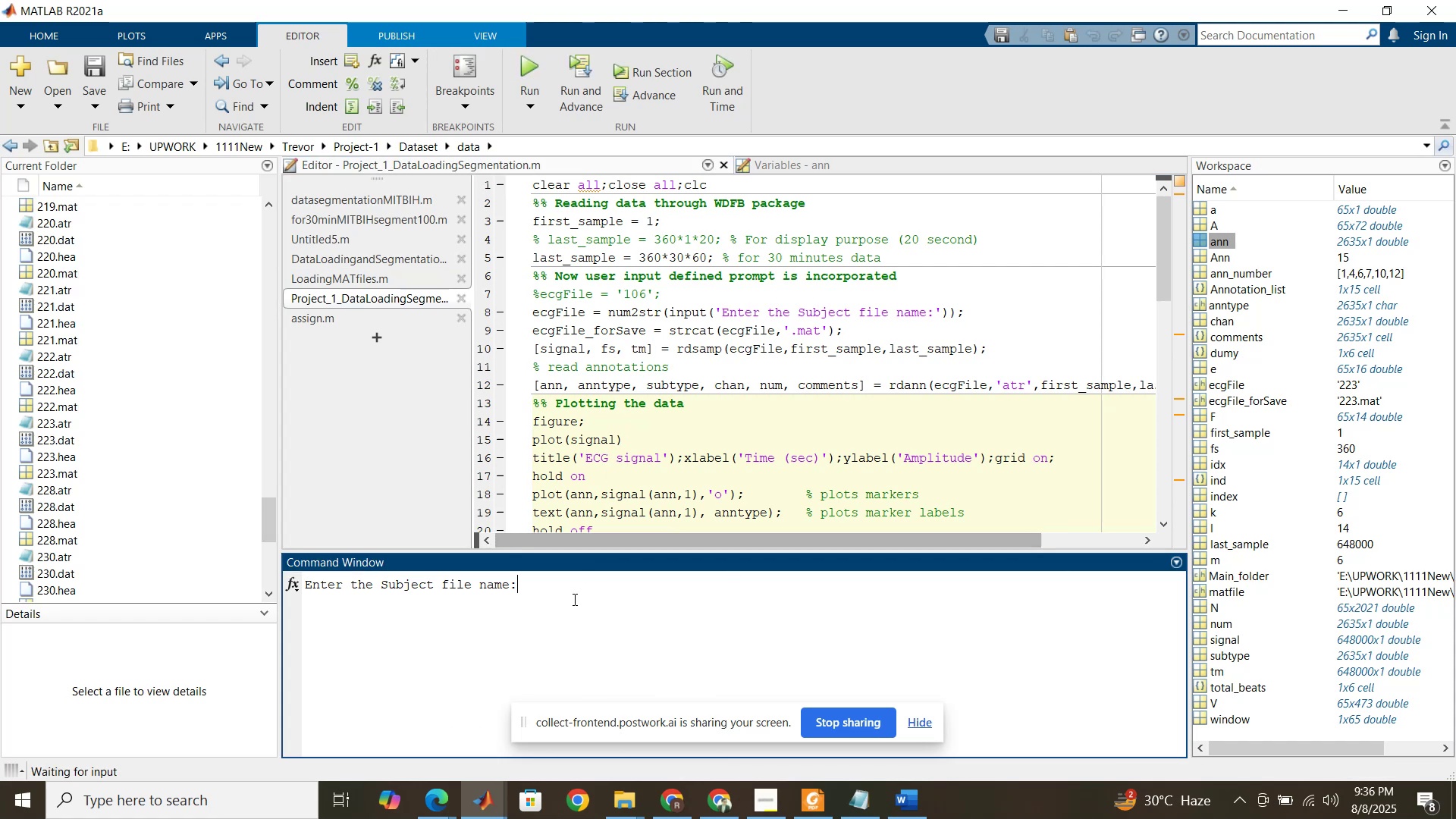 
key(Numpad2)
 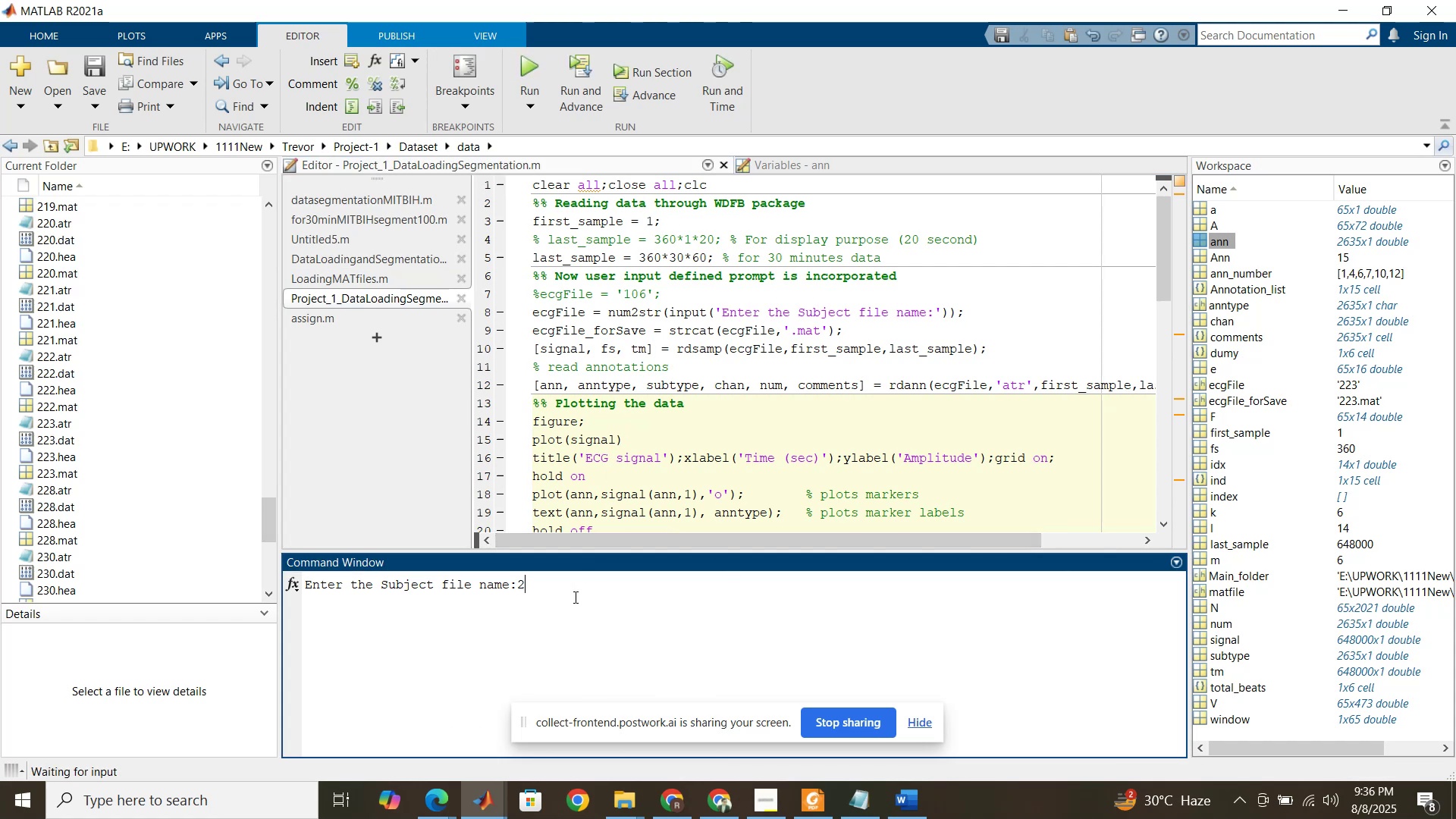 
key(Numpad2)
 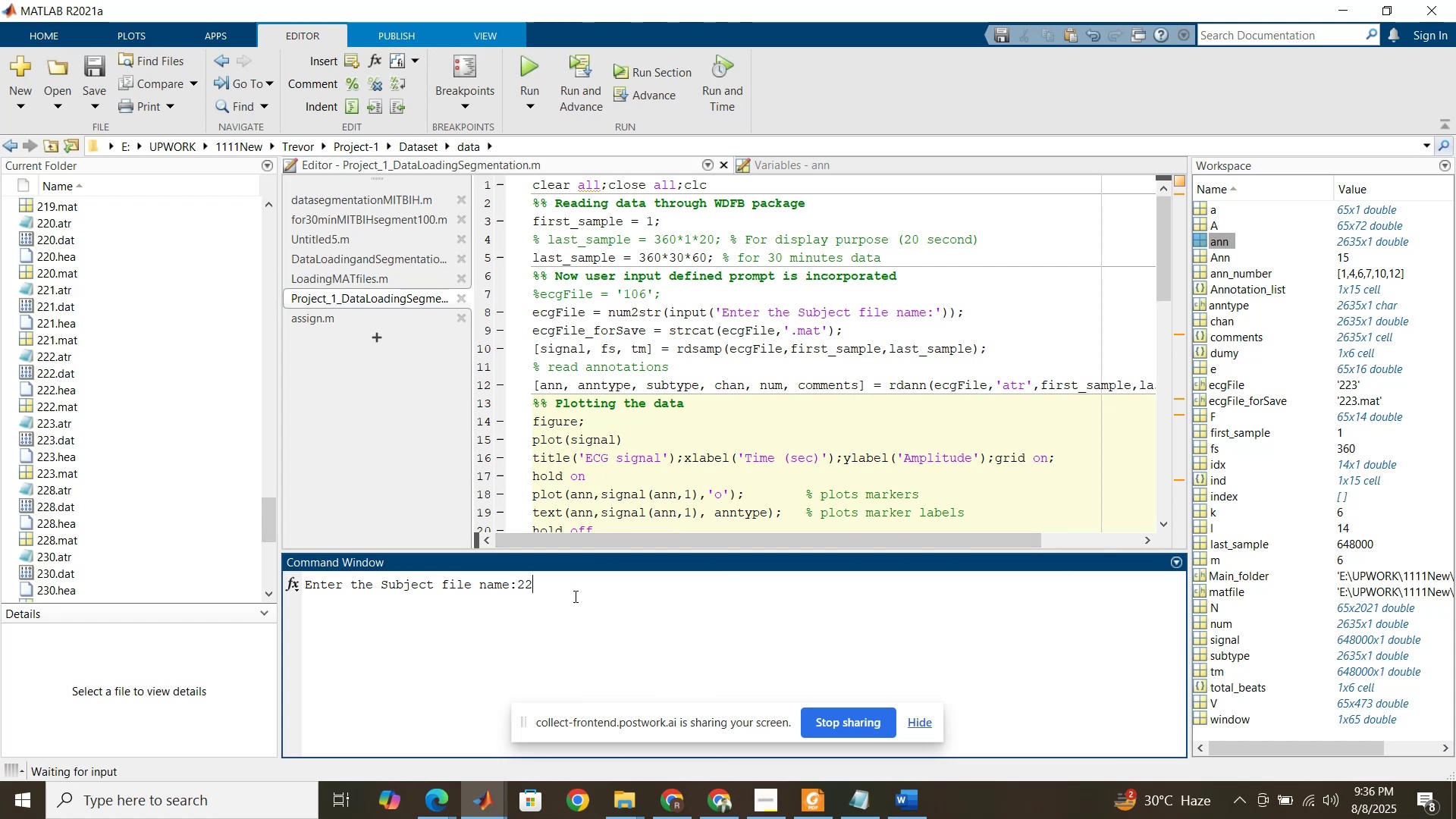 
key(Numpad8)
 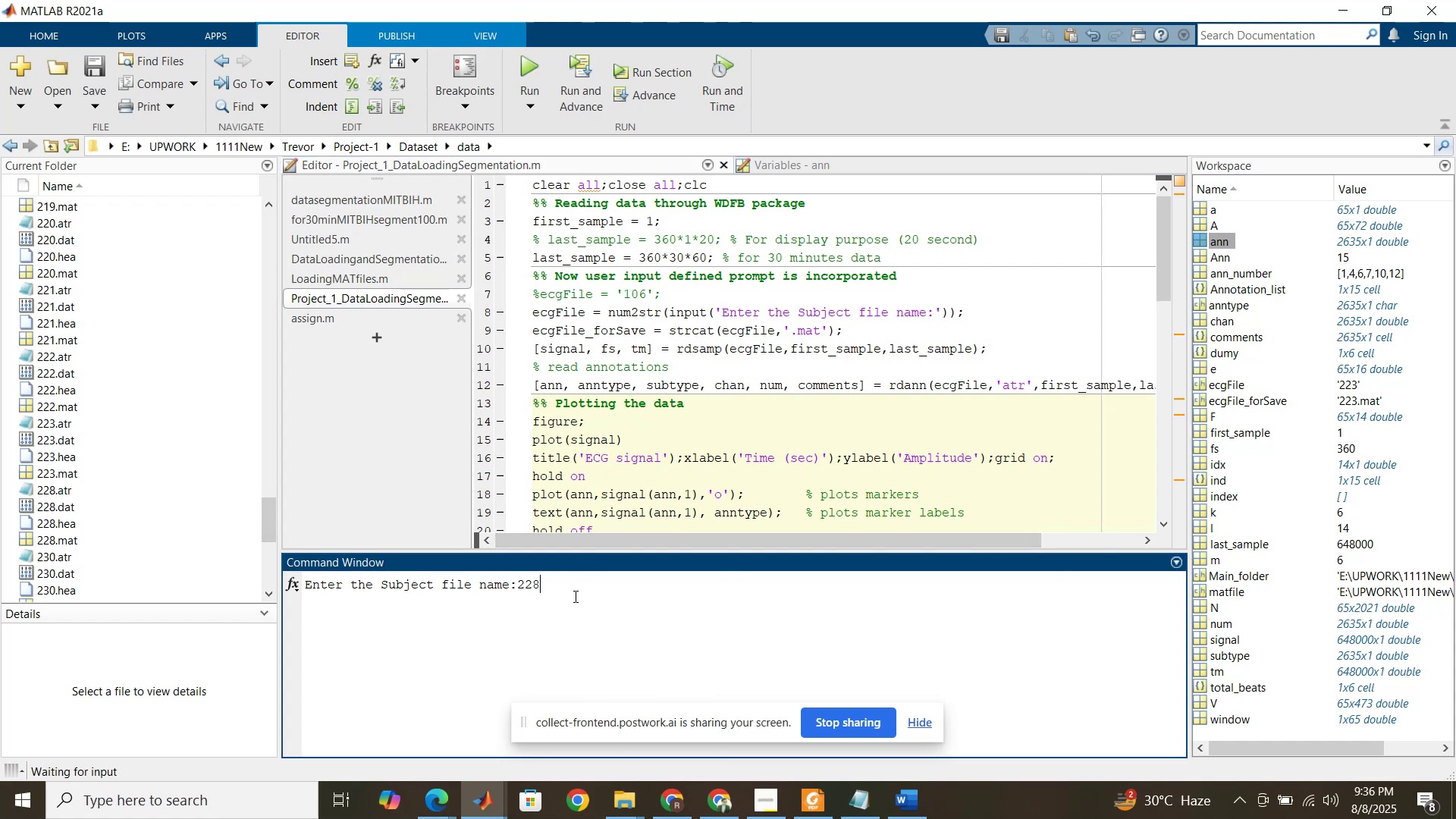 
key(Enter)
 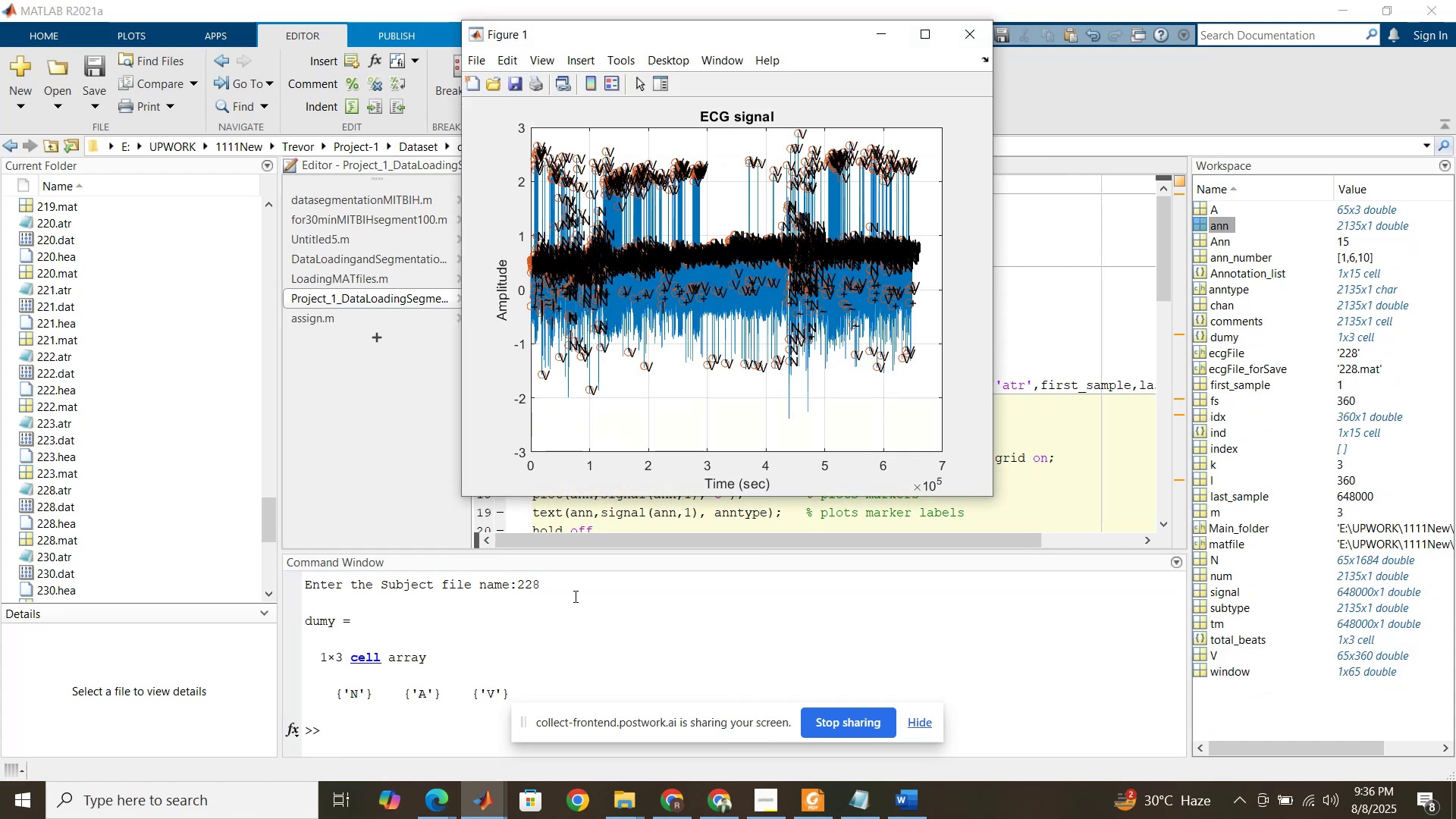 
wait(5.58)
 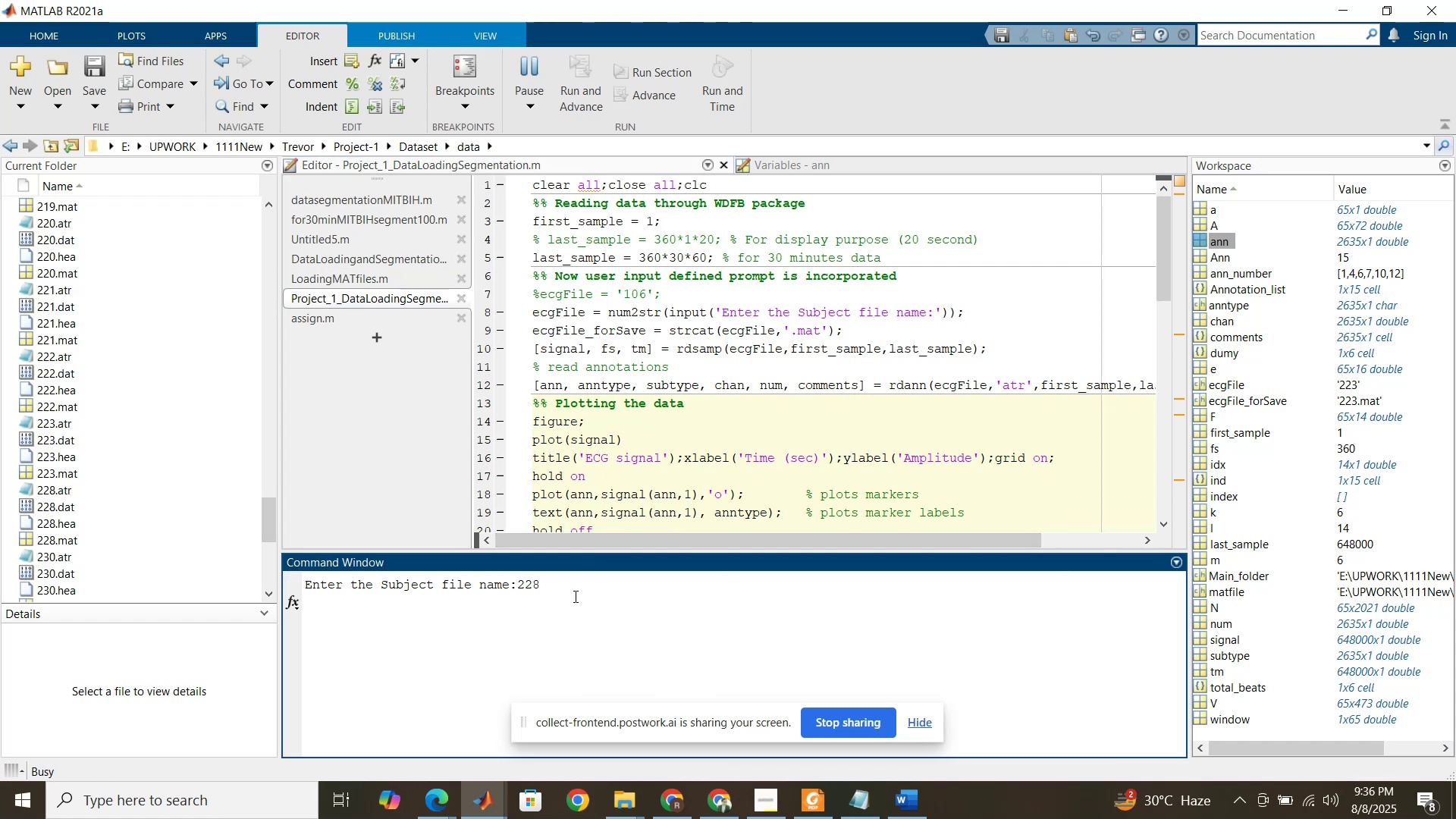 
left_click([1013, 423])
 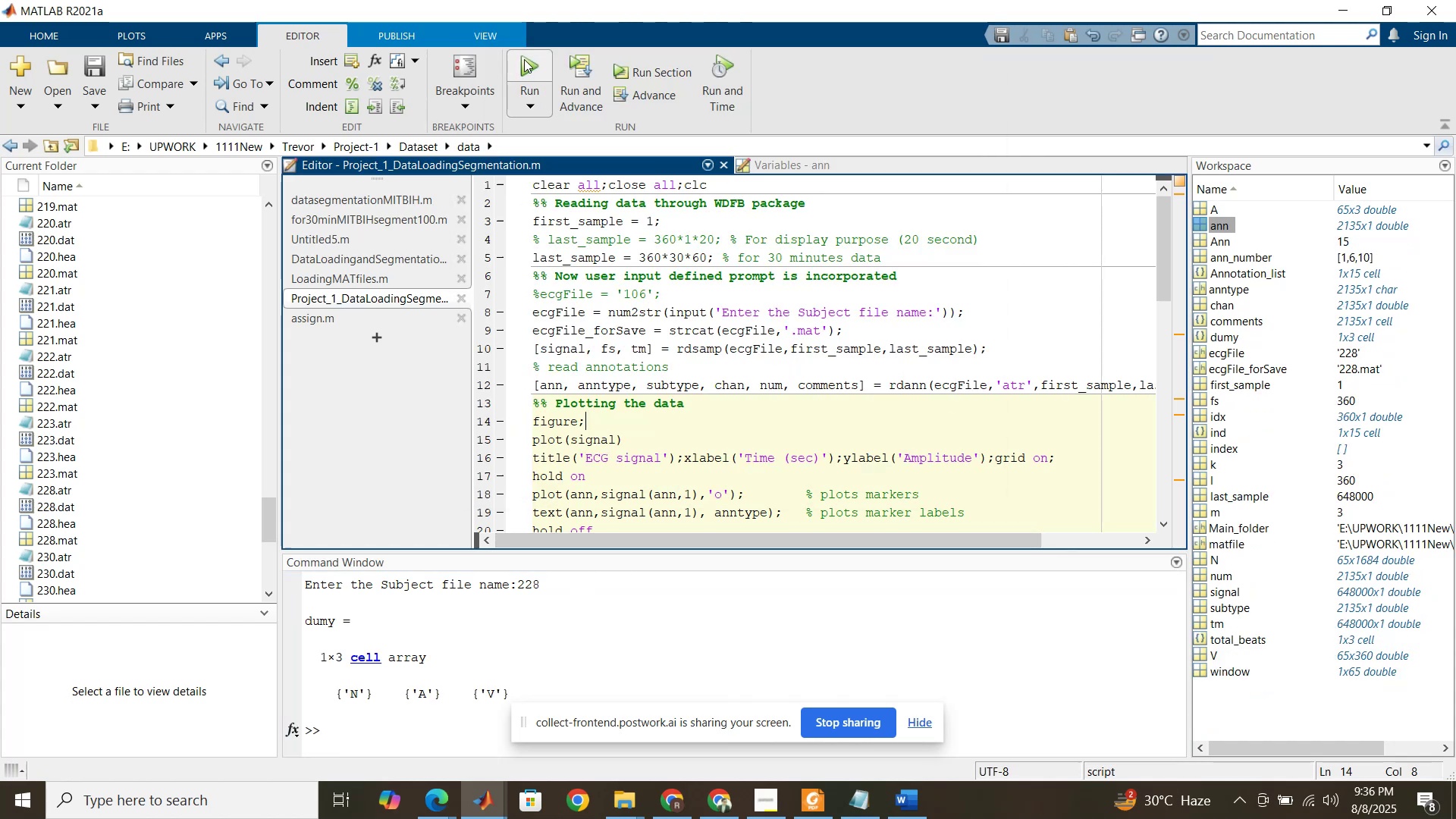 
left_click([531, 72])
 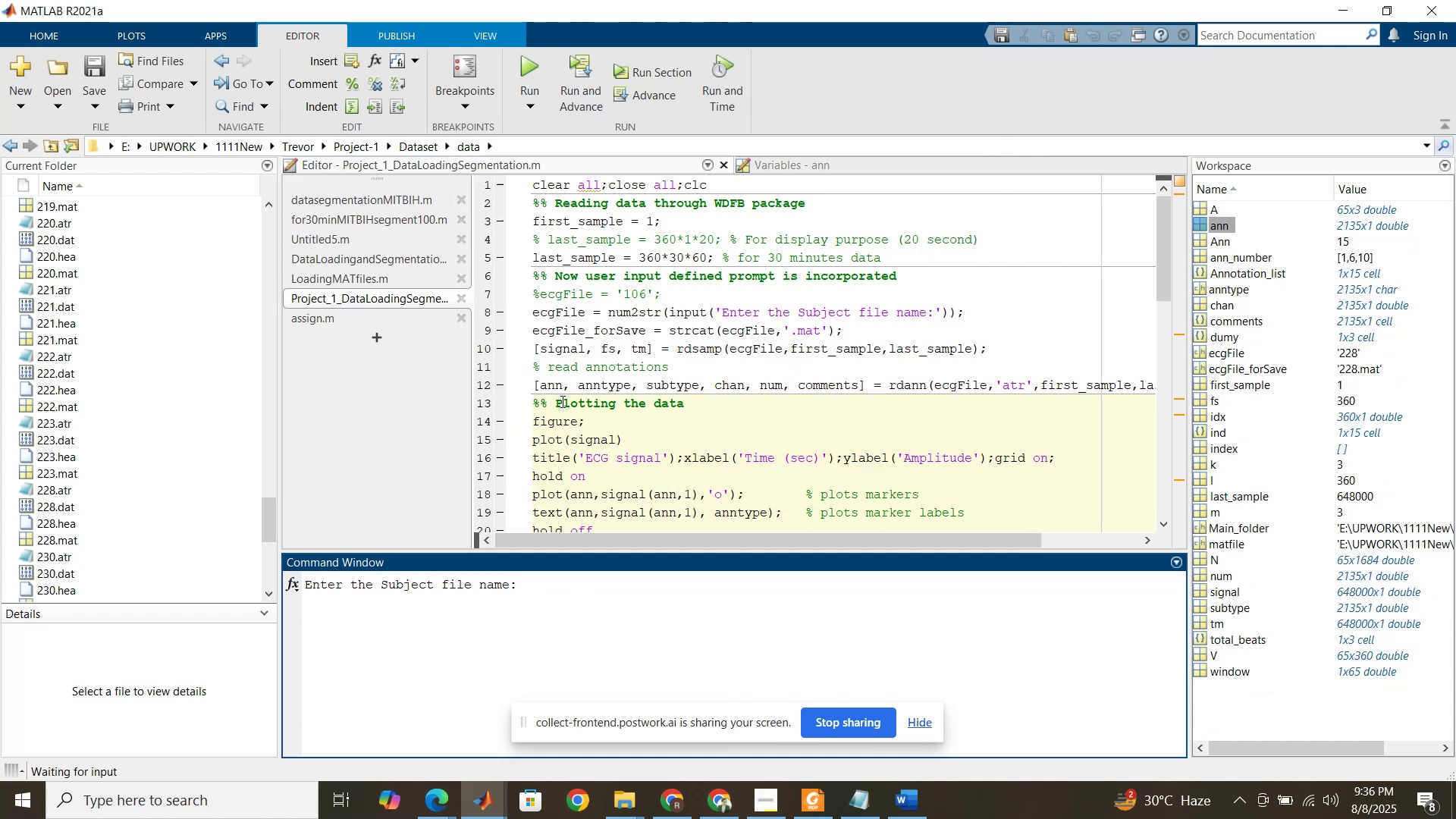 
key(Numpad2)
 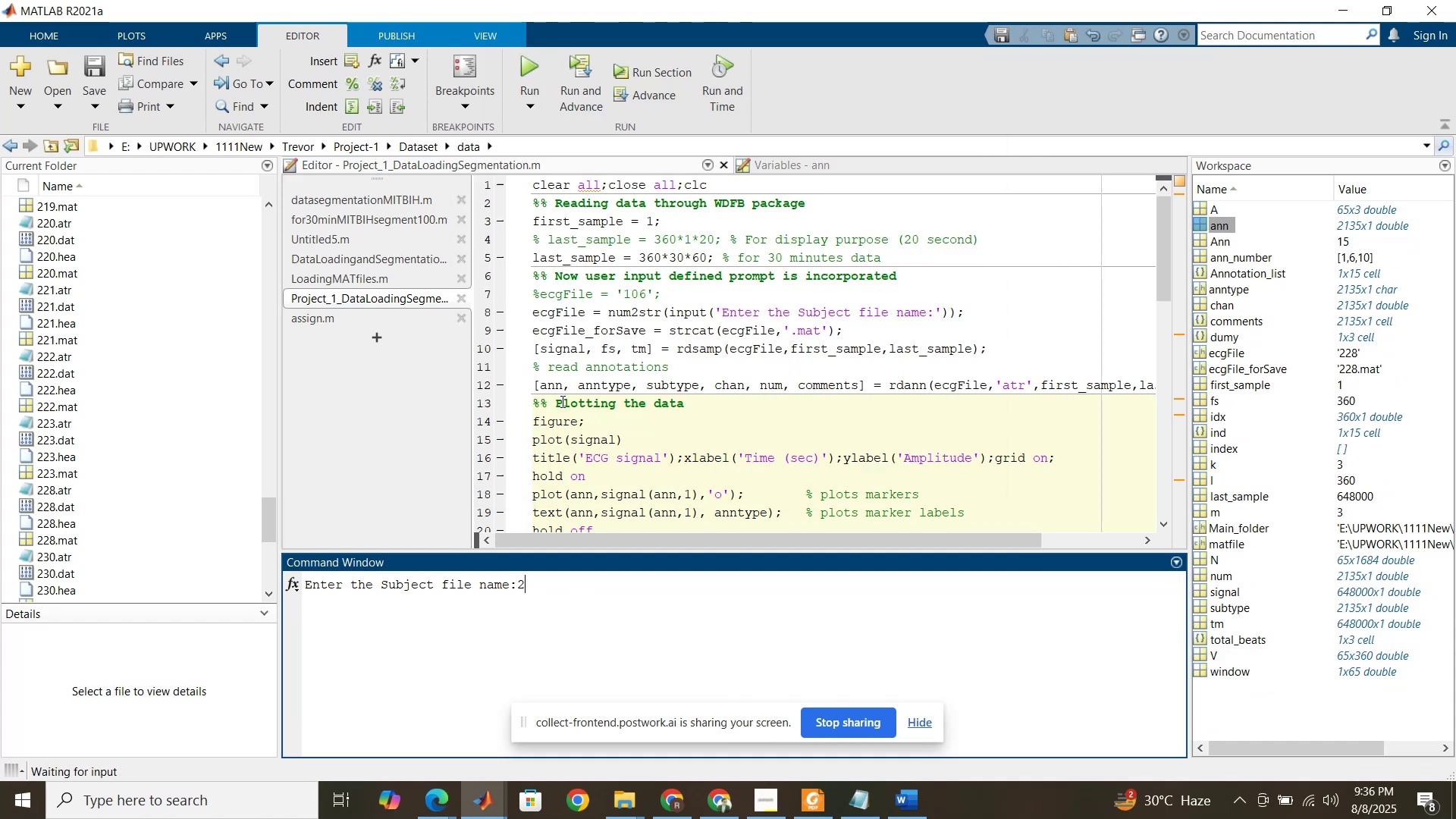 
key(Numpad3)
 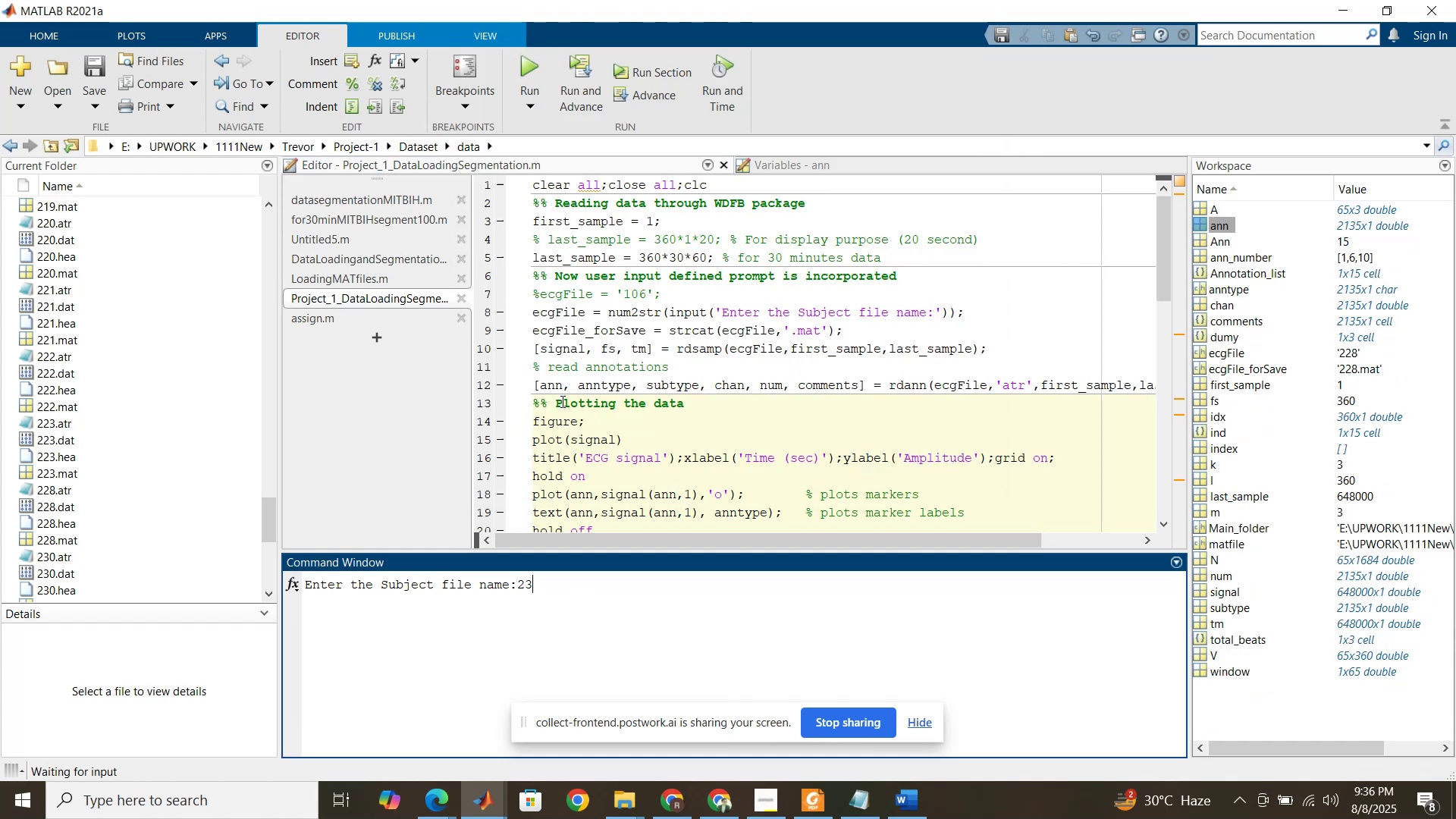 
key(Numpad0)
 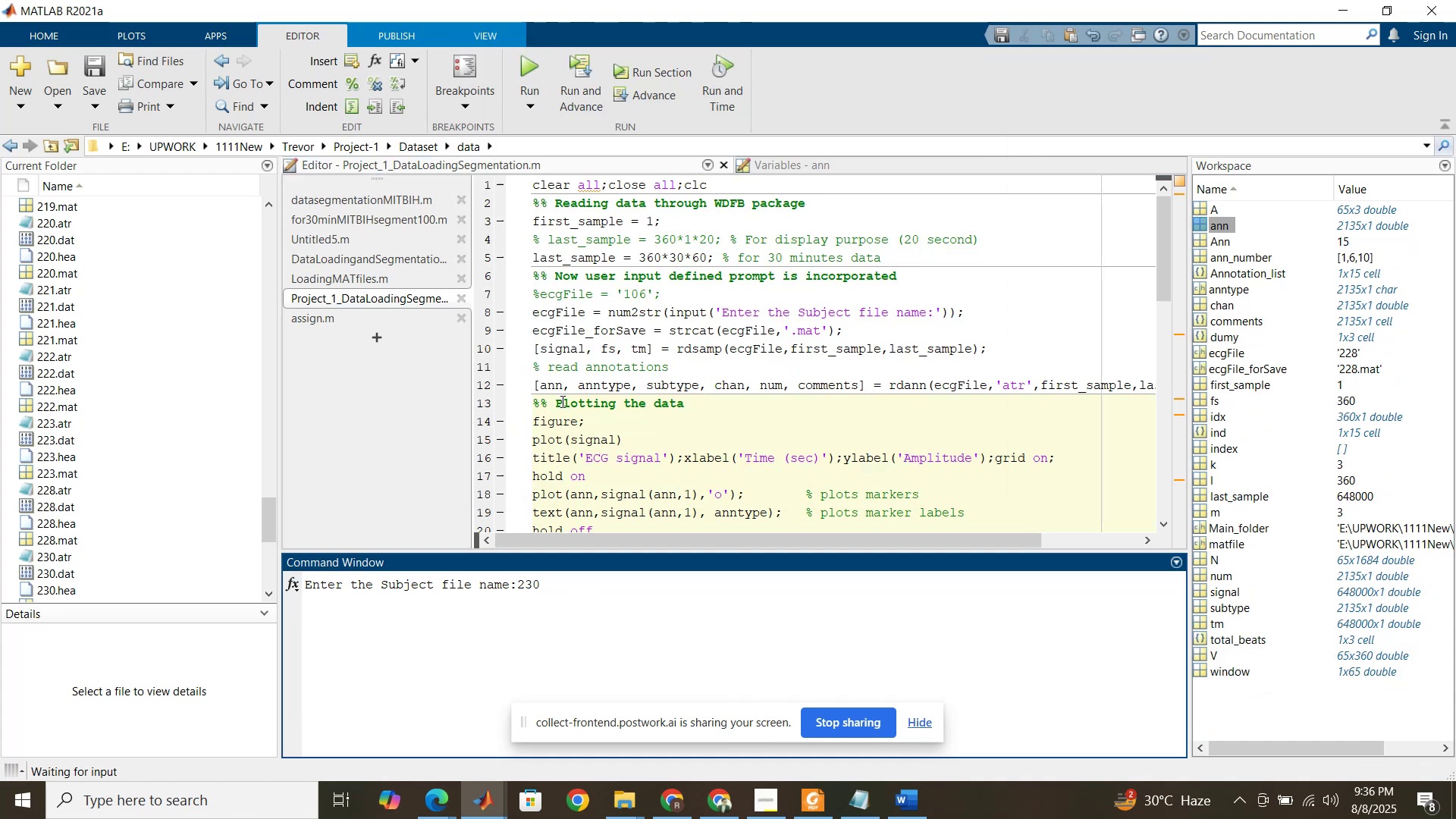 
key(Enter)
 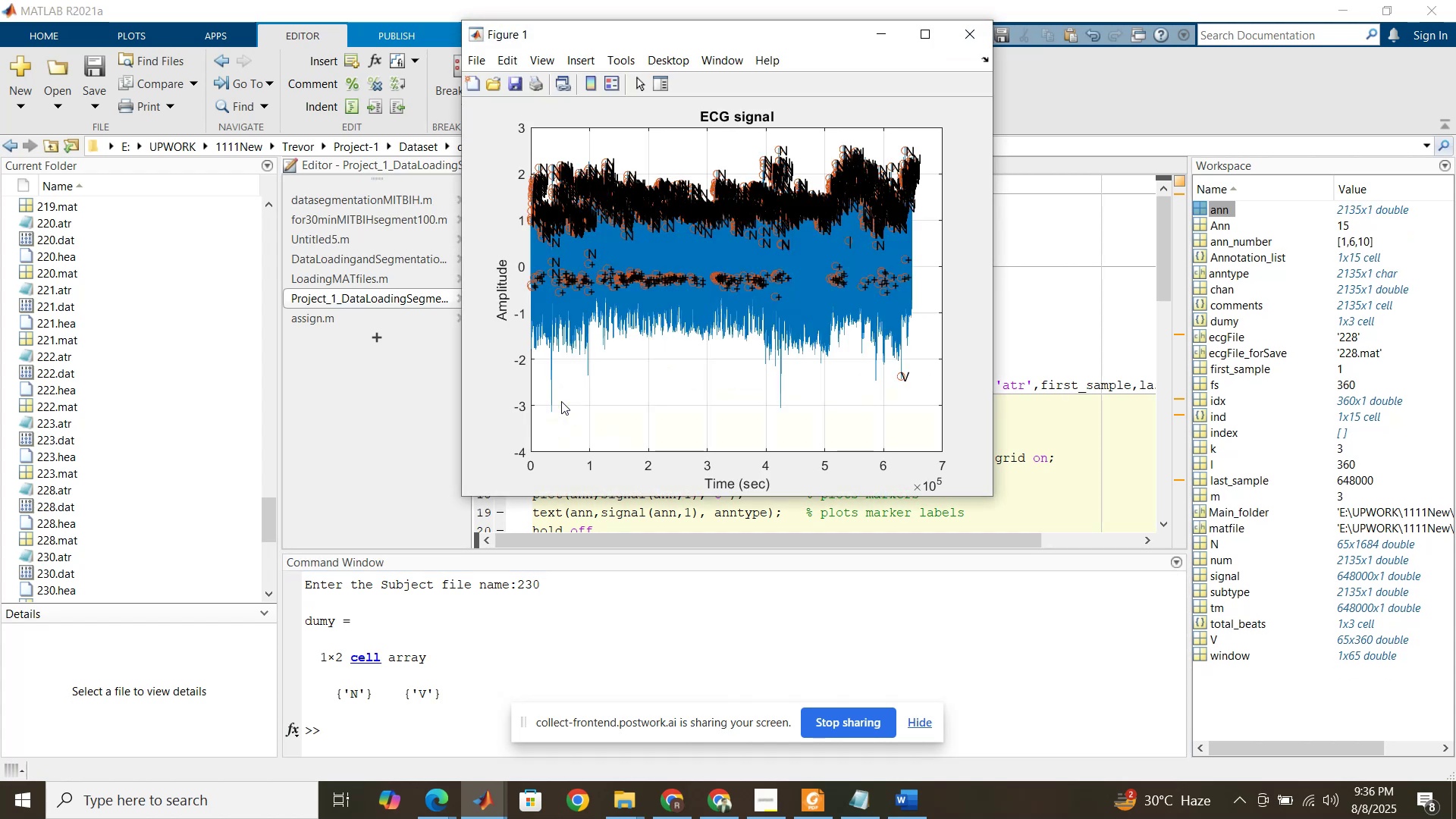 
wait(5.95)
 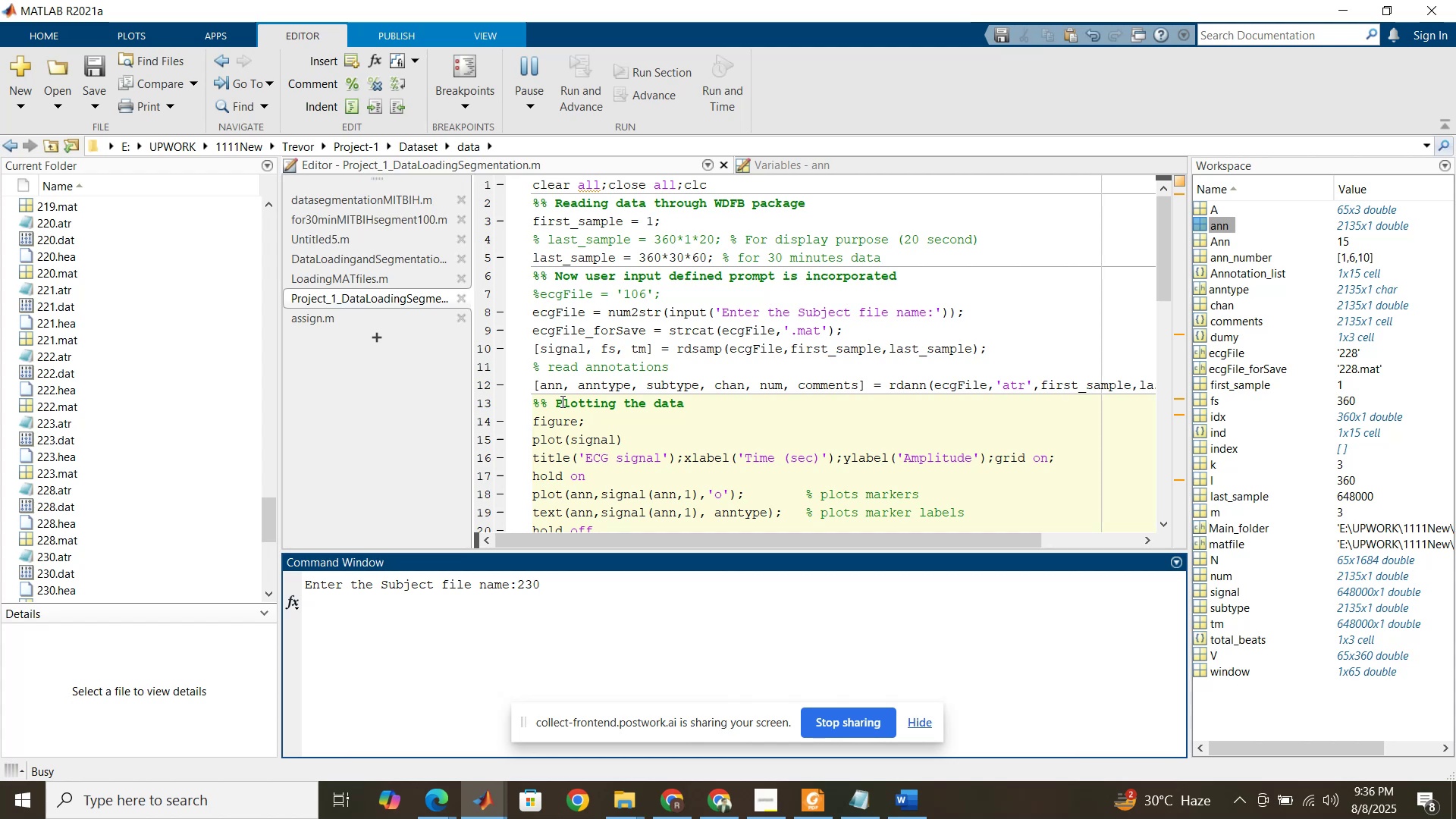 
left_click([1087, 358])
 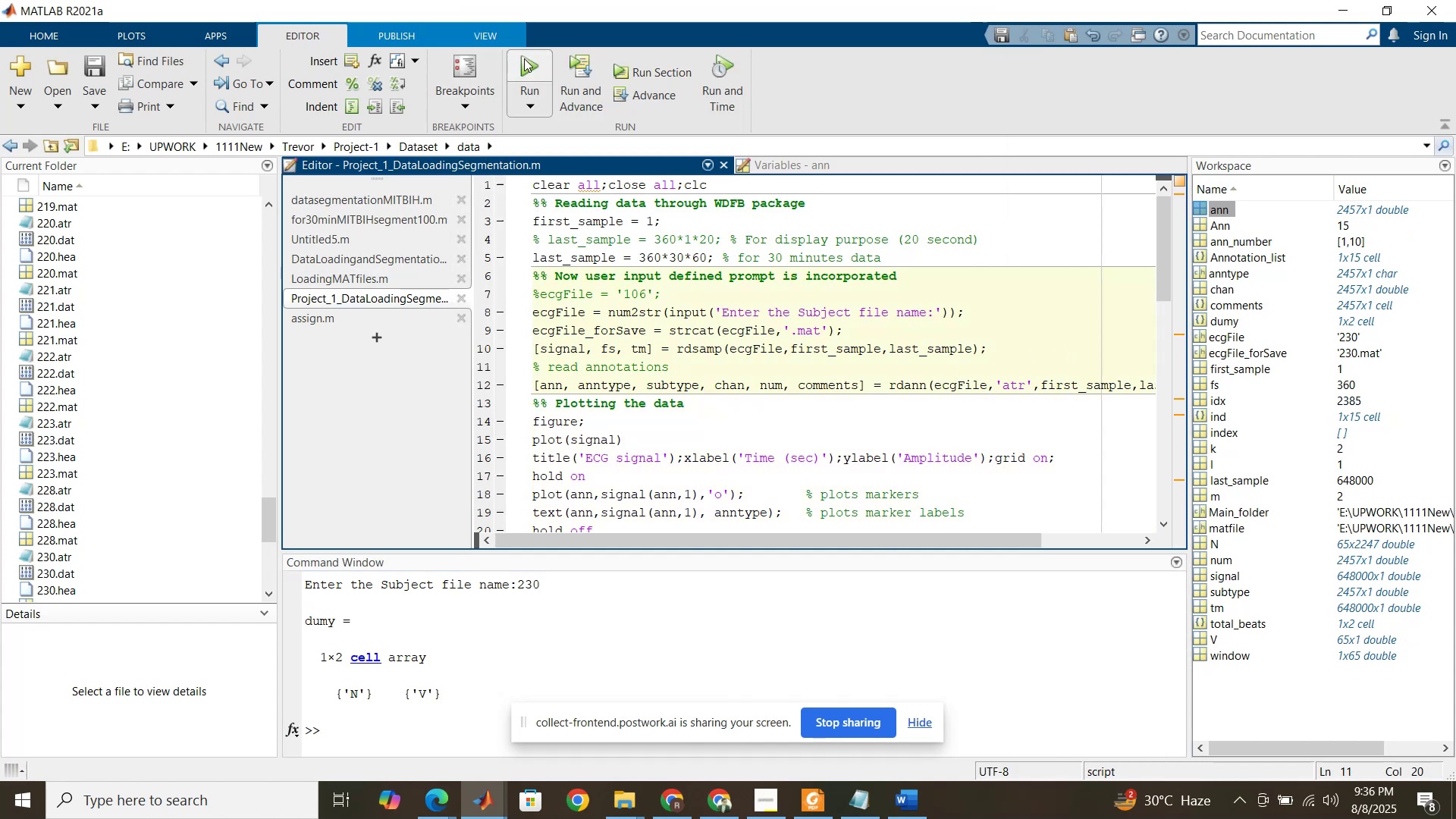 
left_click([524, 58])
 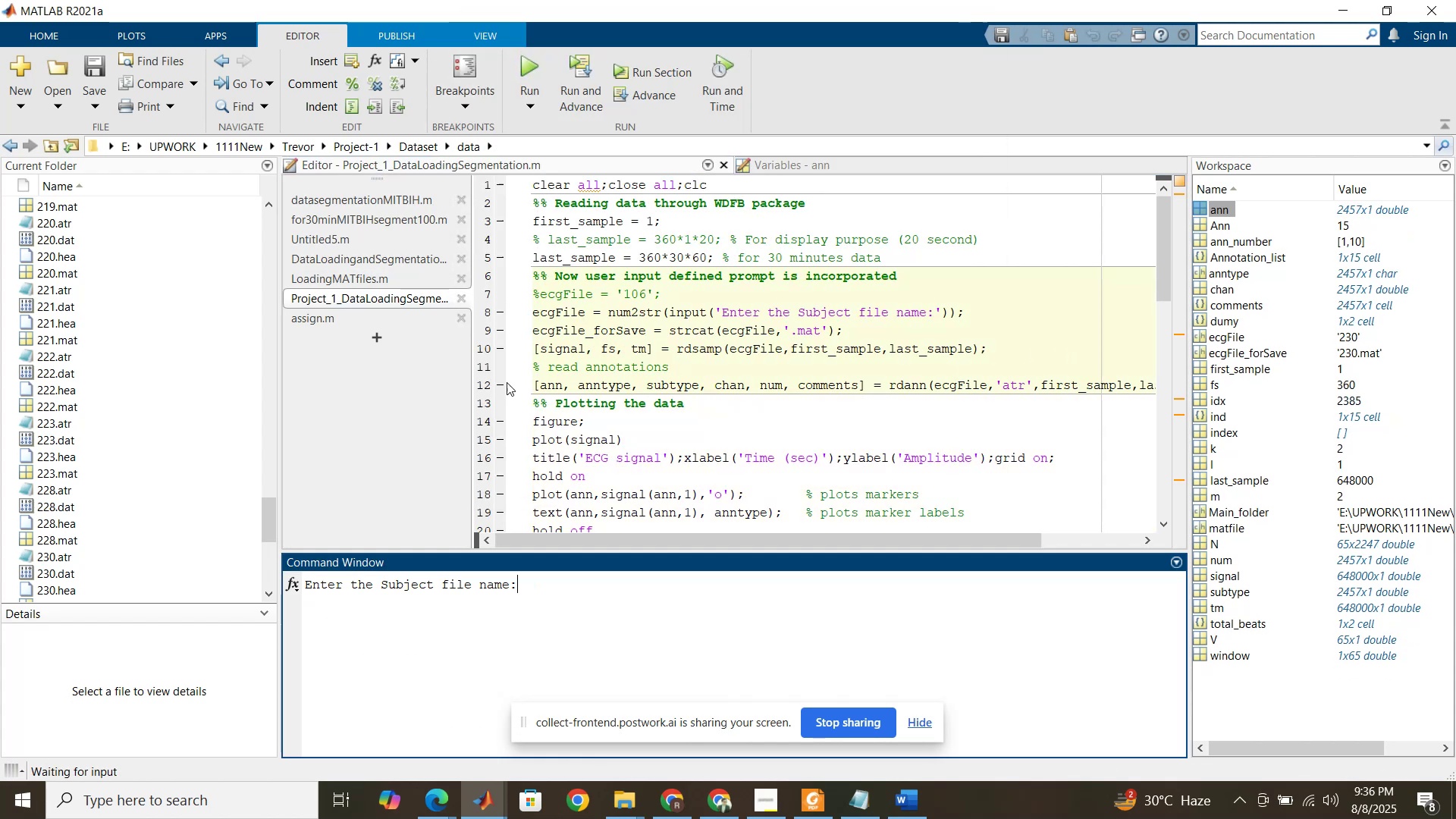 
scroll: coordinate [181, 389], scroll_direction: down, amount: 6.0
 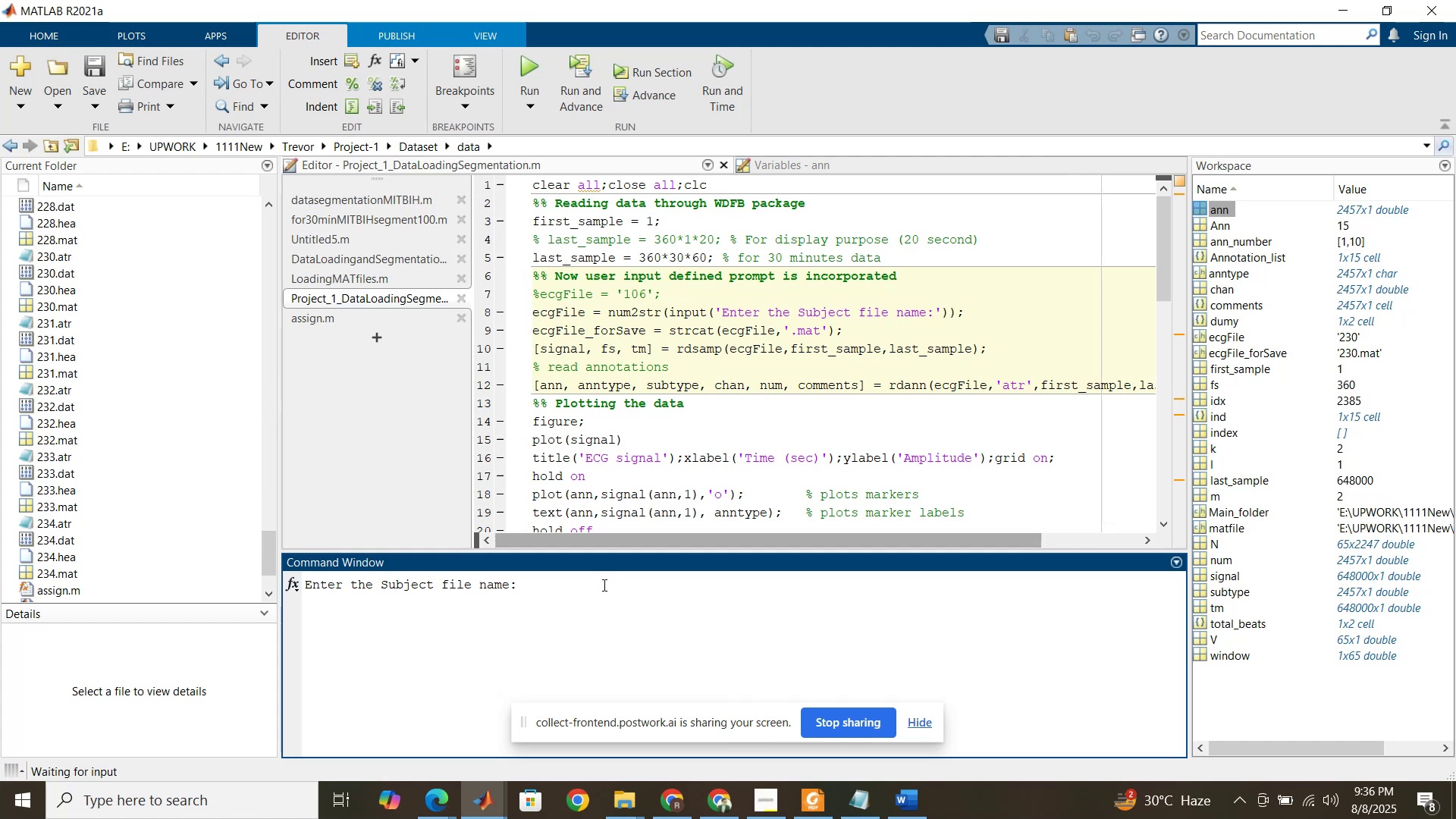 
key(Numpad2)
 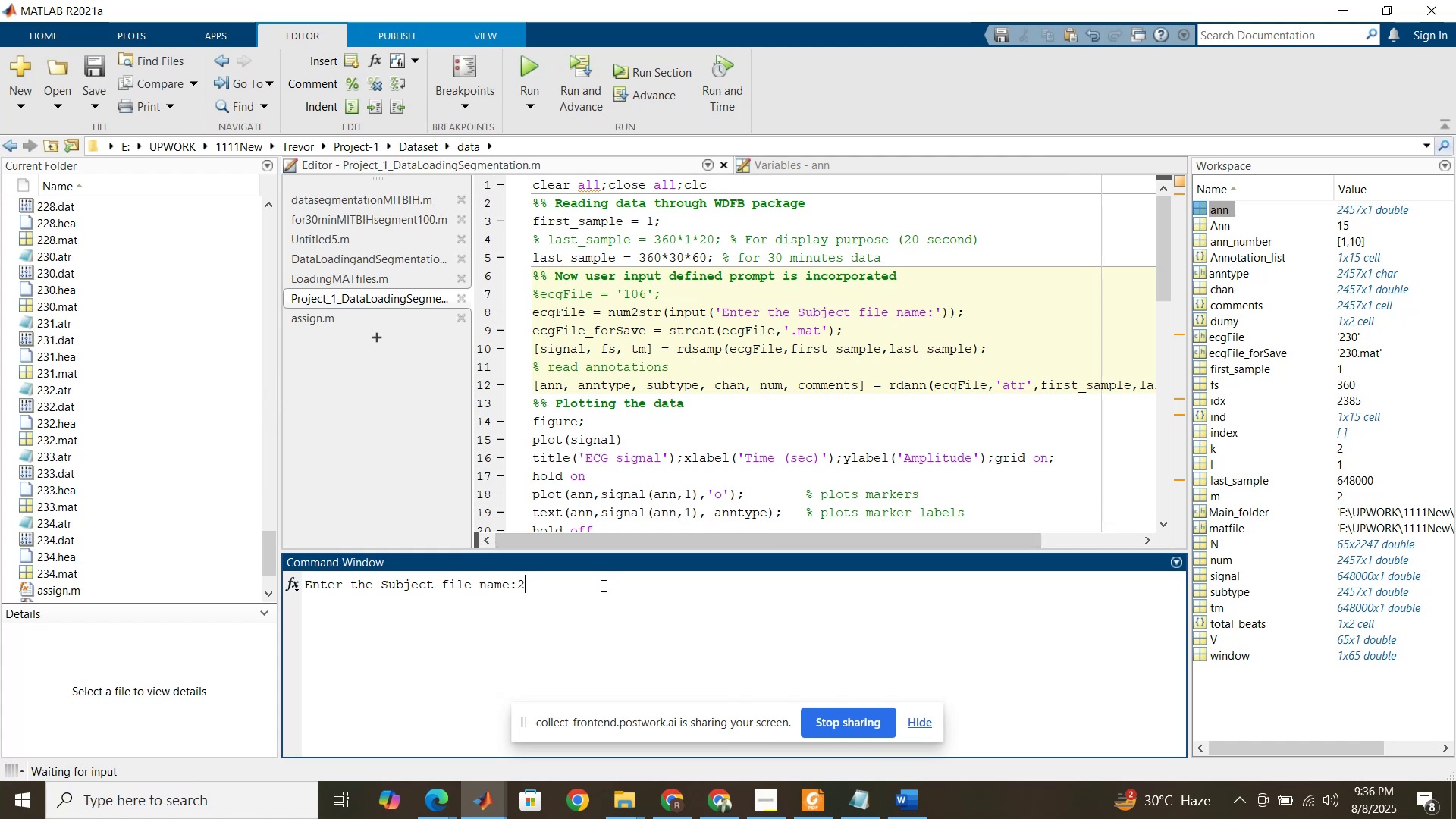 
key(Numpad3)
 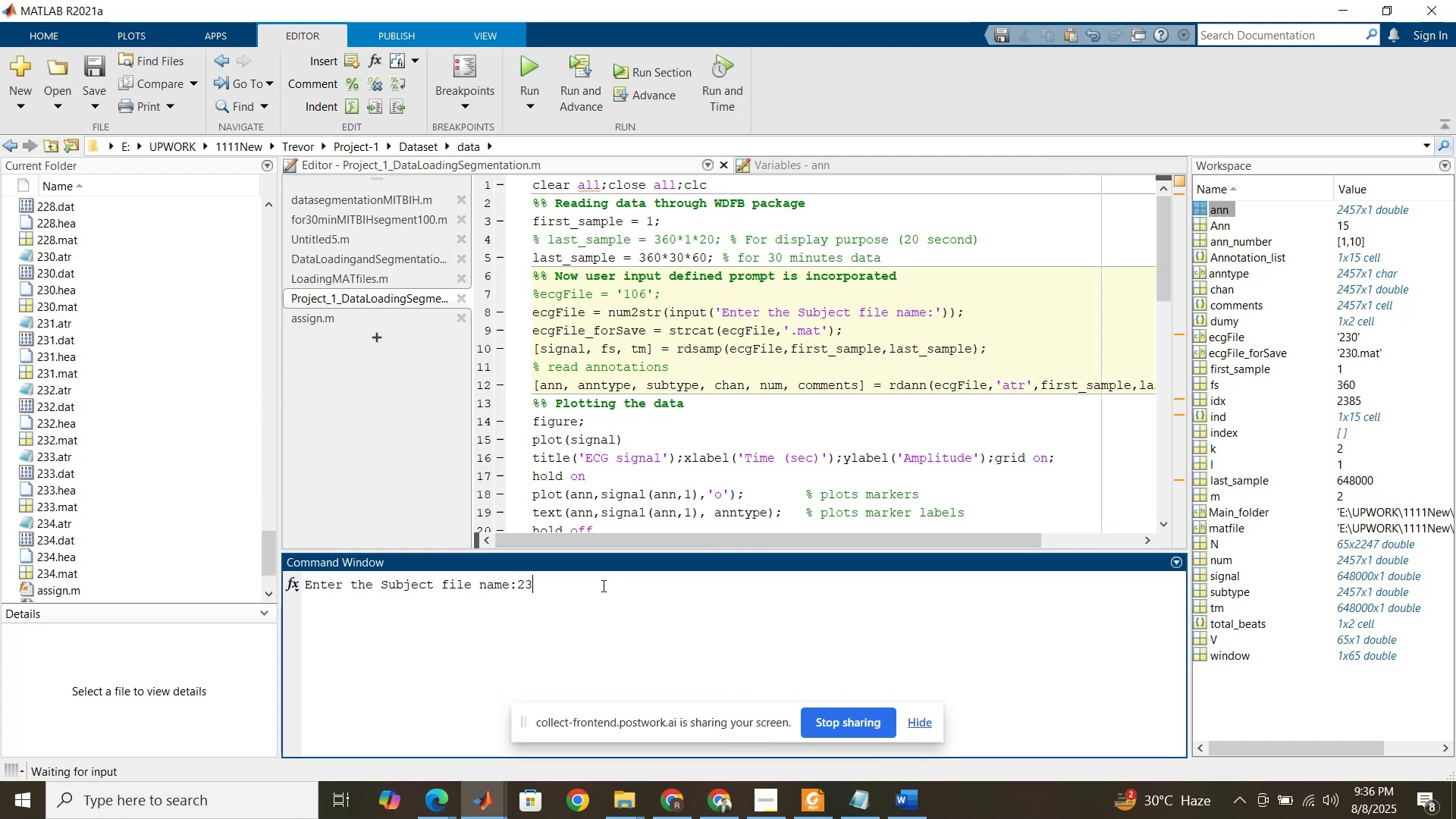 
key(Numpad1)
 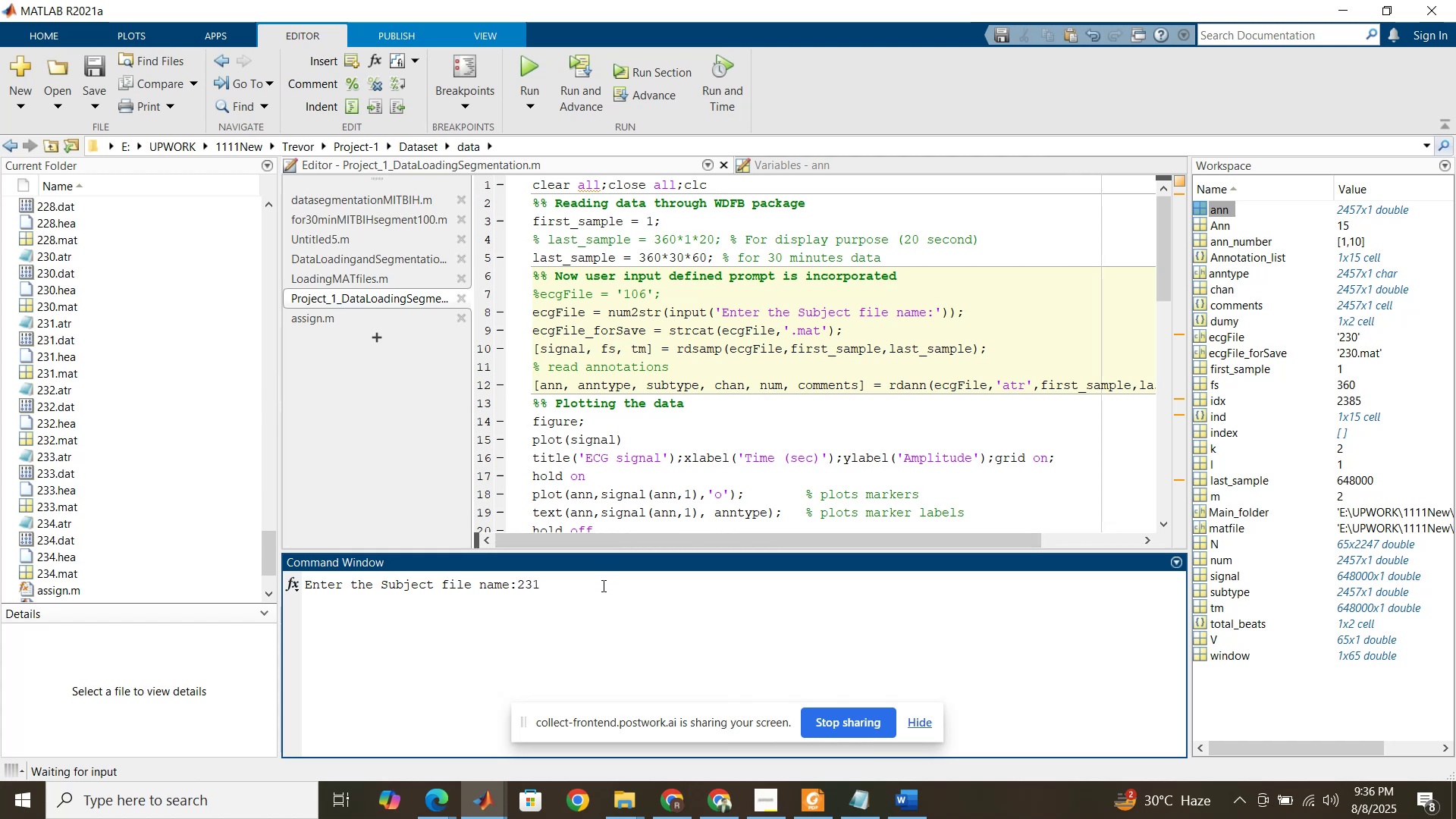 
key(Enter)
 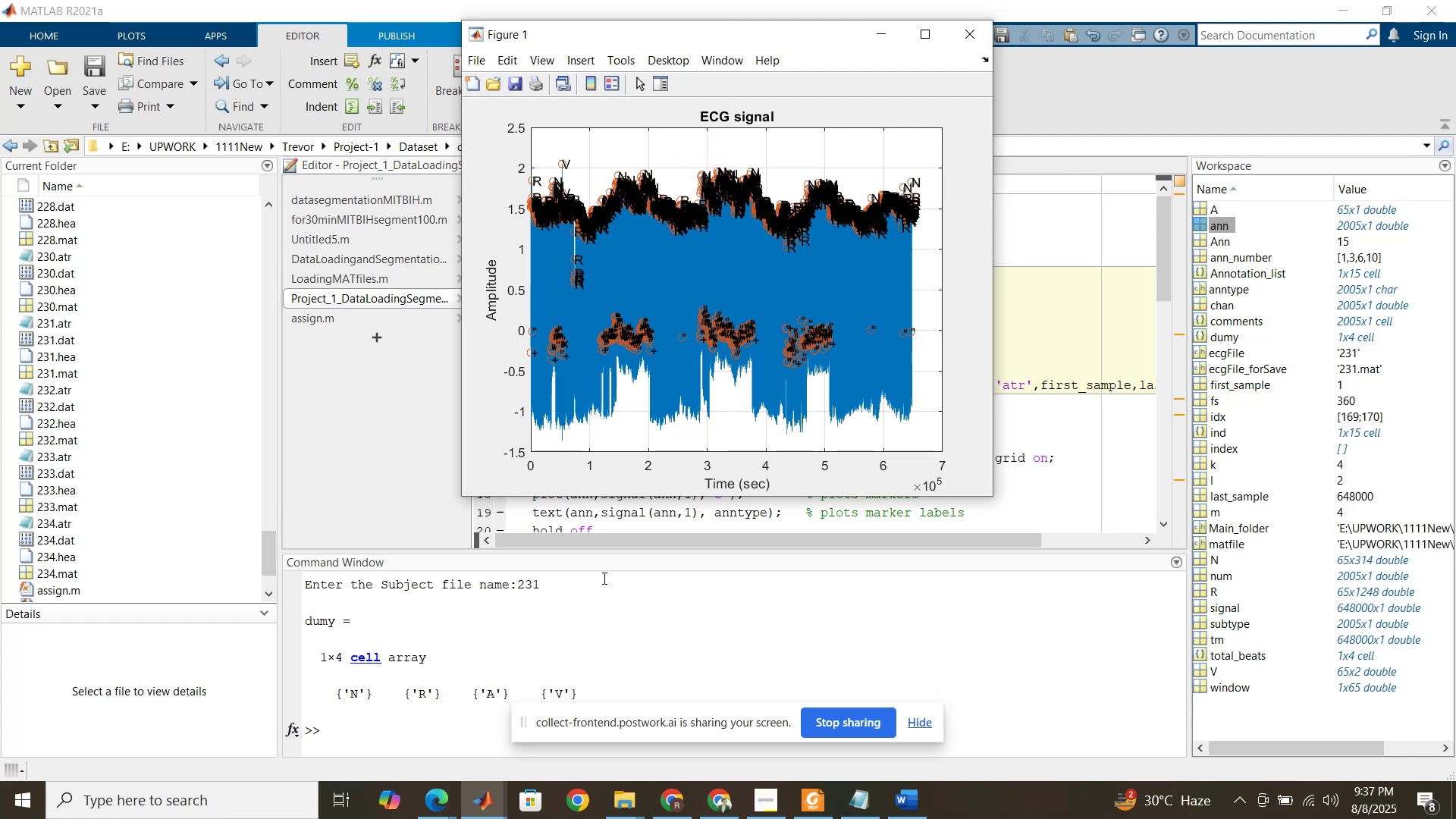 
wait(17.89)
 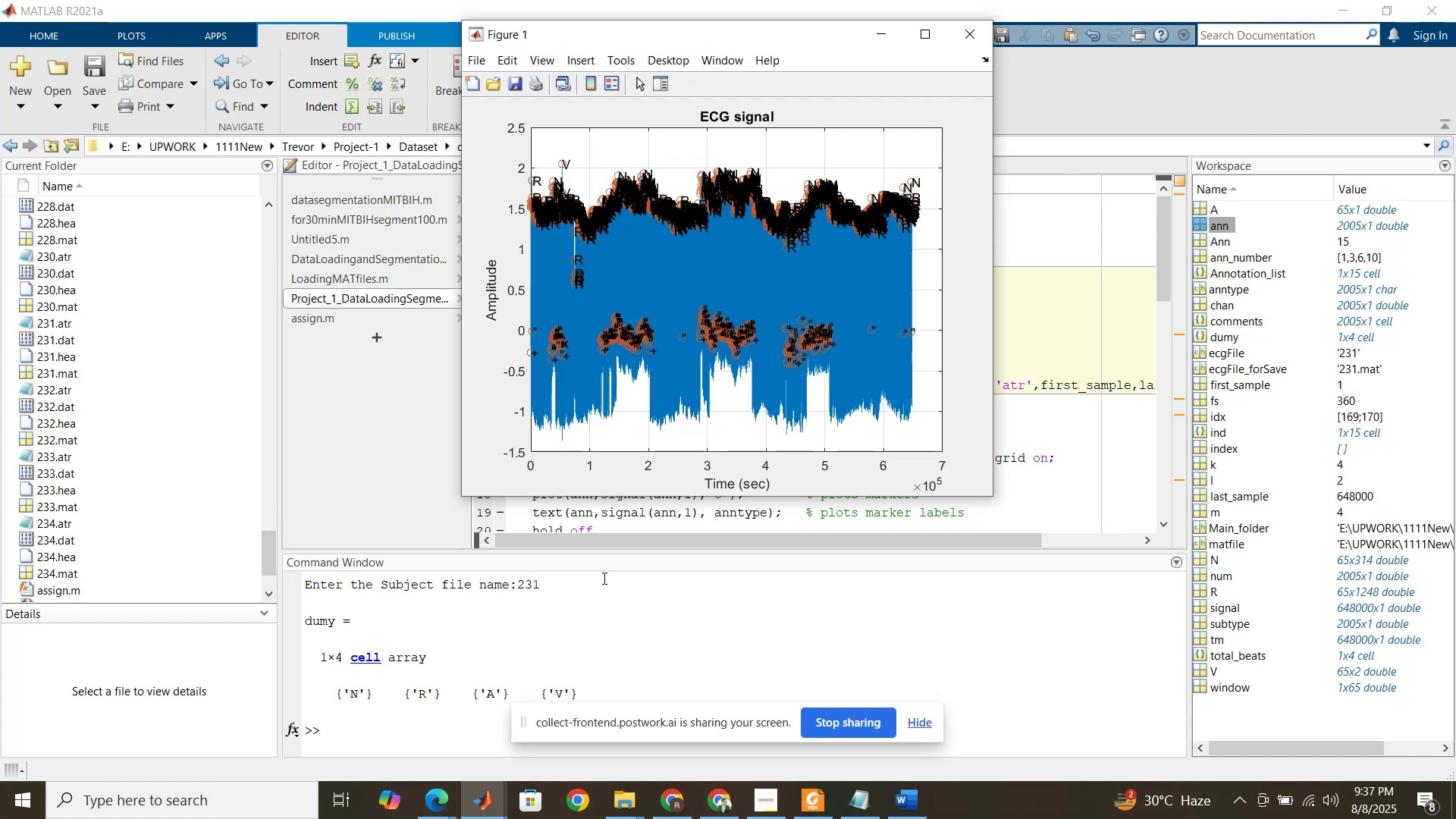 
left_click([1105, 350])
 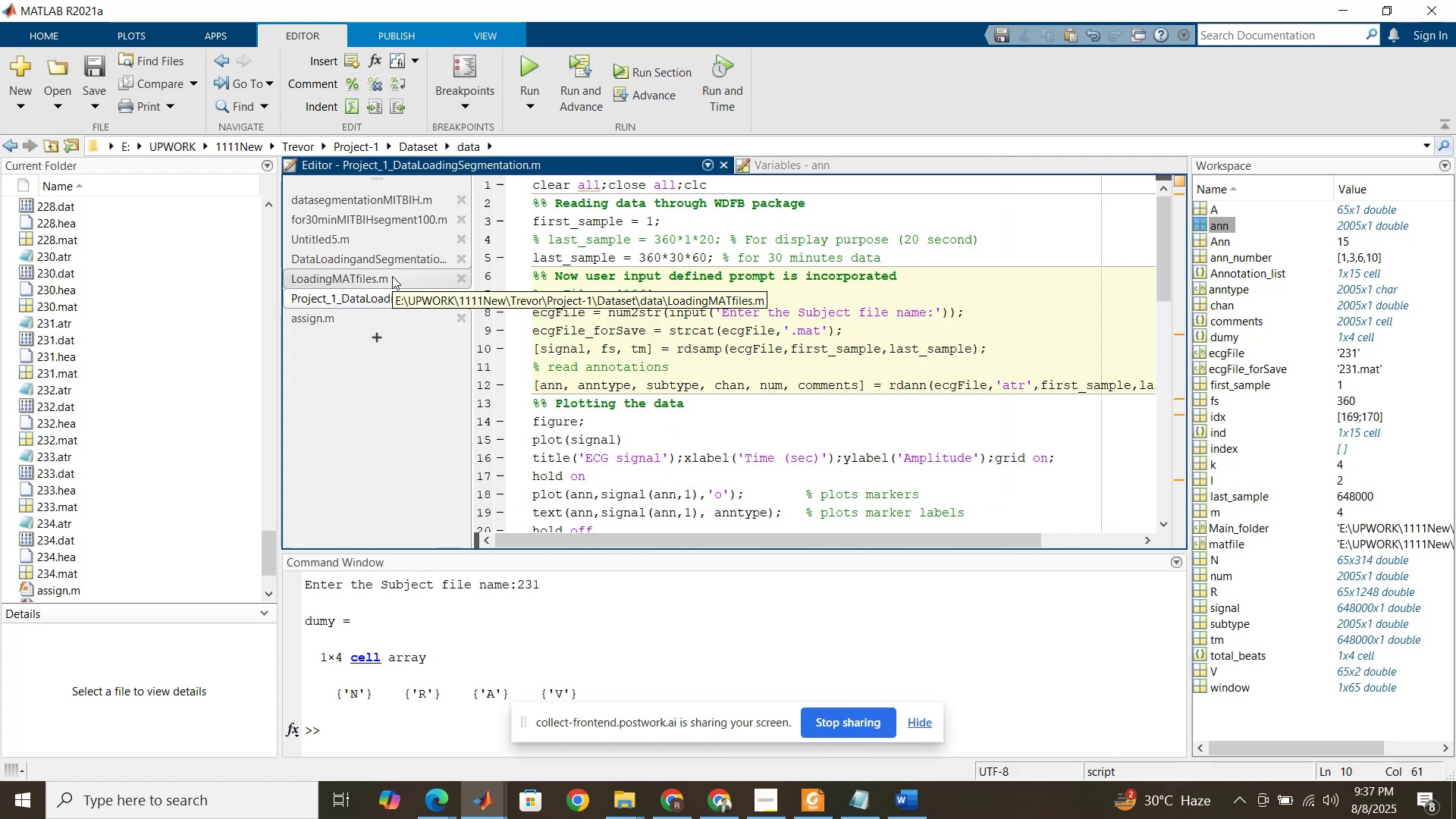 
left_click([392, 276])
 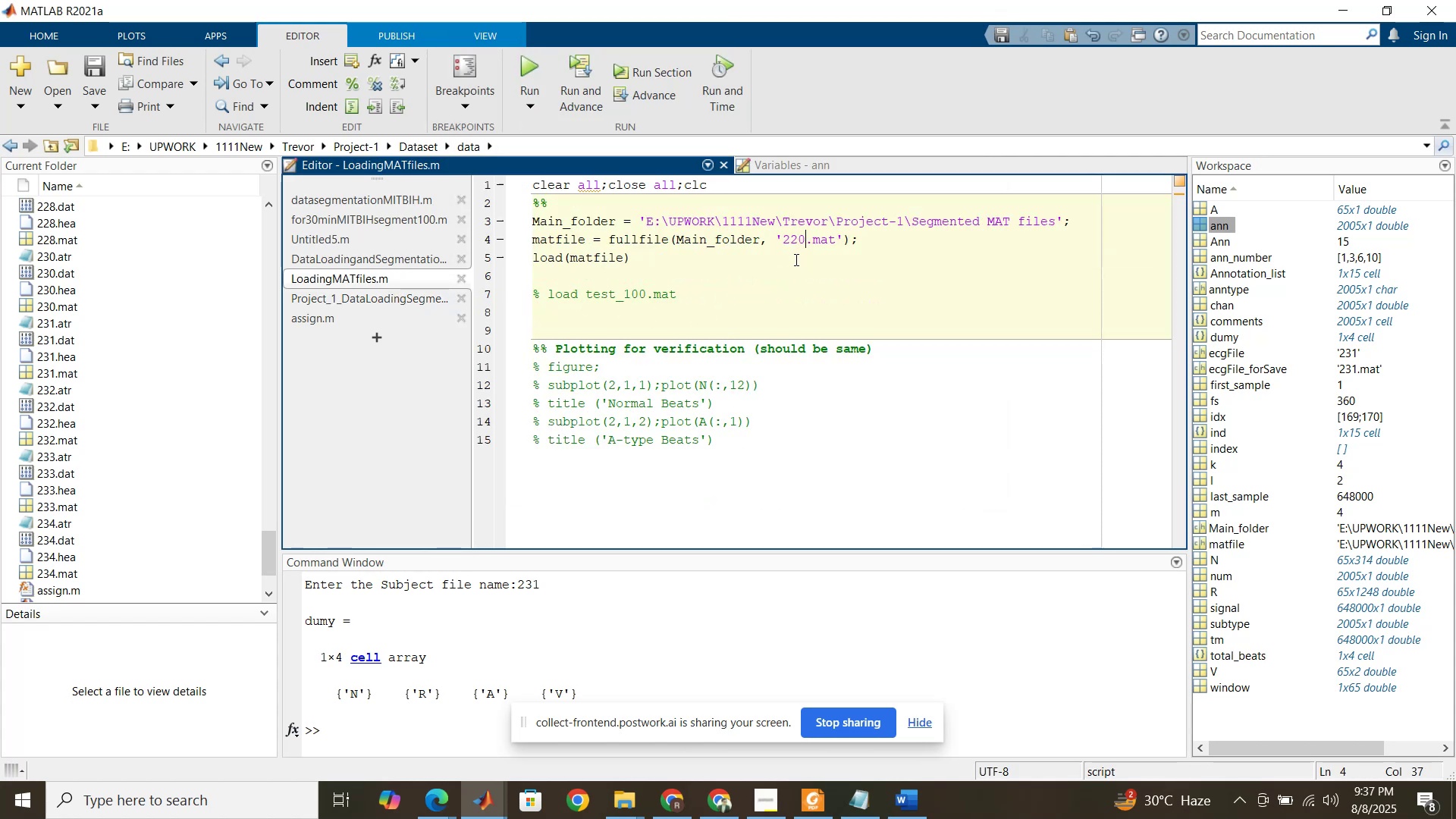 
key(Backspace)
 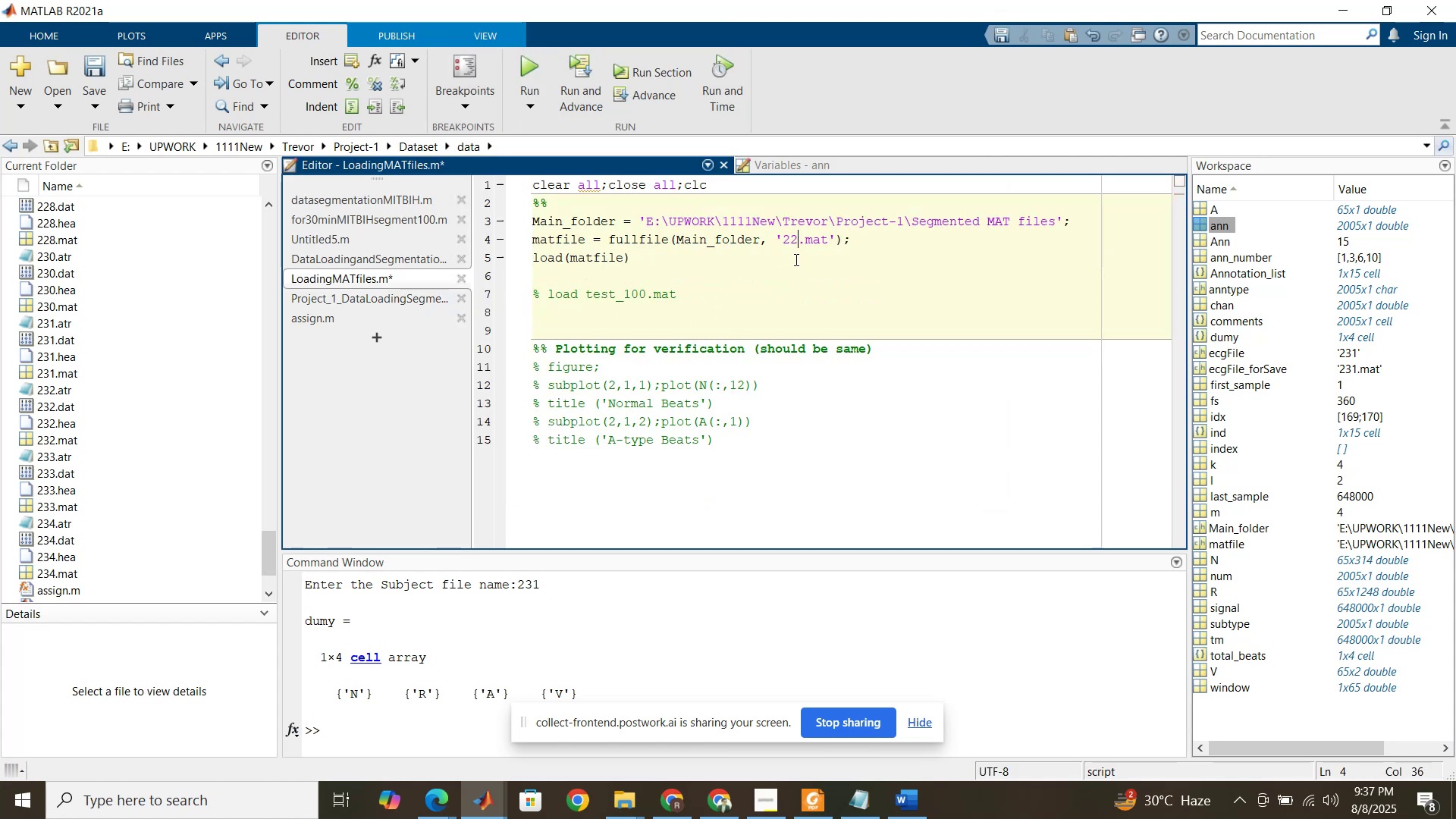 
key(Backspace)
 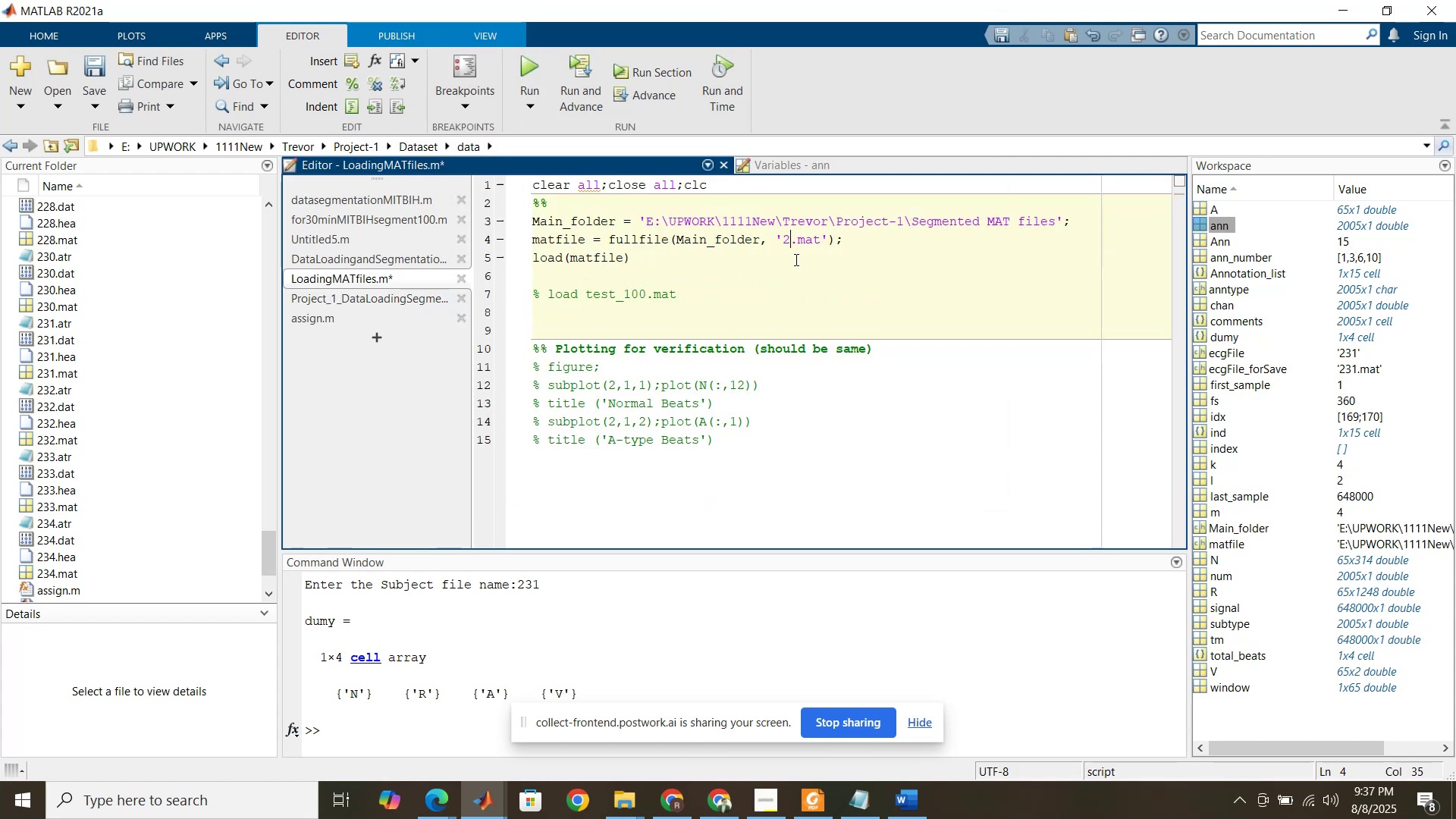 
key(Numpad3)
 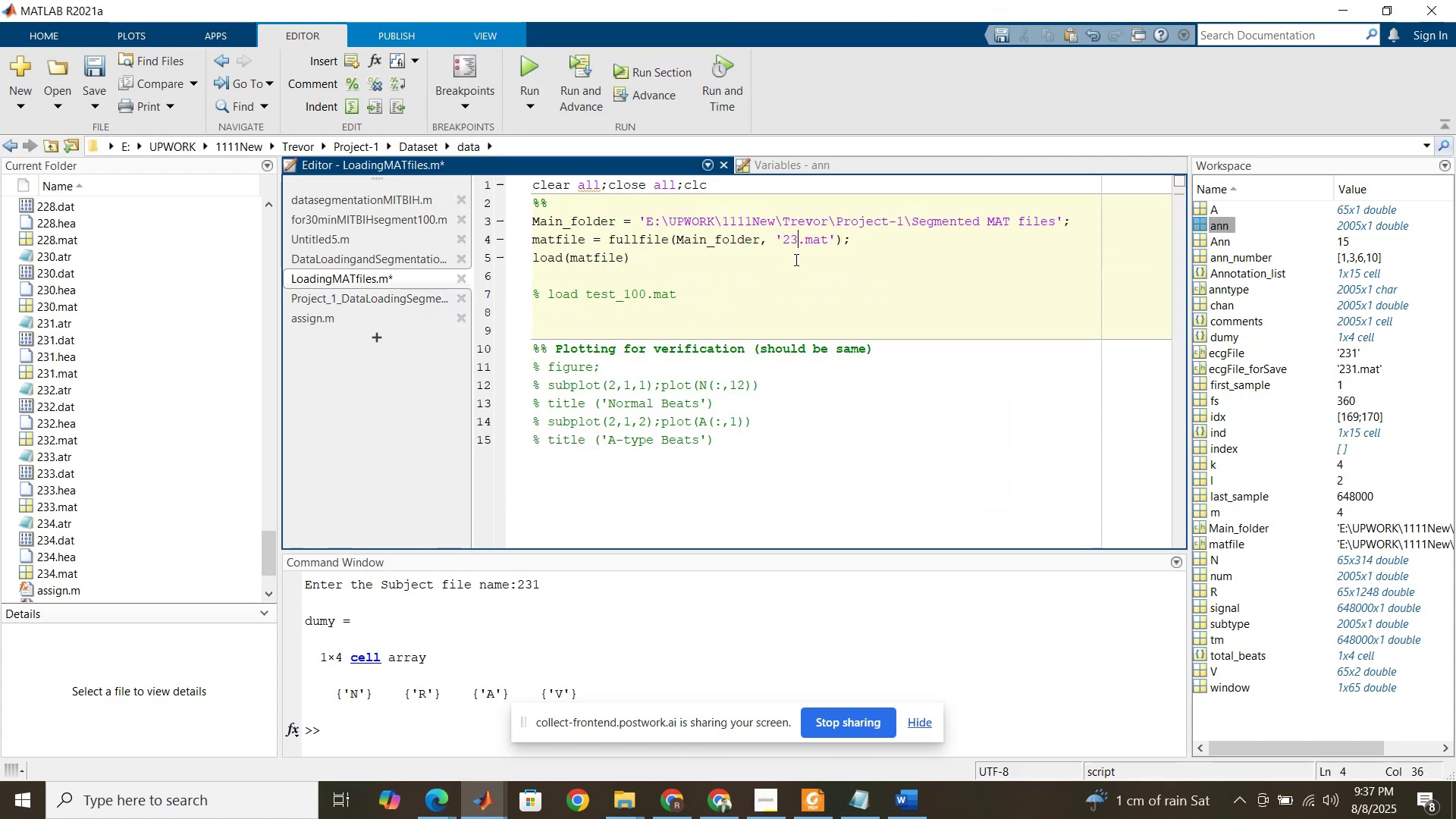 
key(Numpad1)
 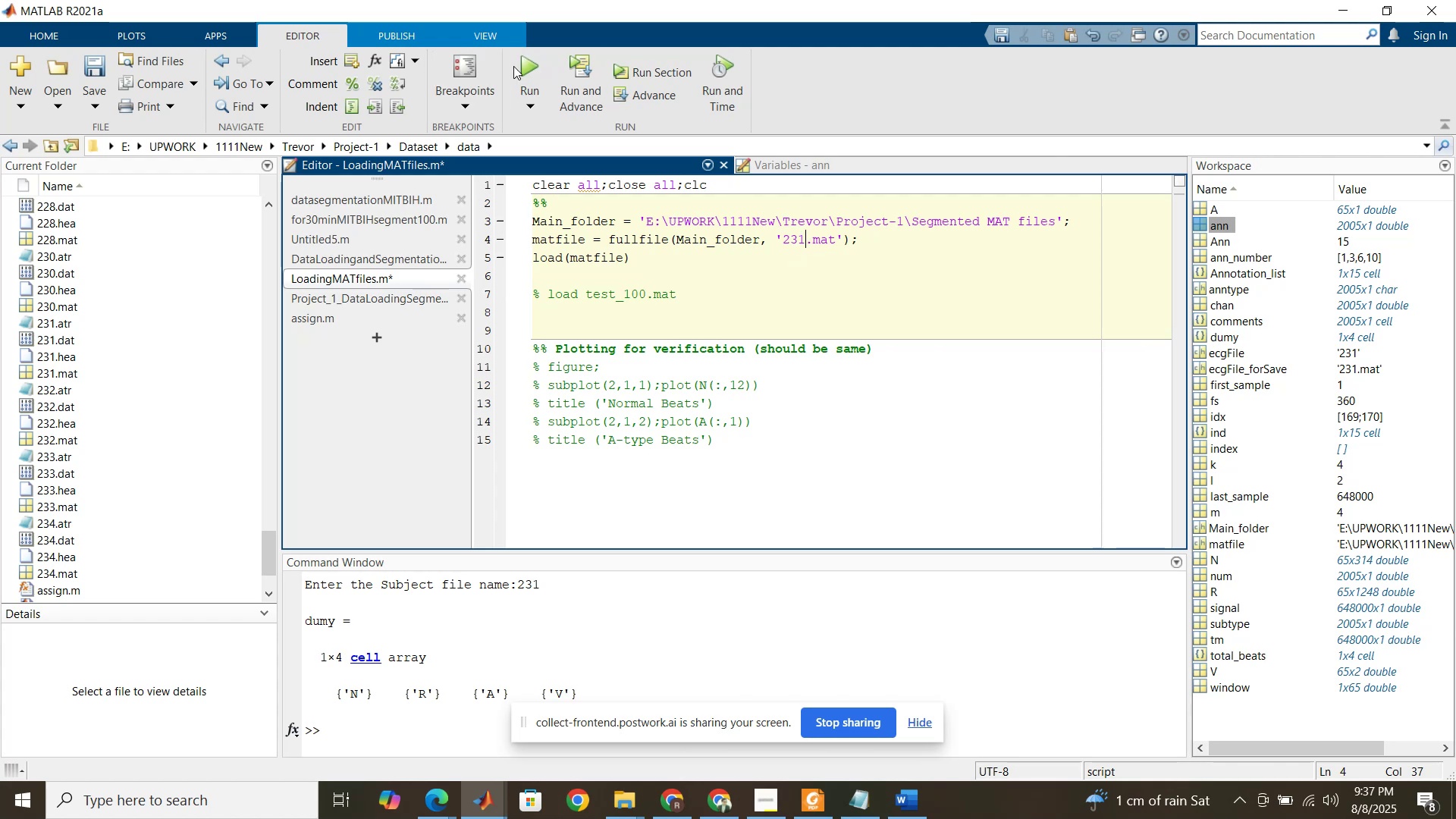 
left_click([522, 66])
 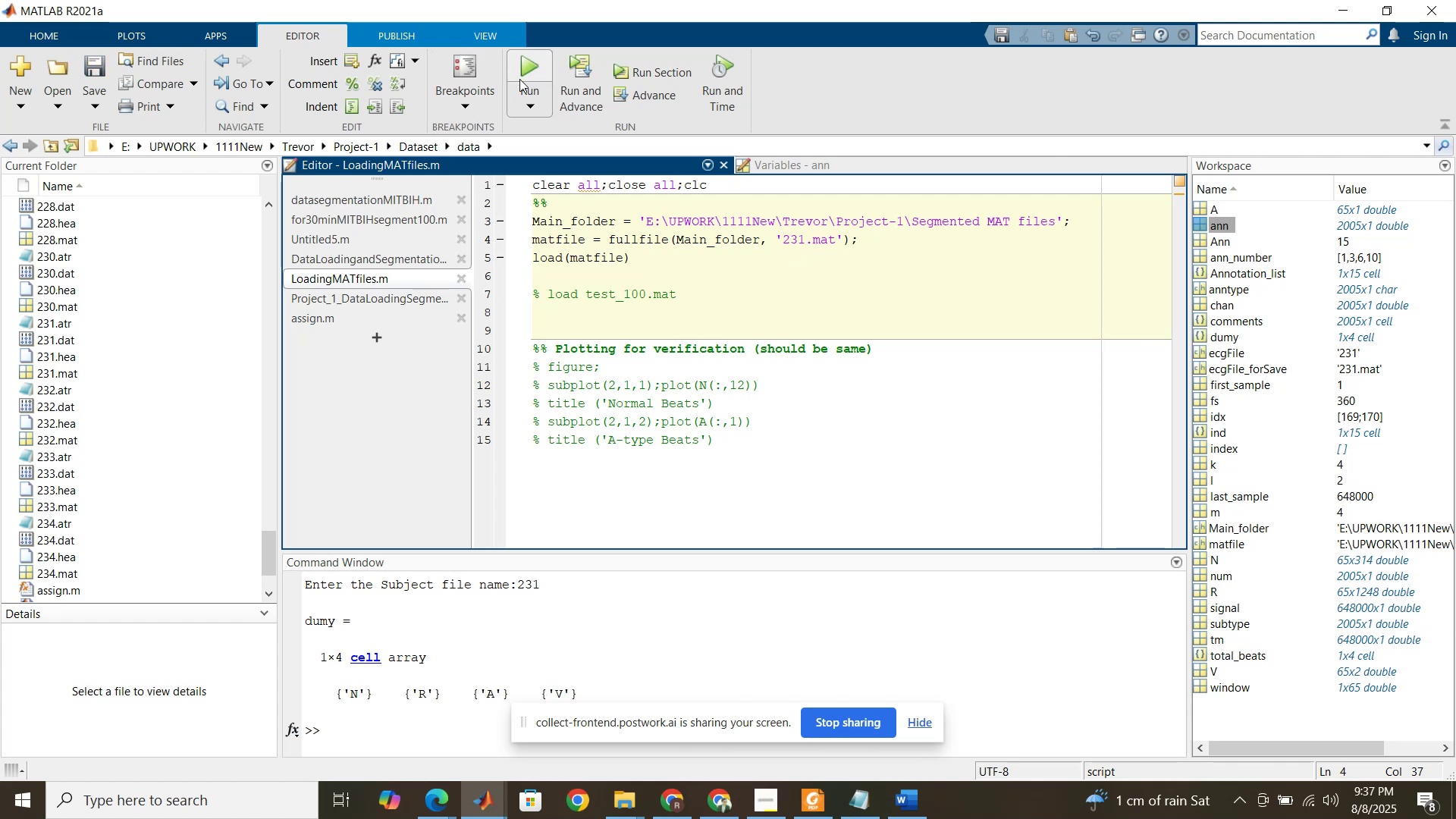 
mouse_move([552, 148])
 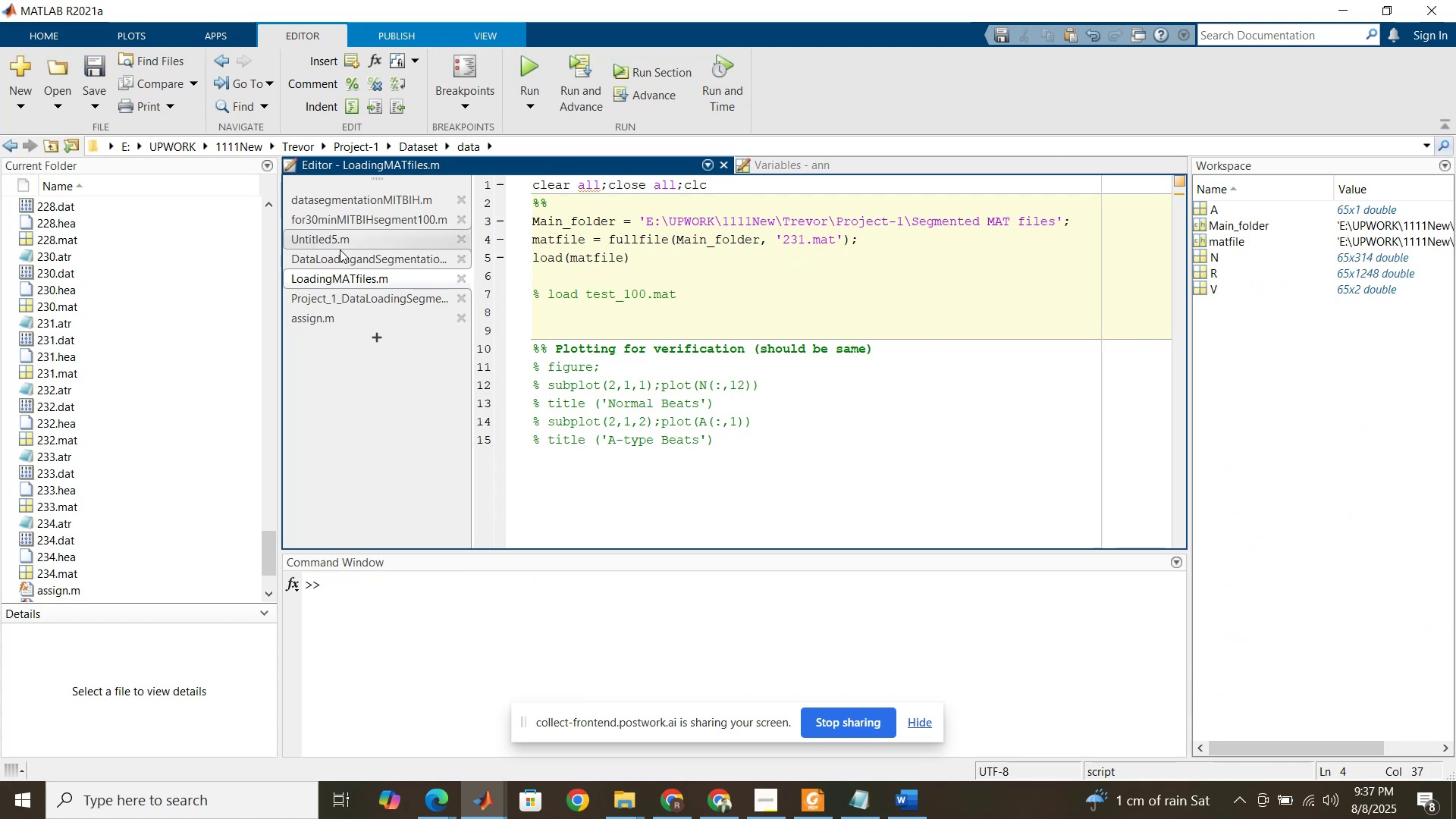 
left_click([348, 303])
 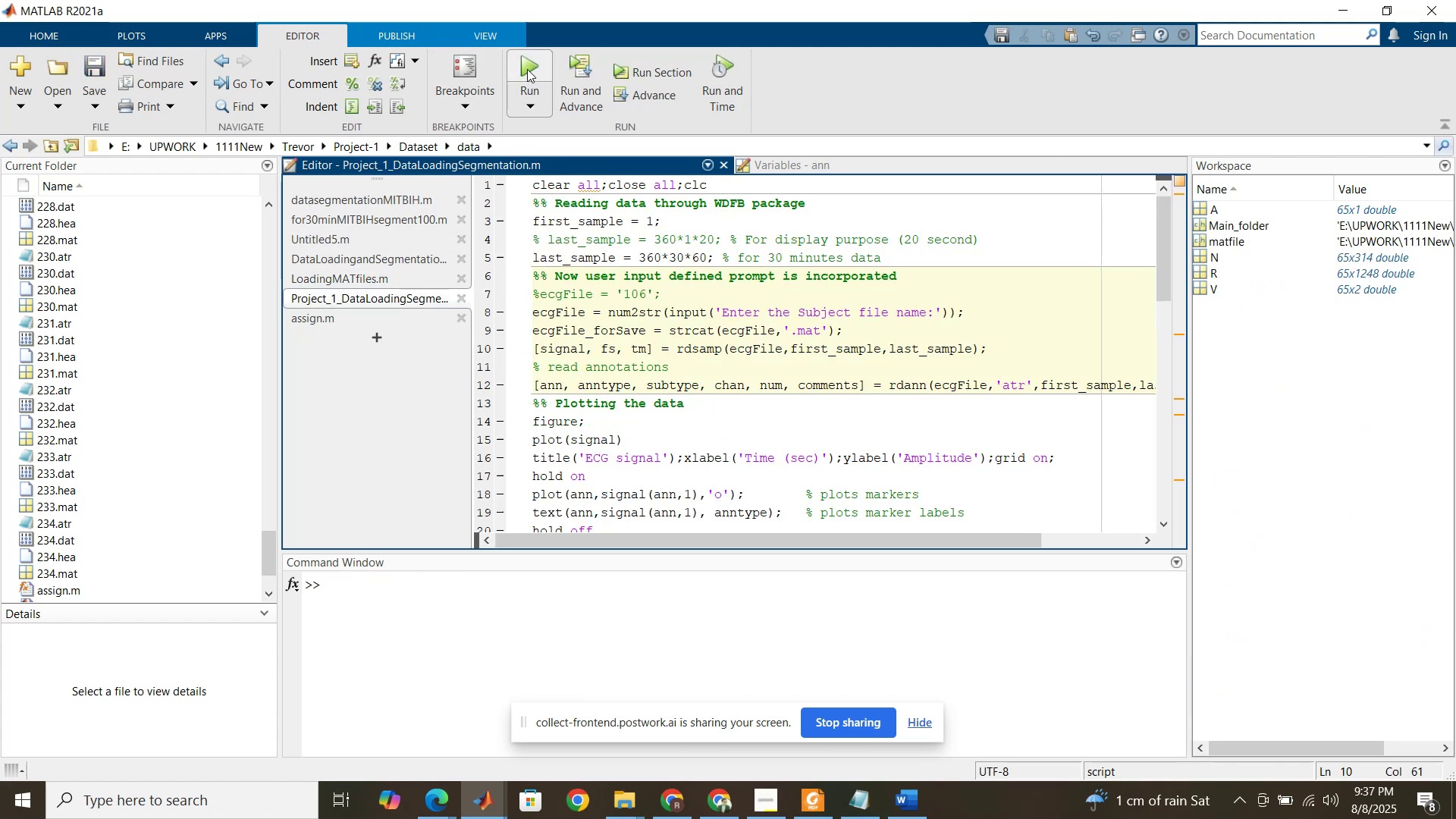 
left_click([527, 68])
 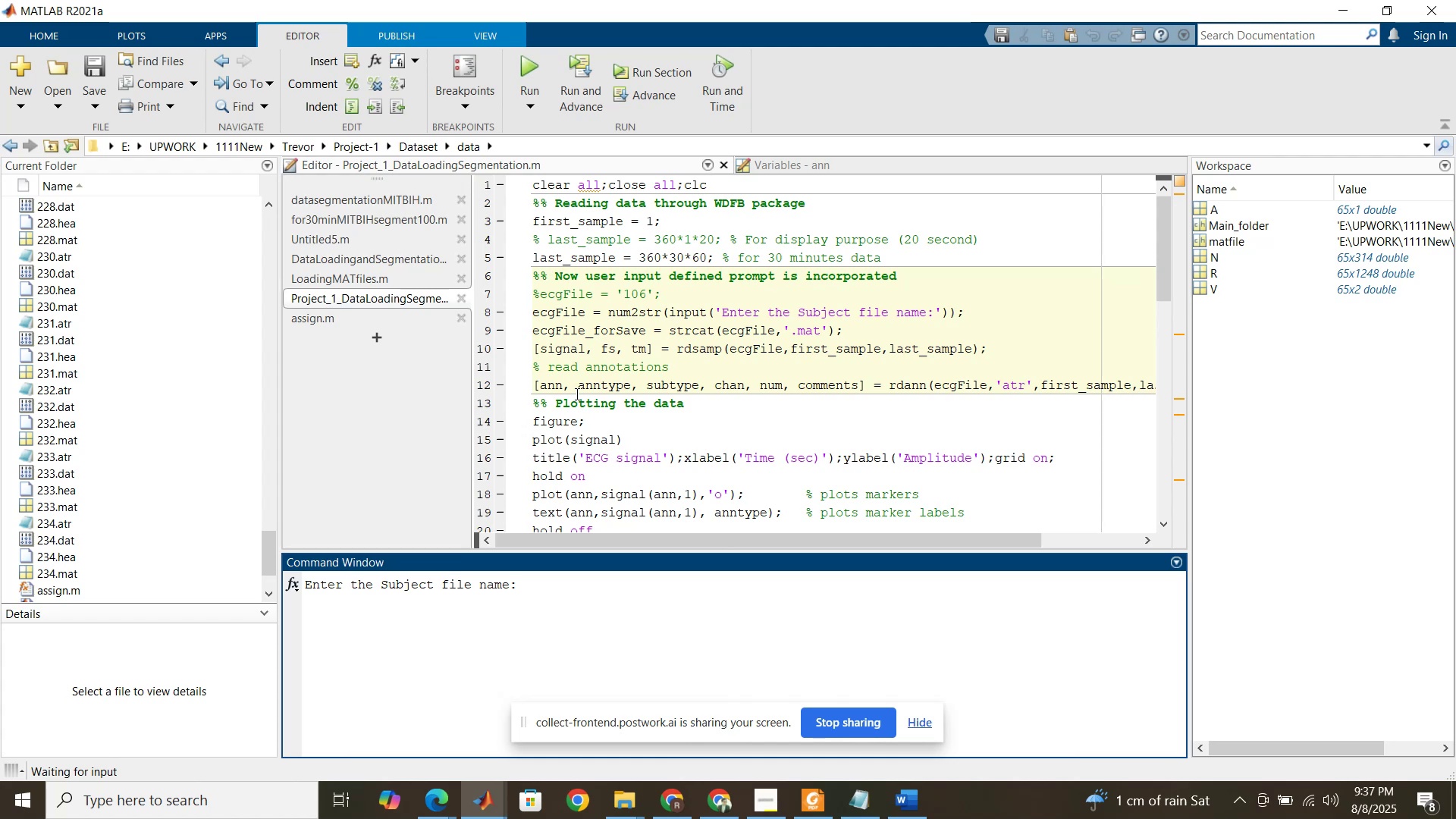 
key(Numpad2)
 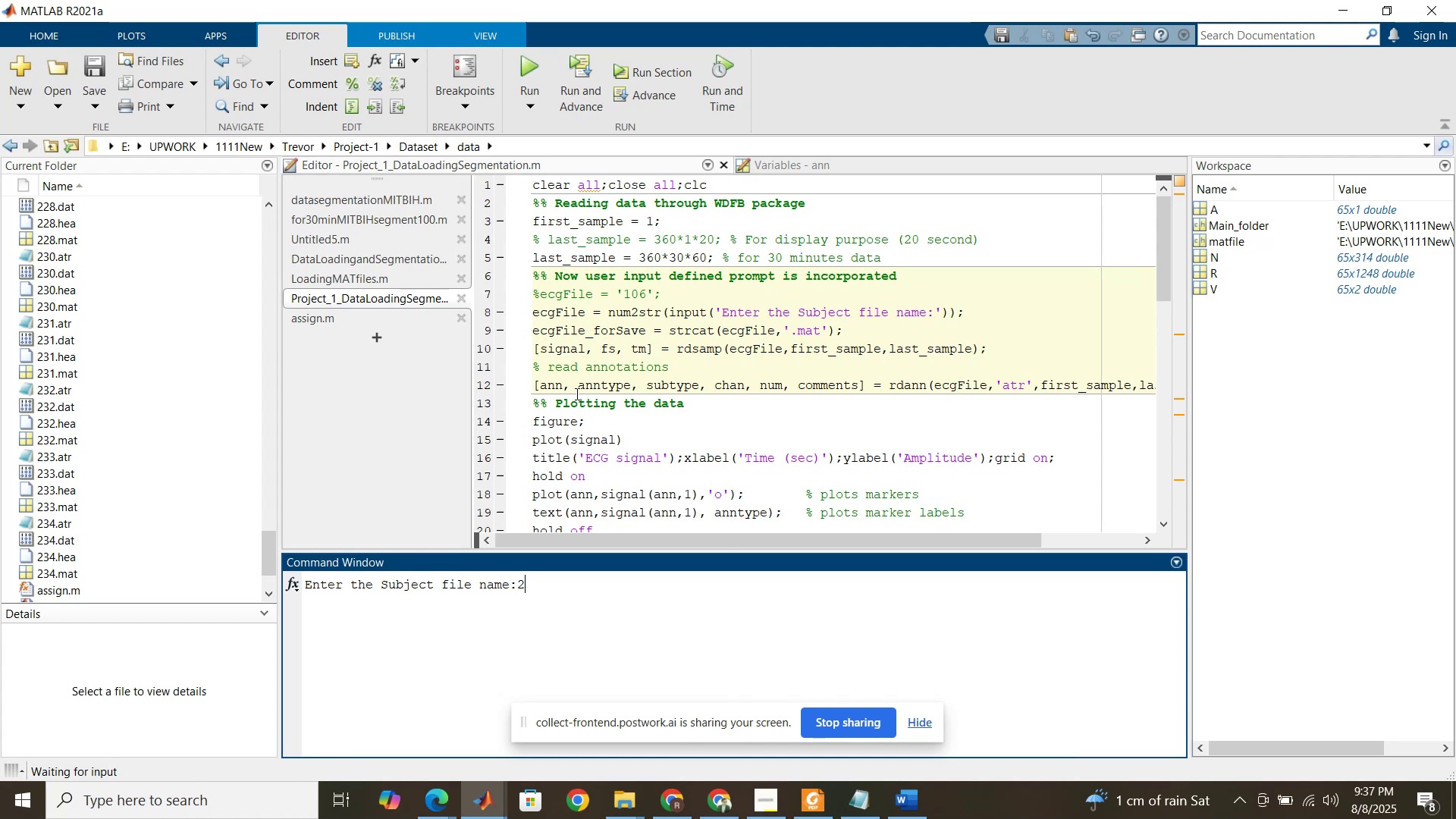 
key(Numpad3)
 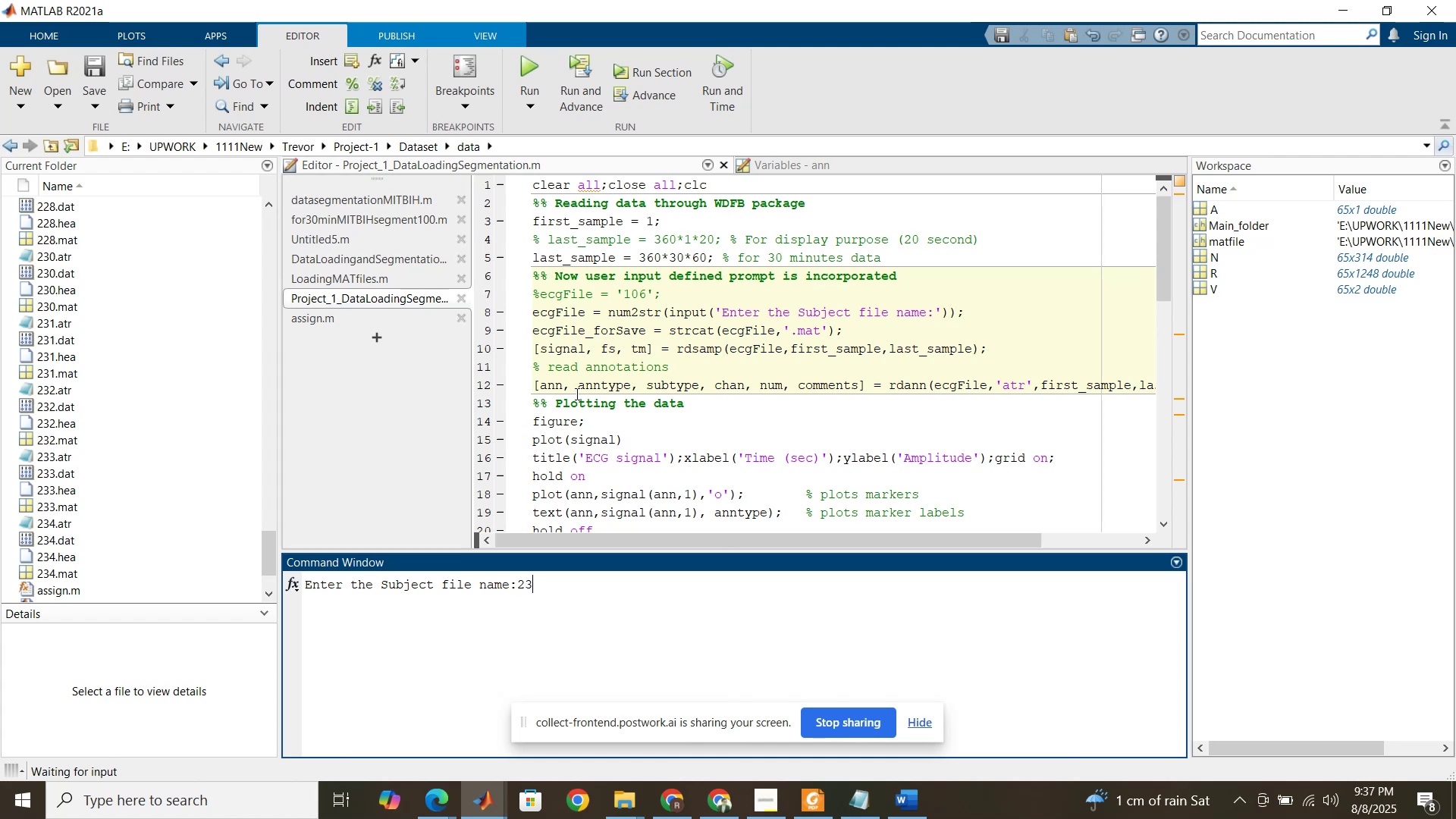 
key(Numpad2)
 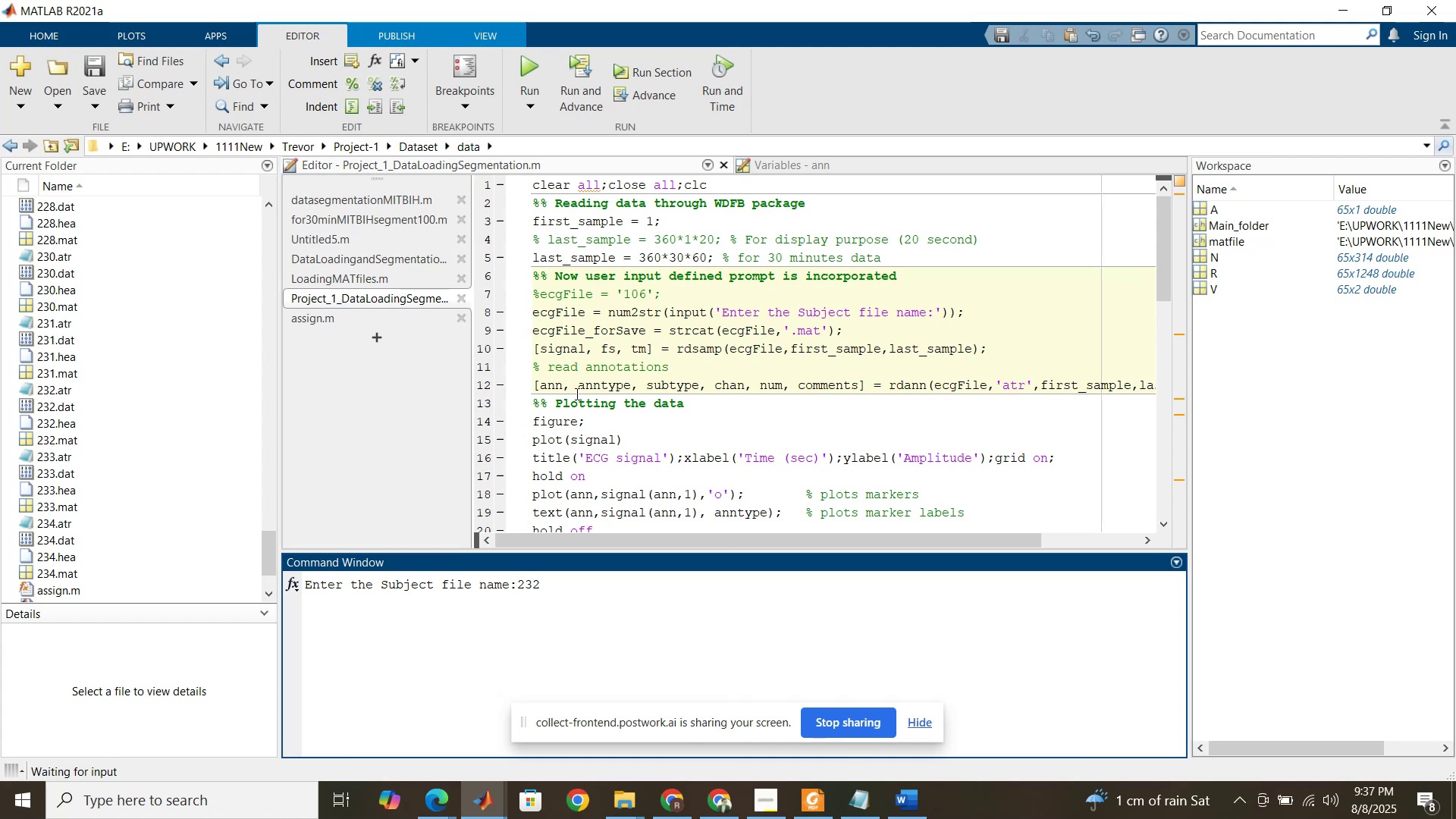 
key(Enter)
 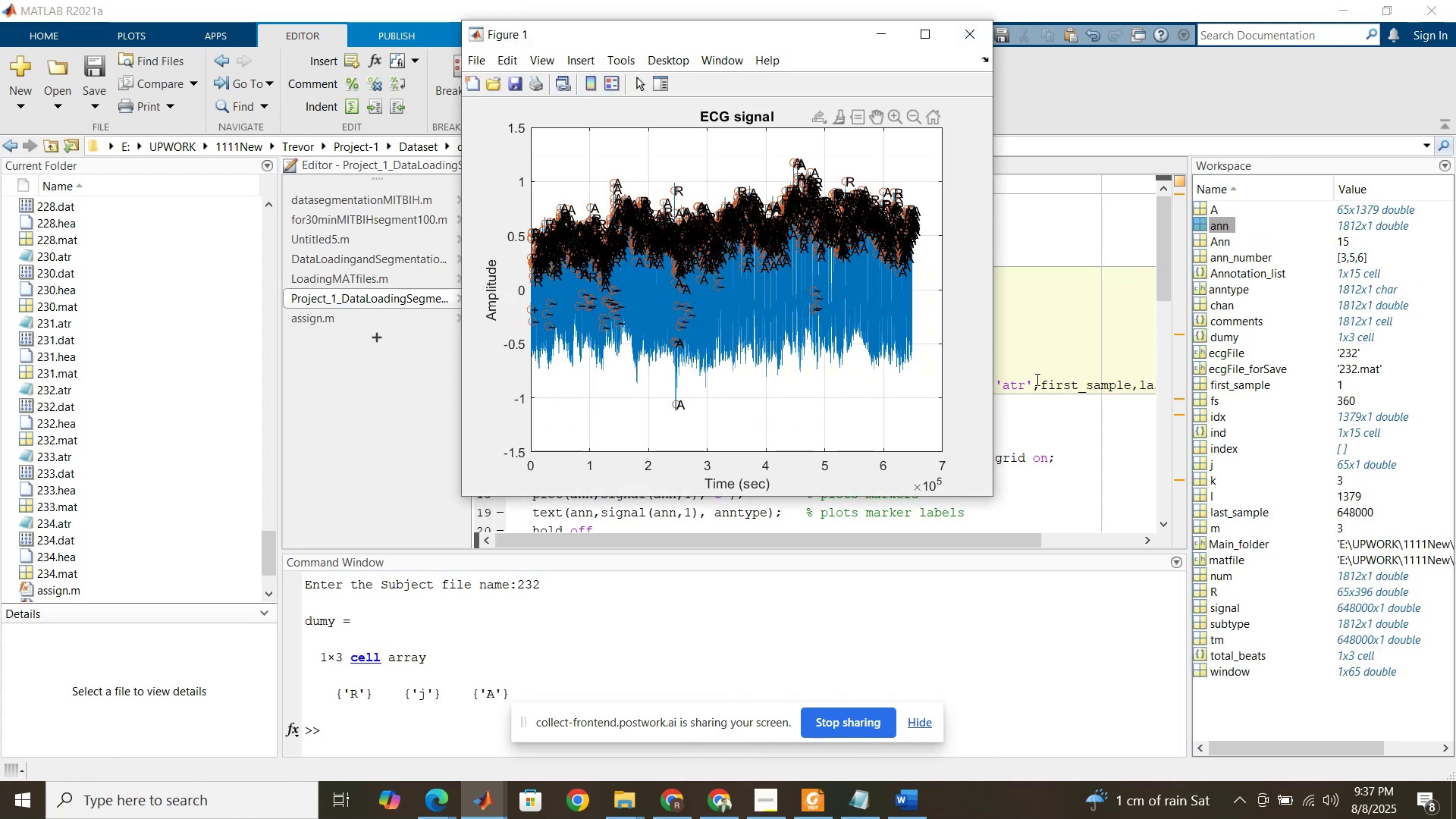 
wait(6.16)
 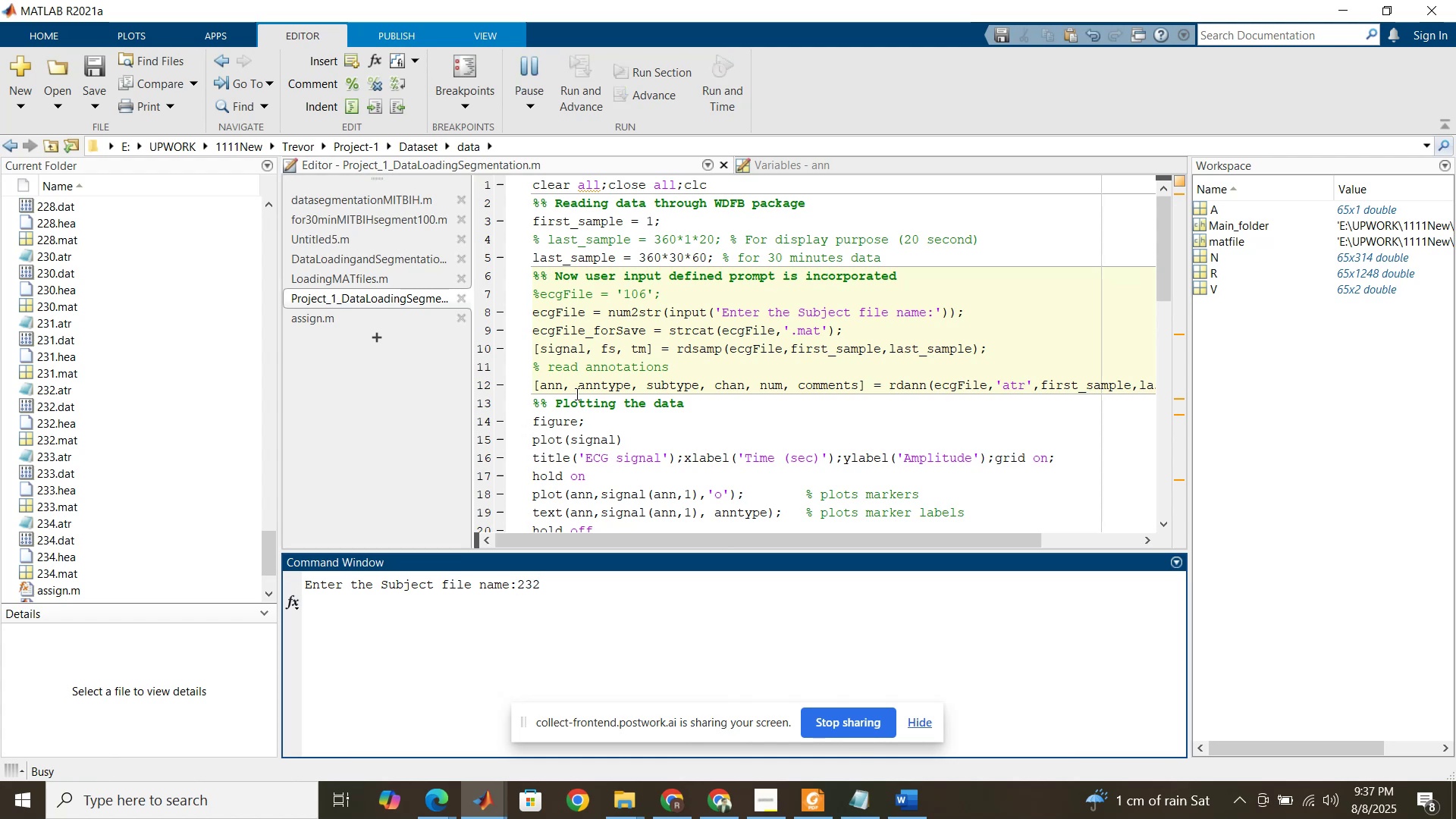 
left_click([1036, 379])
 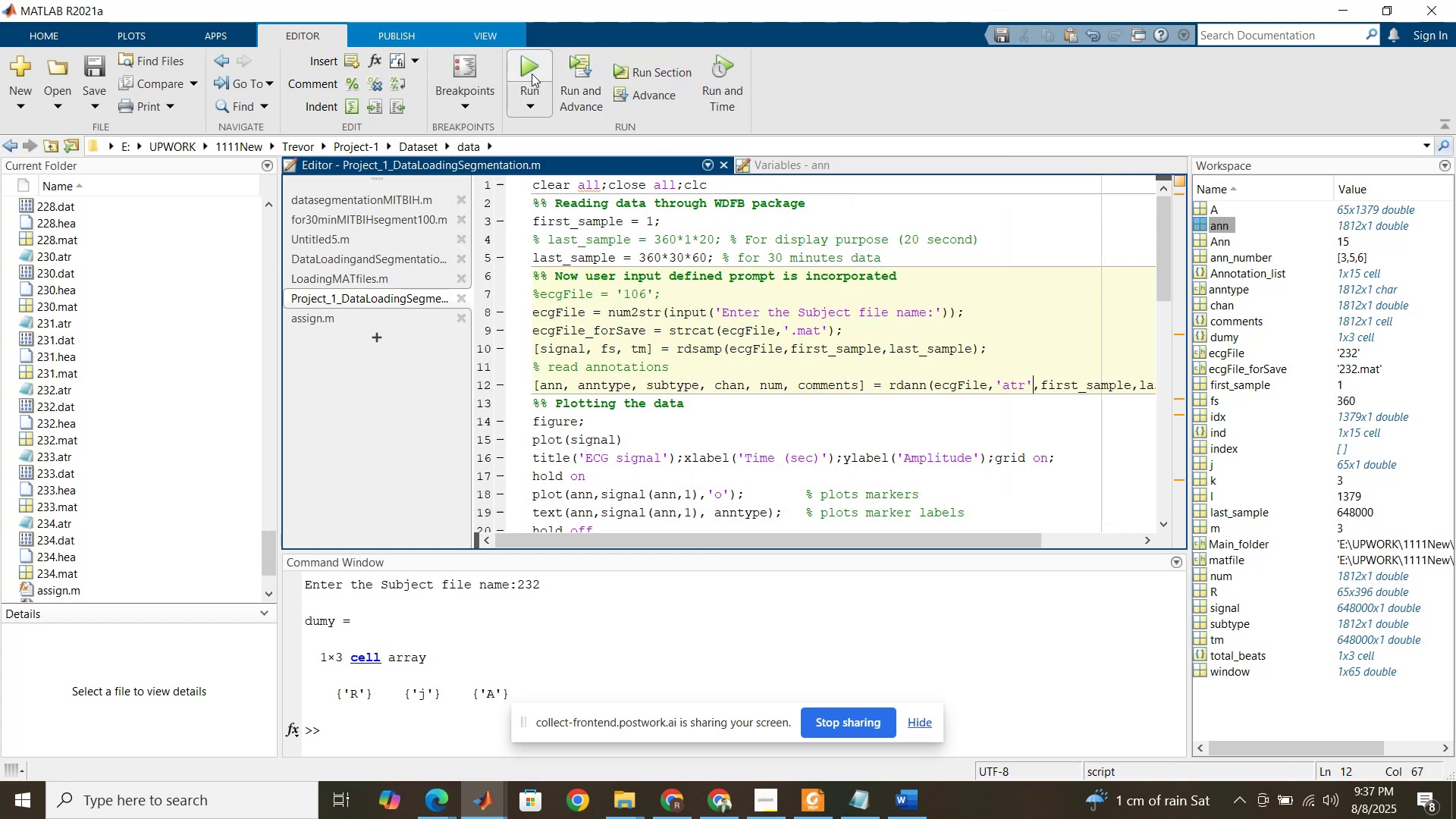 
left_click([532, 74])
 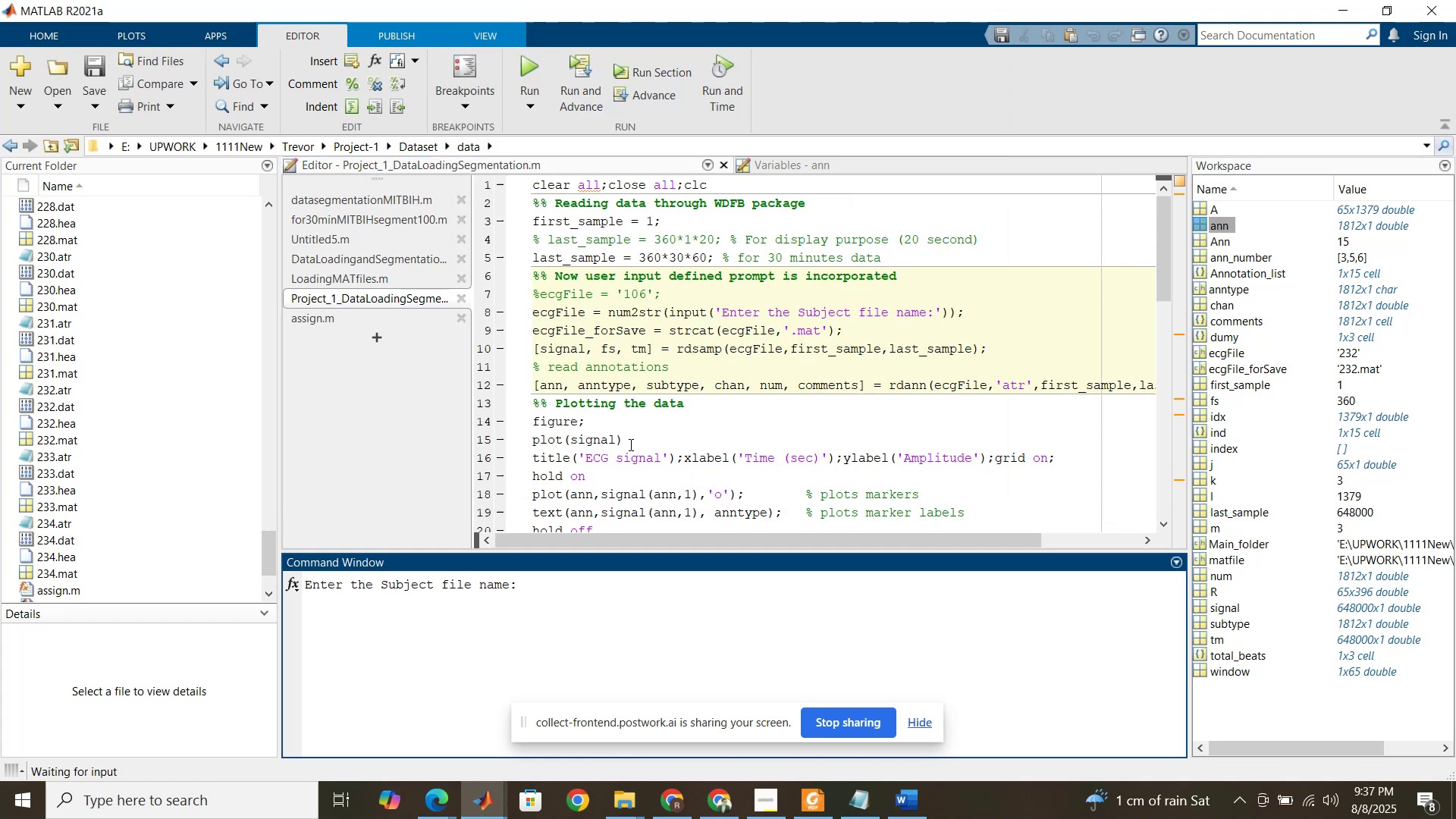 
key(Numpad2)
 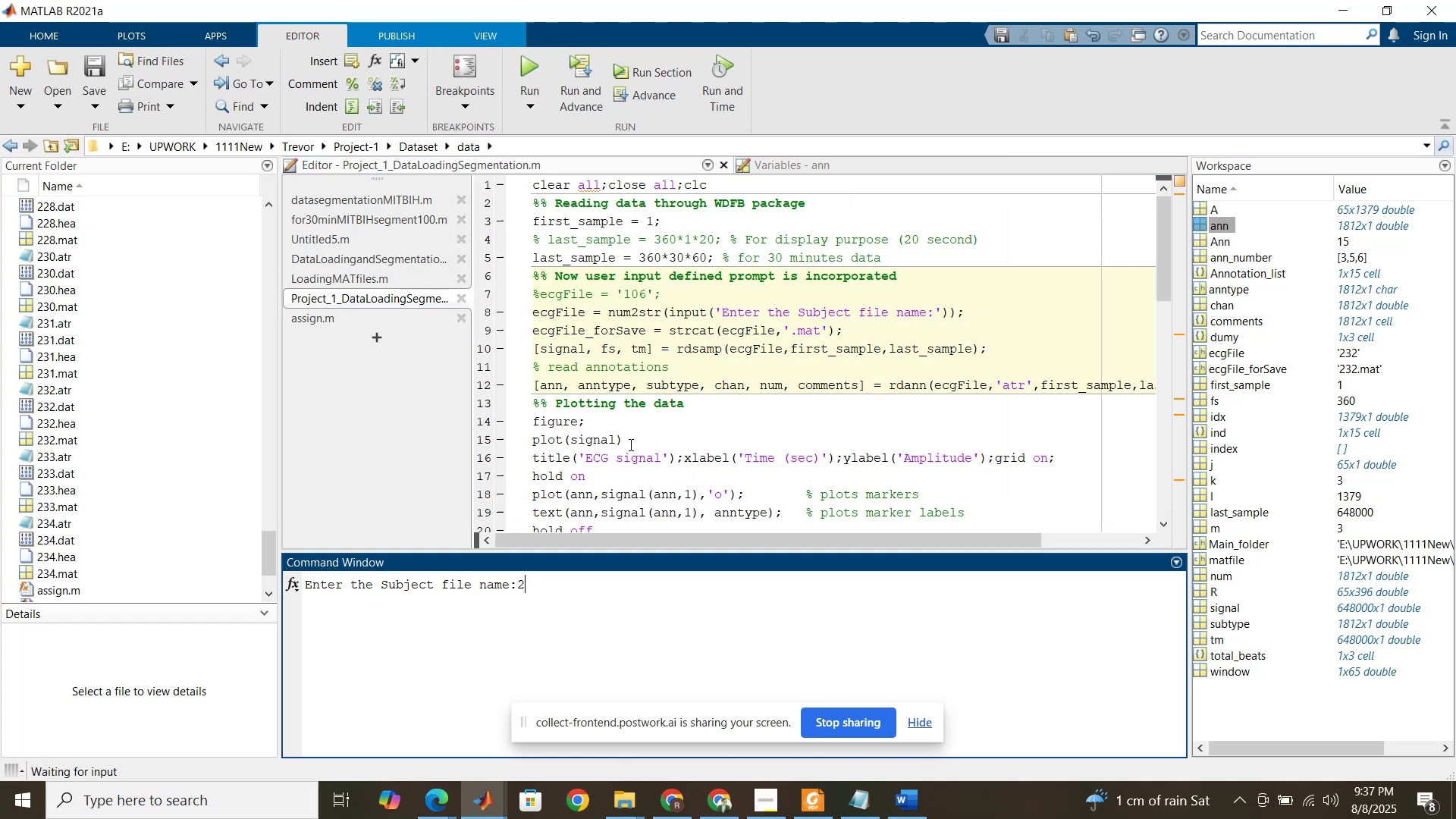 
key(Numpad3)
 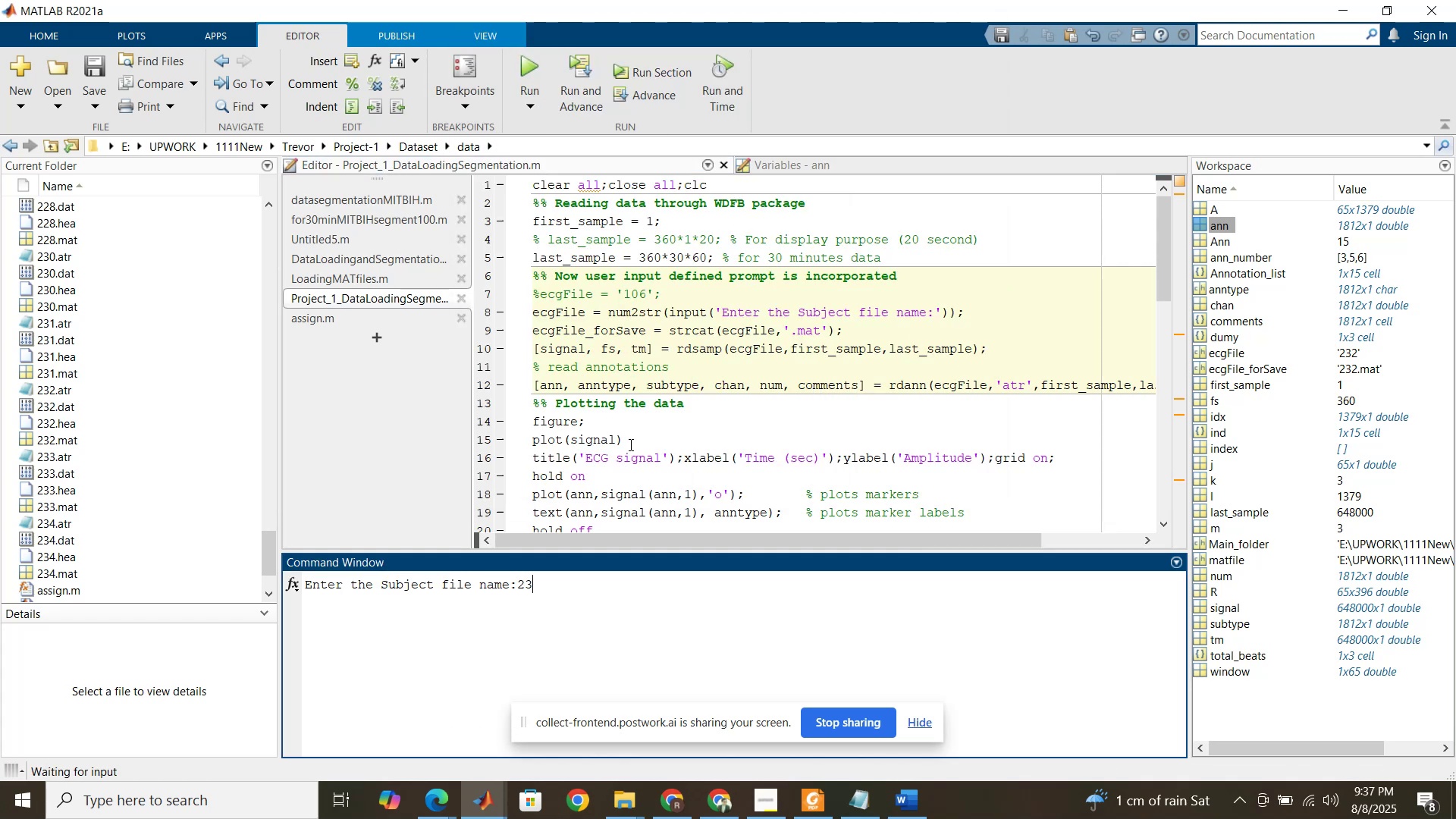 
key(Numpad3)
 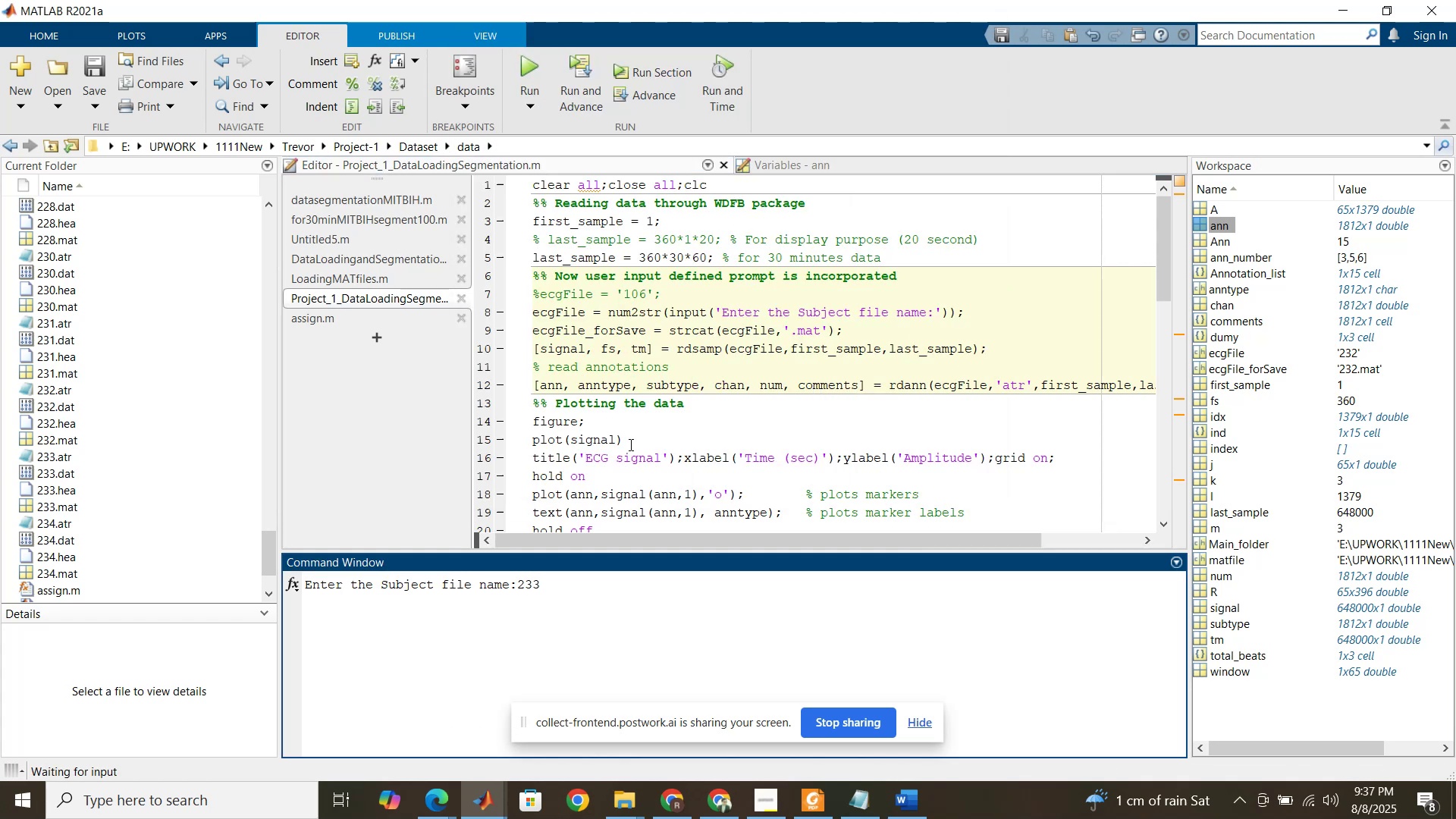 
key(Enter)
 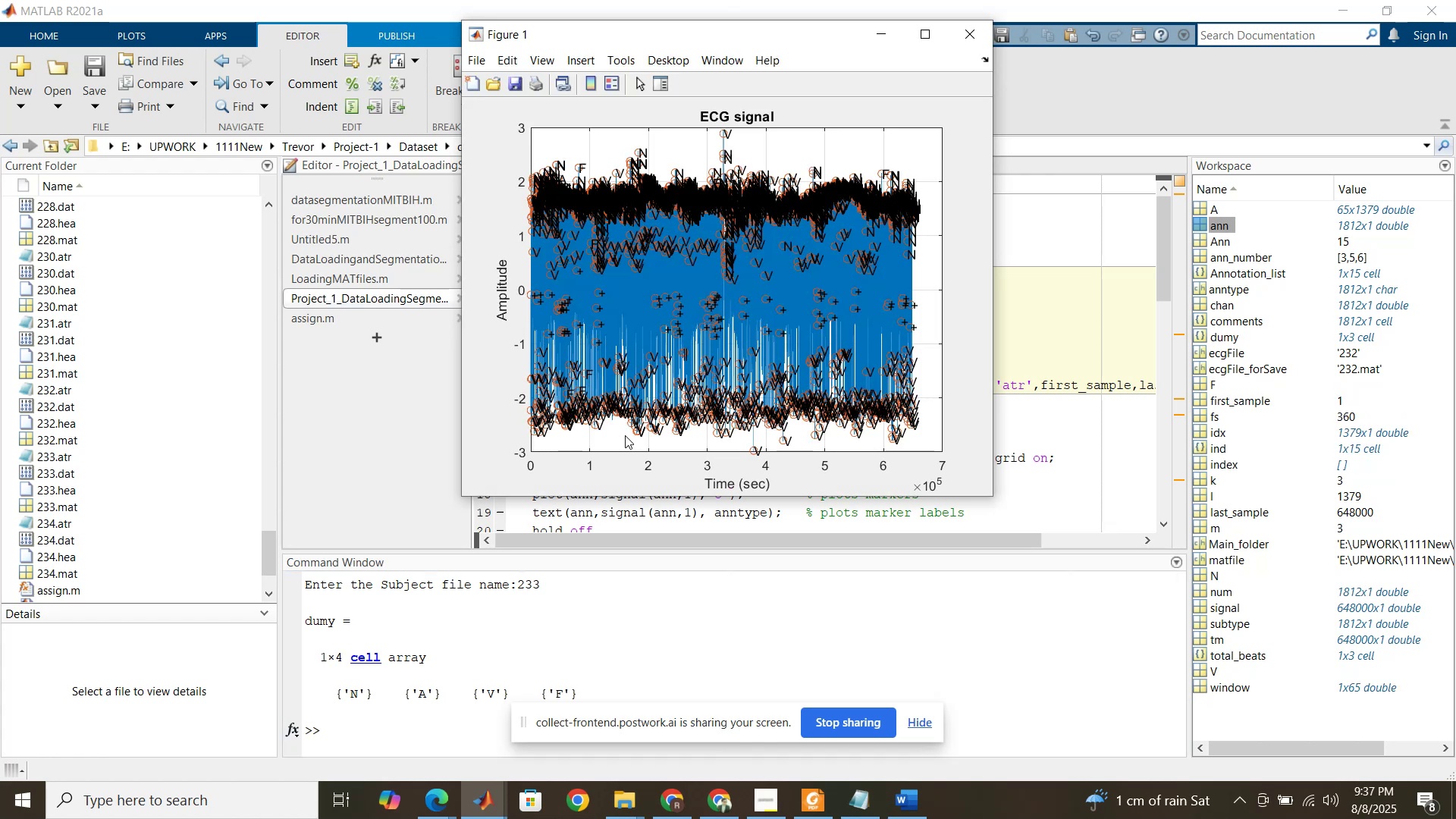 
wait(6.88)
 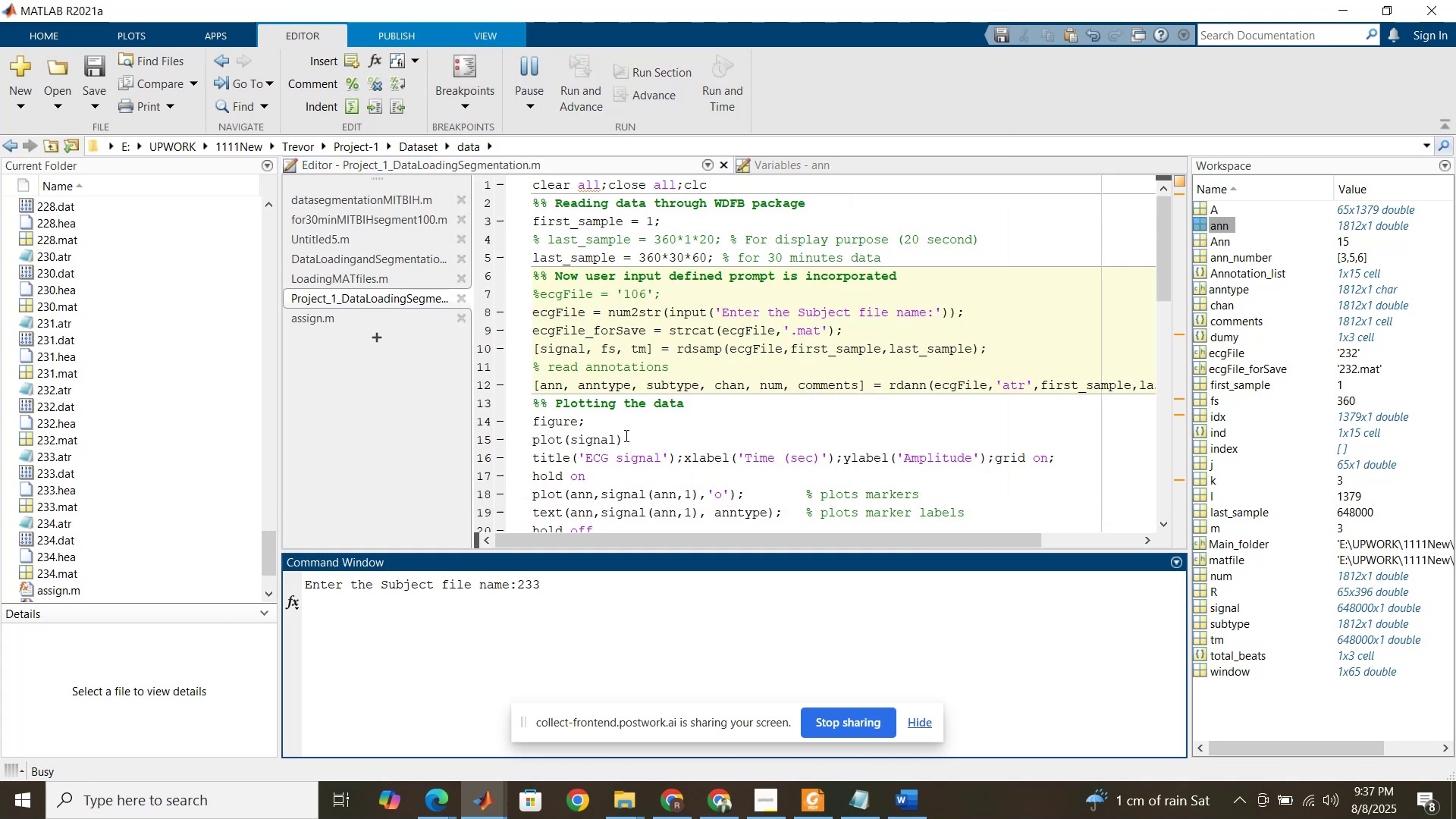 
left_click([1037, 395])
 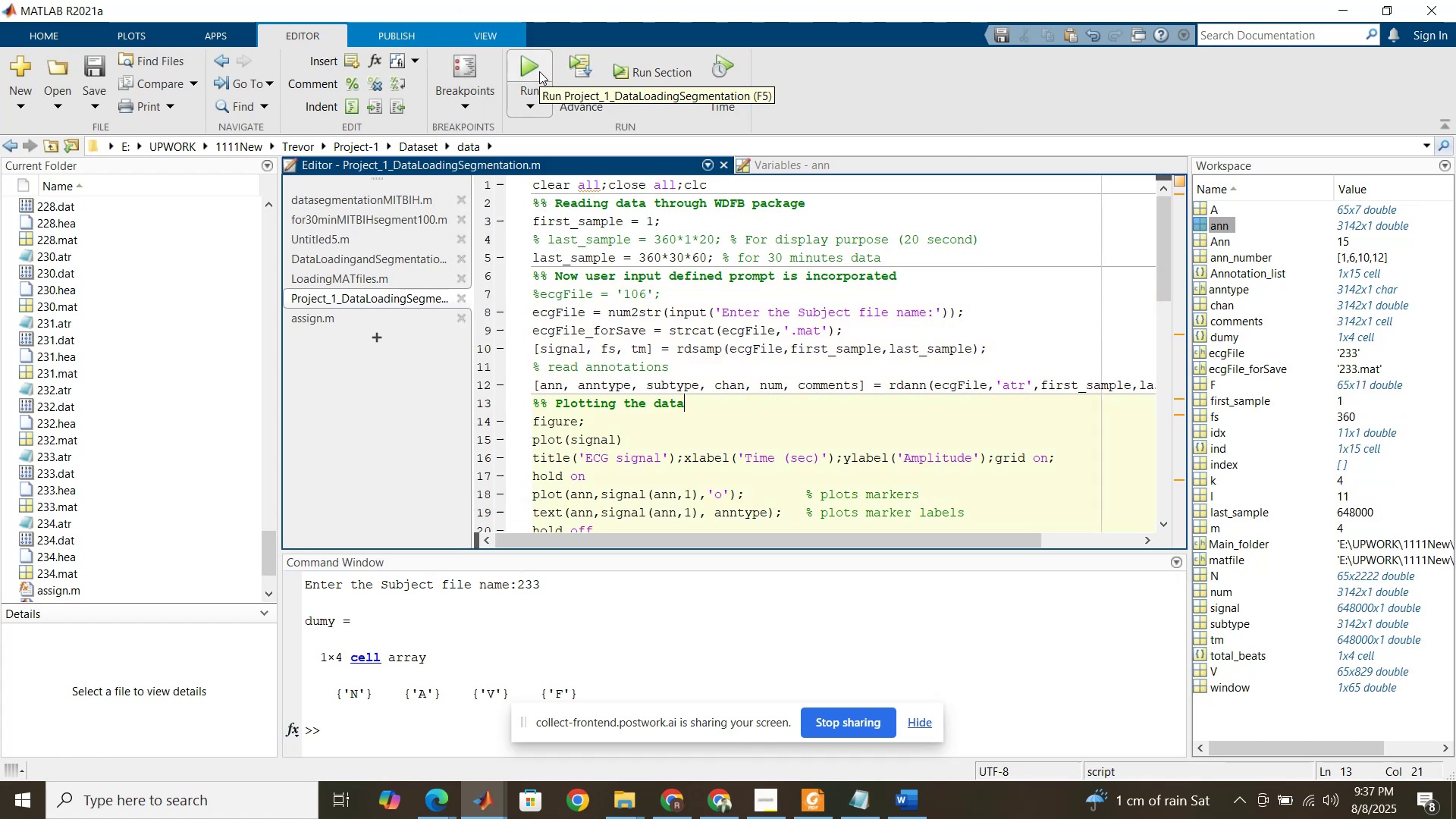 
wait(8.34)
 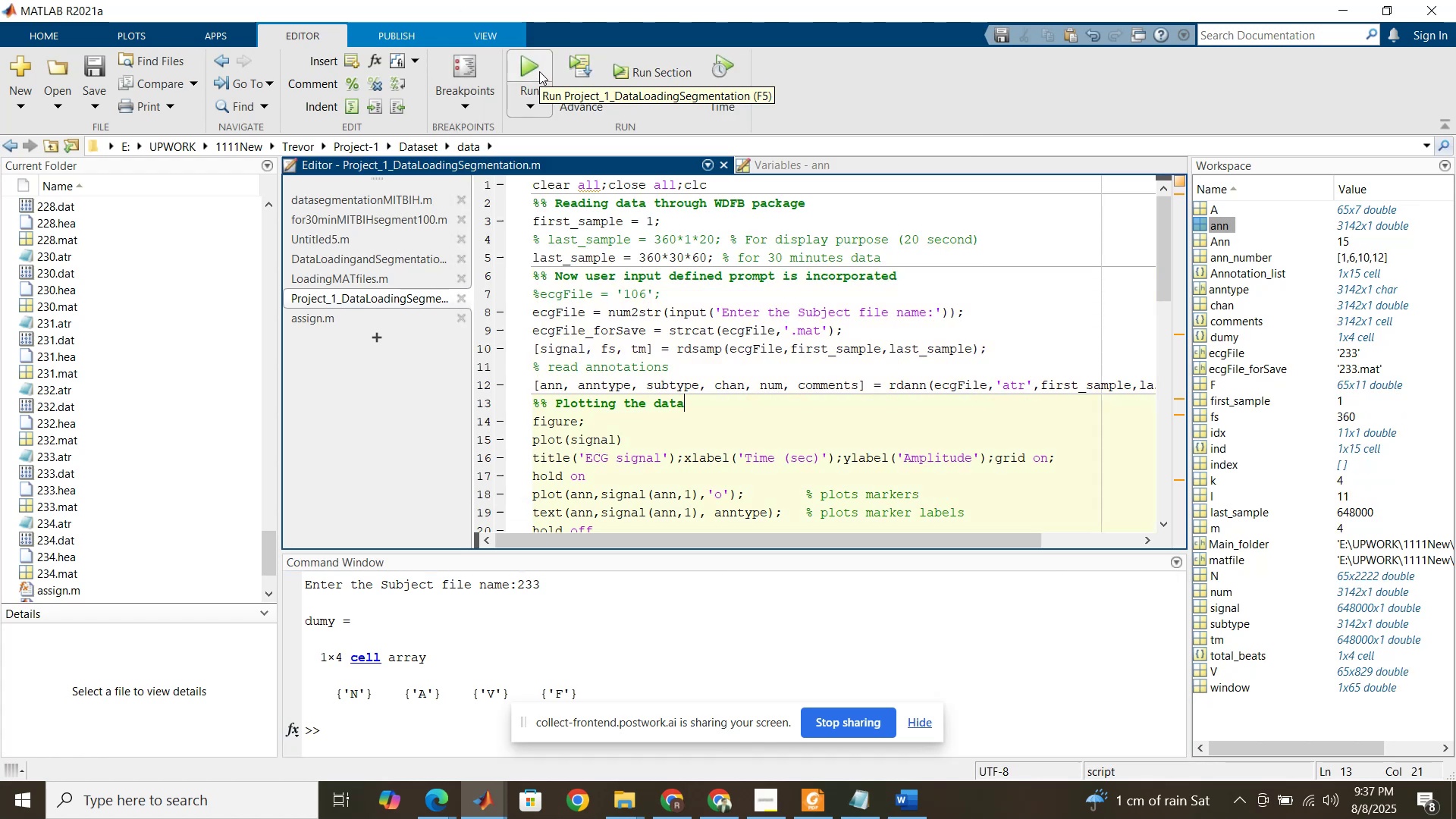 
left_click([539, 71])
 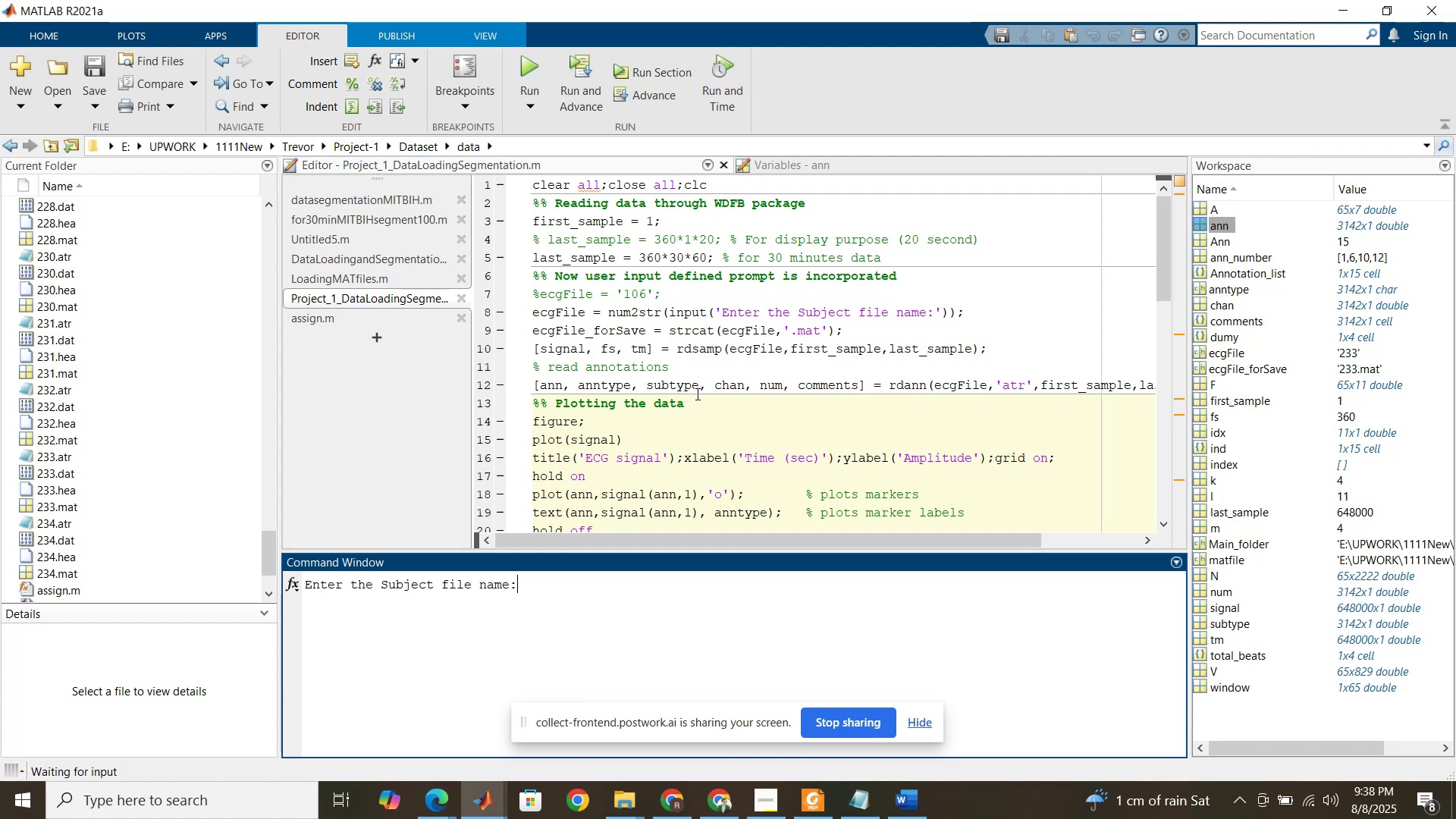 
key(Numpad2)
 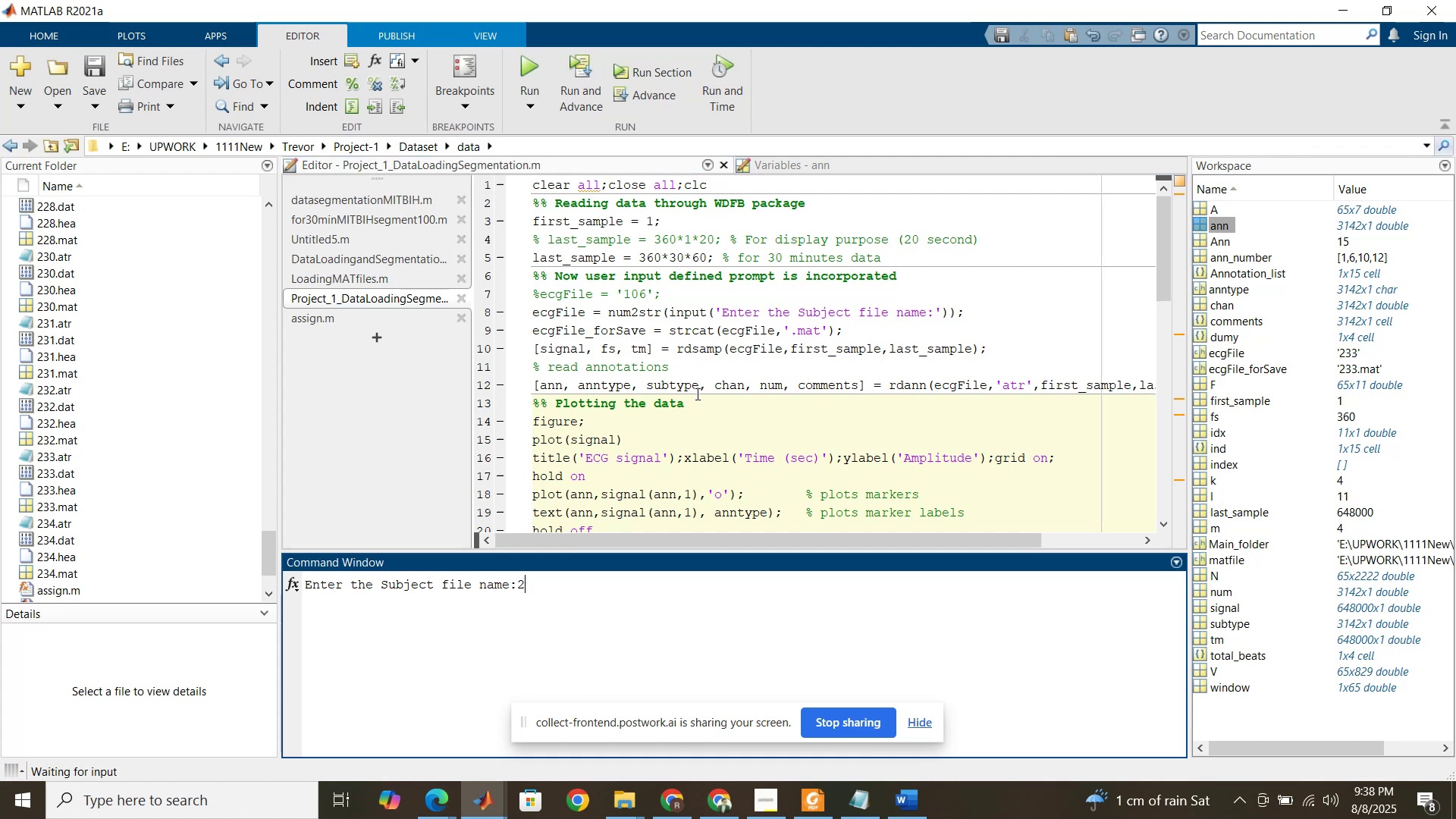 
key(Numpad3)
 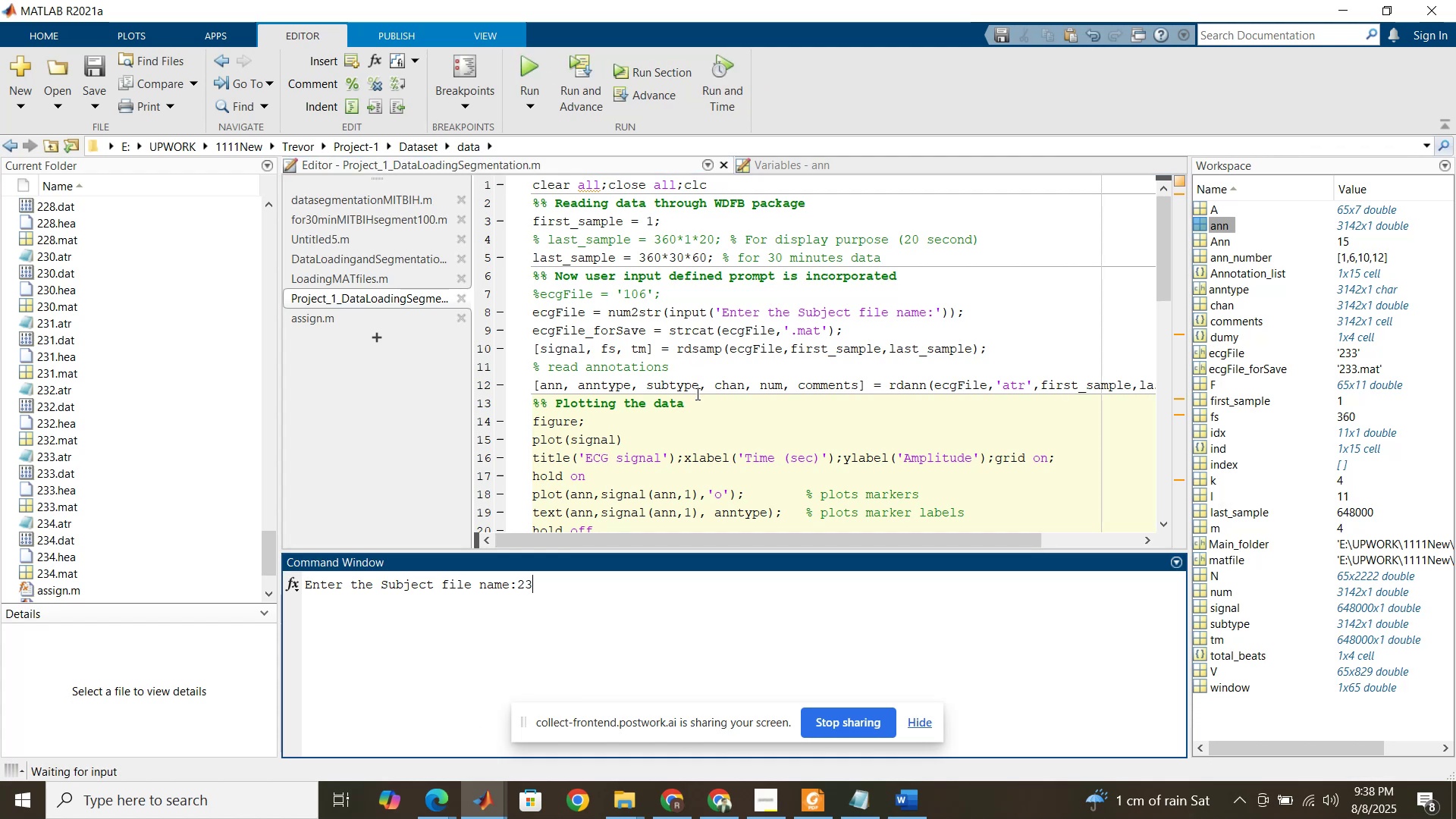 
key(Numpad4)
 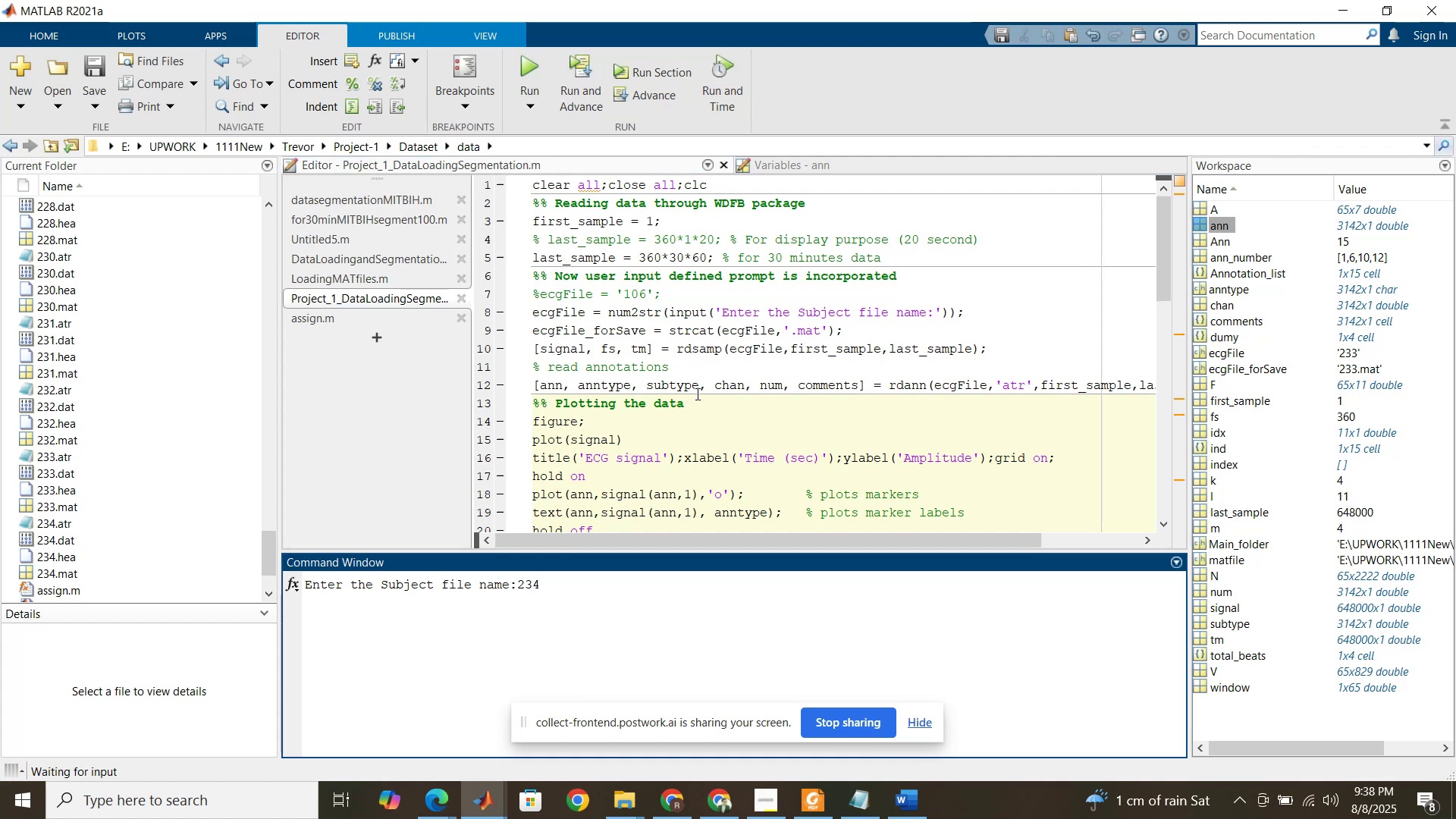 
key(Enter)
 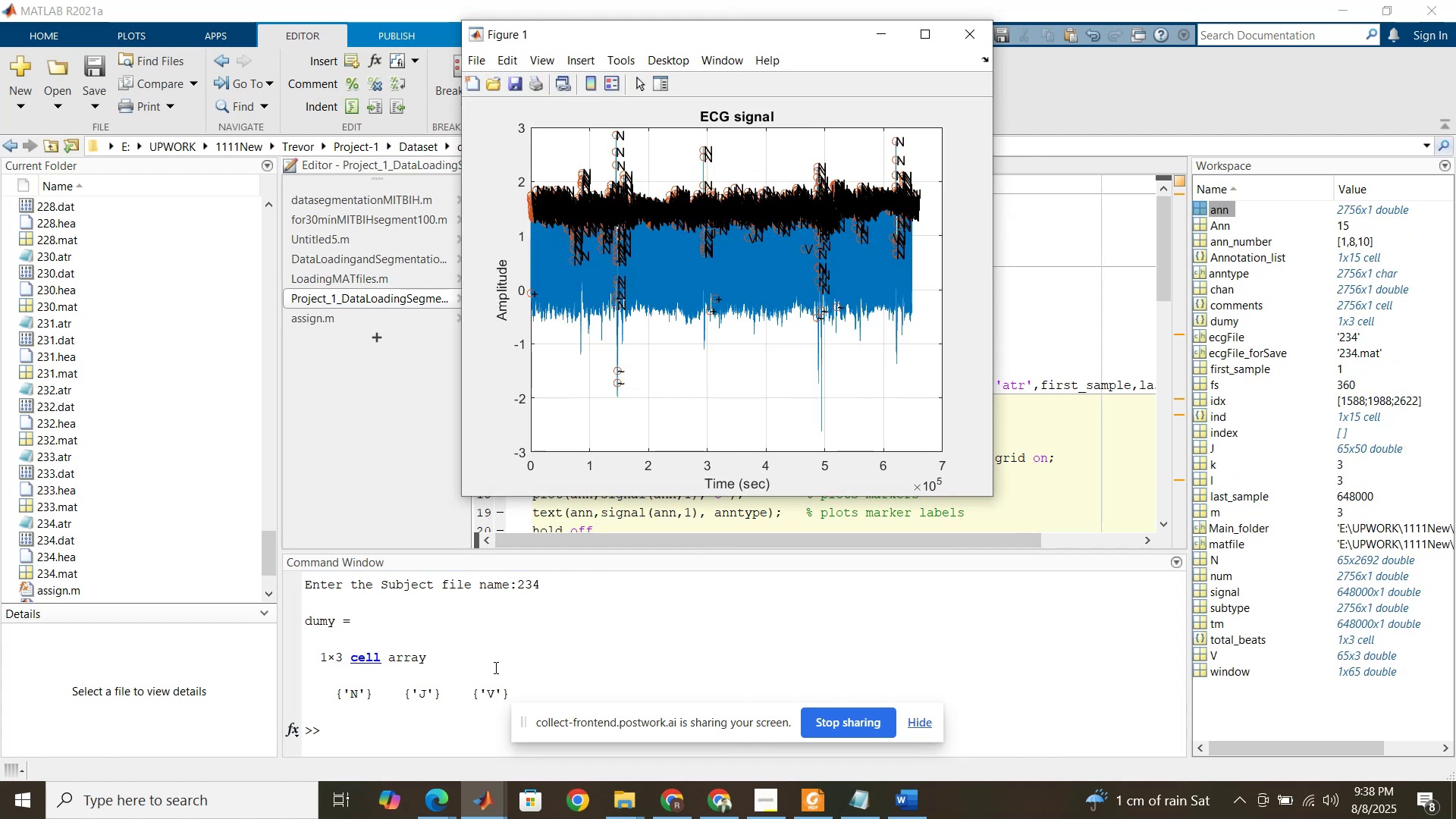 
wait(15.5)
 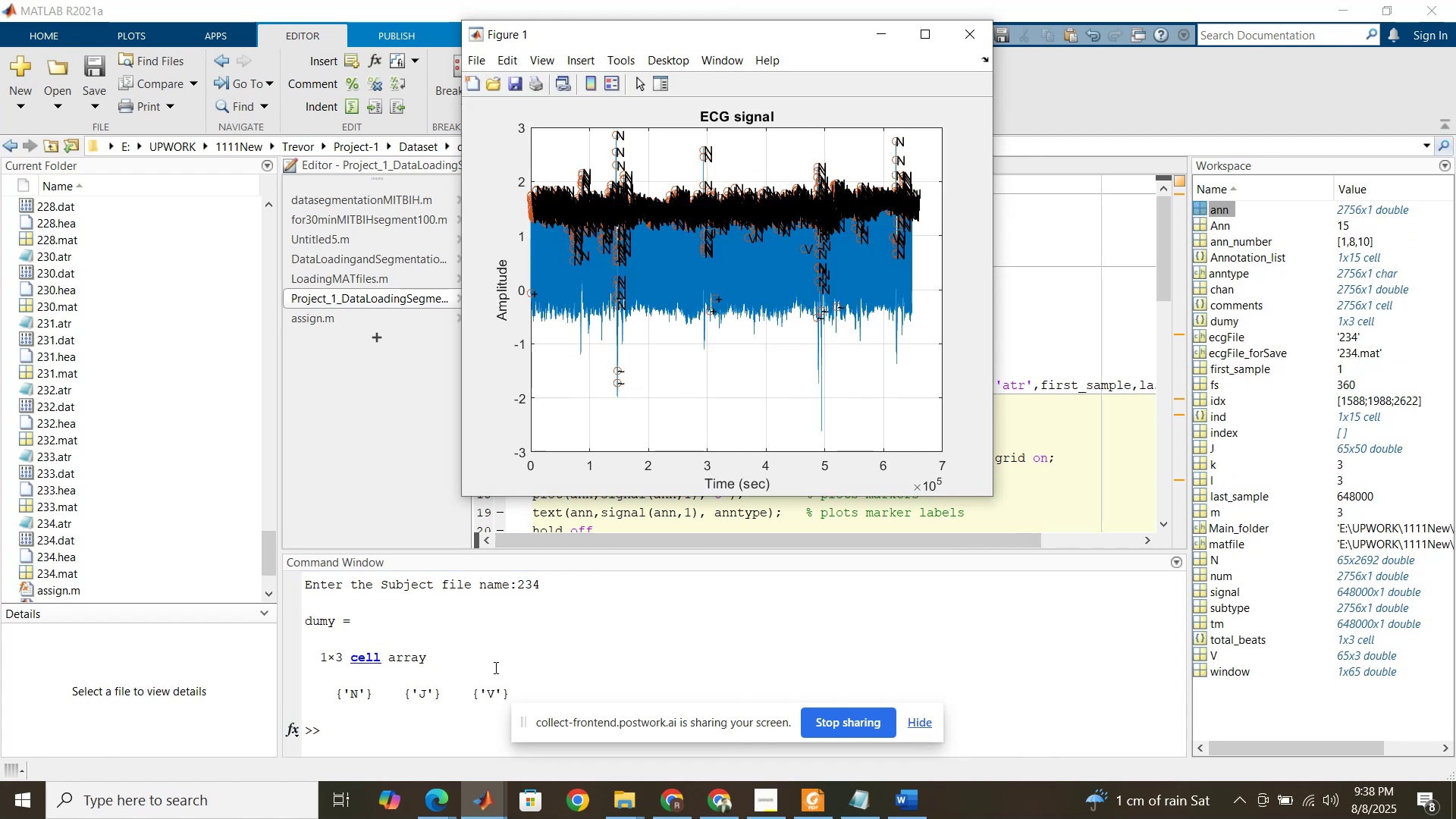 
left_click([1041, 431])
 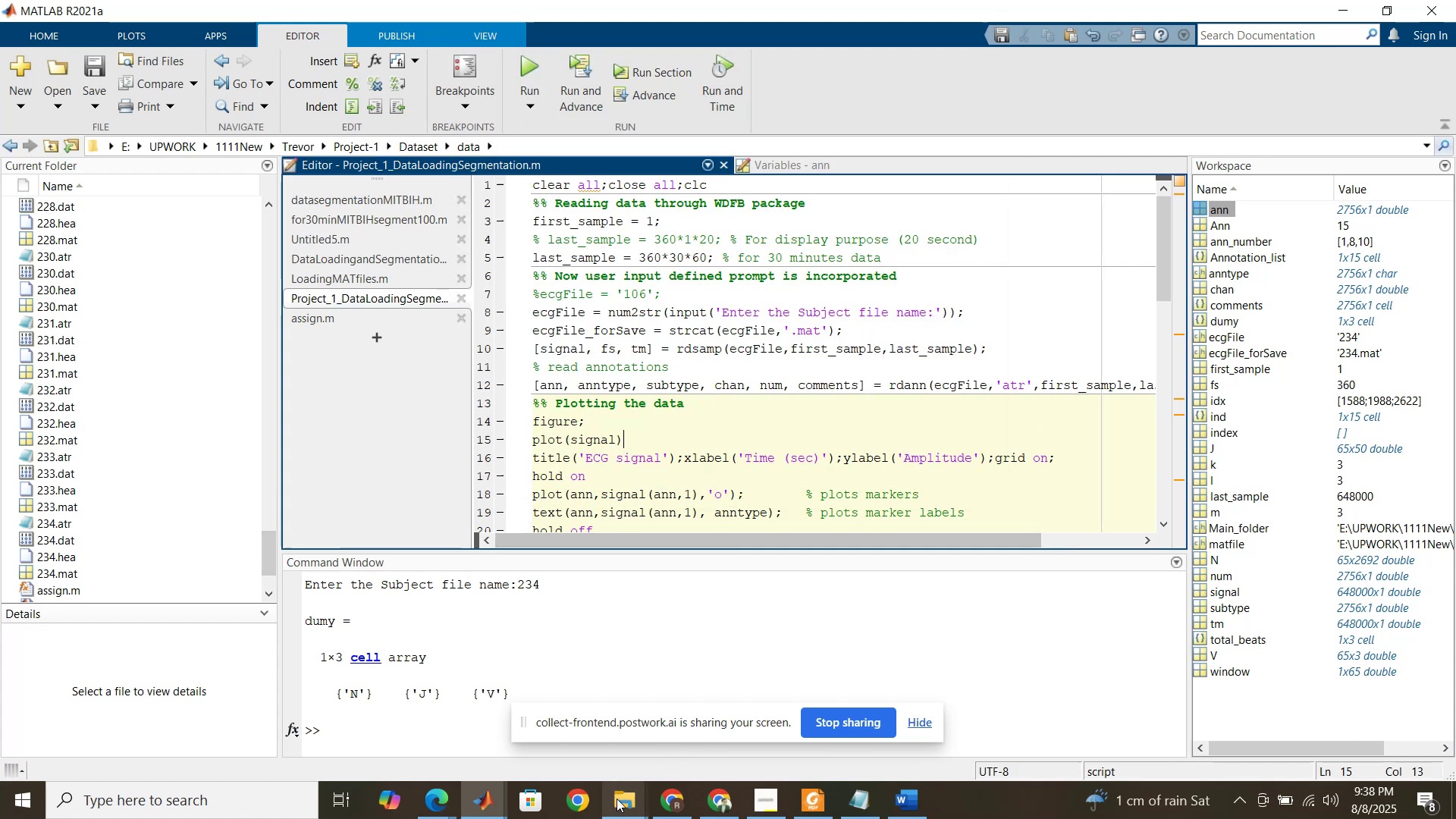 
left_click([617, 799])
 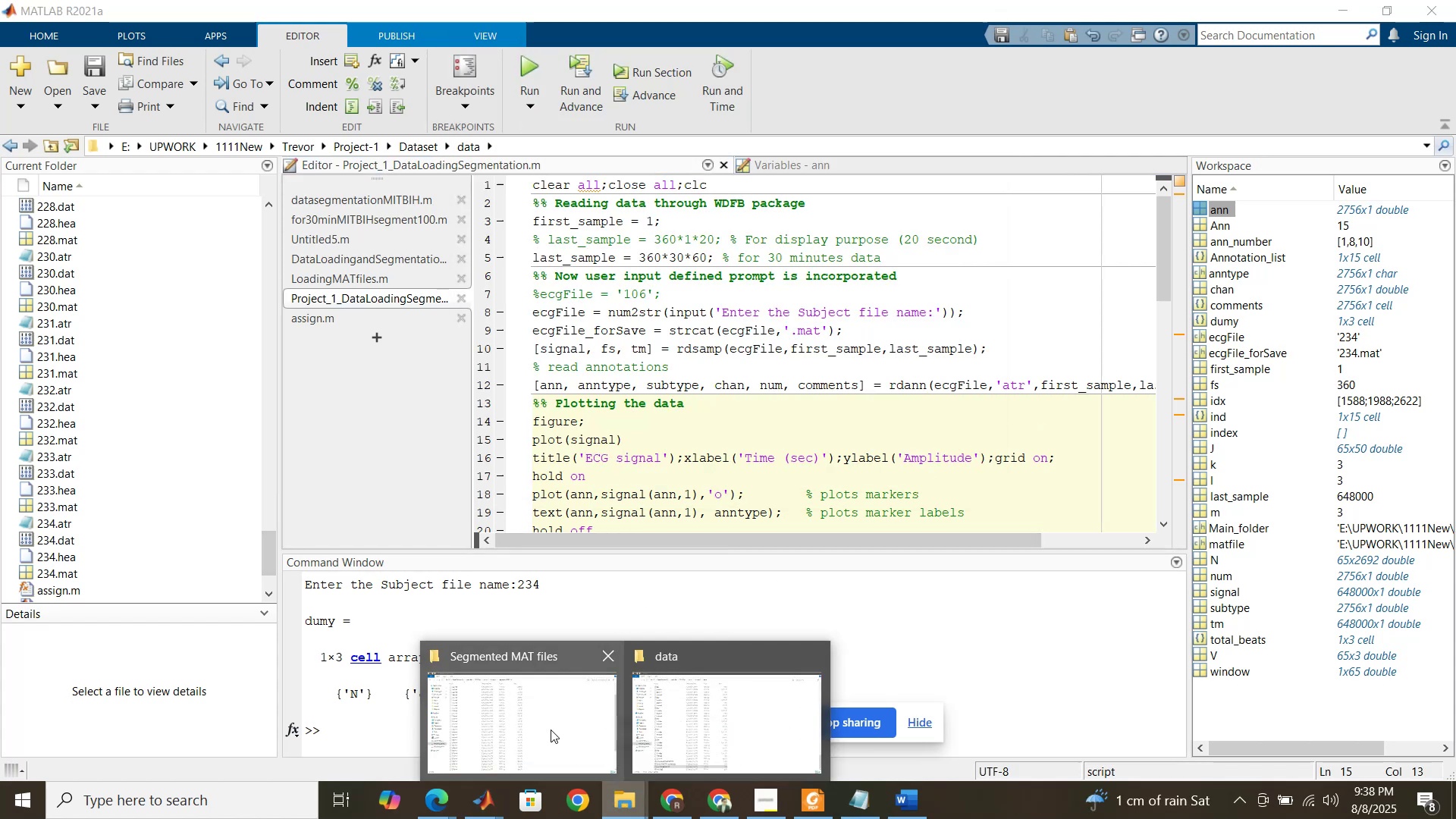 
left_click([551, 730])
 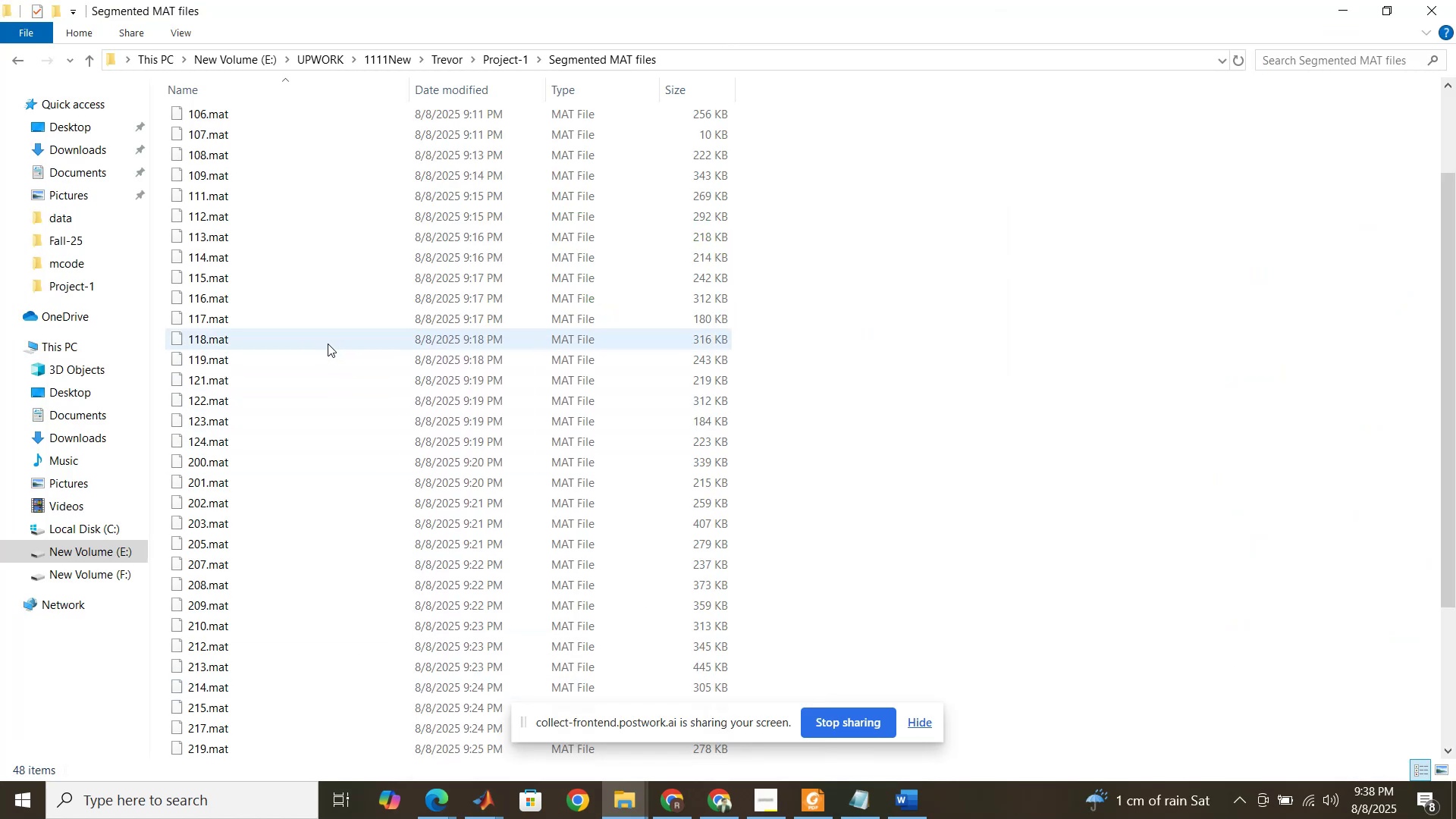 
scroll: coordinate [352, 456], scroll_direction: down, amount: 2.0
 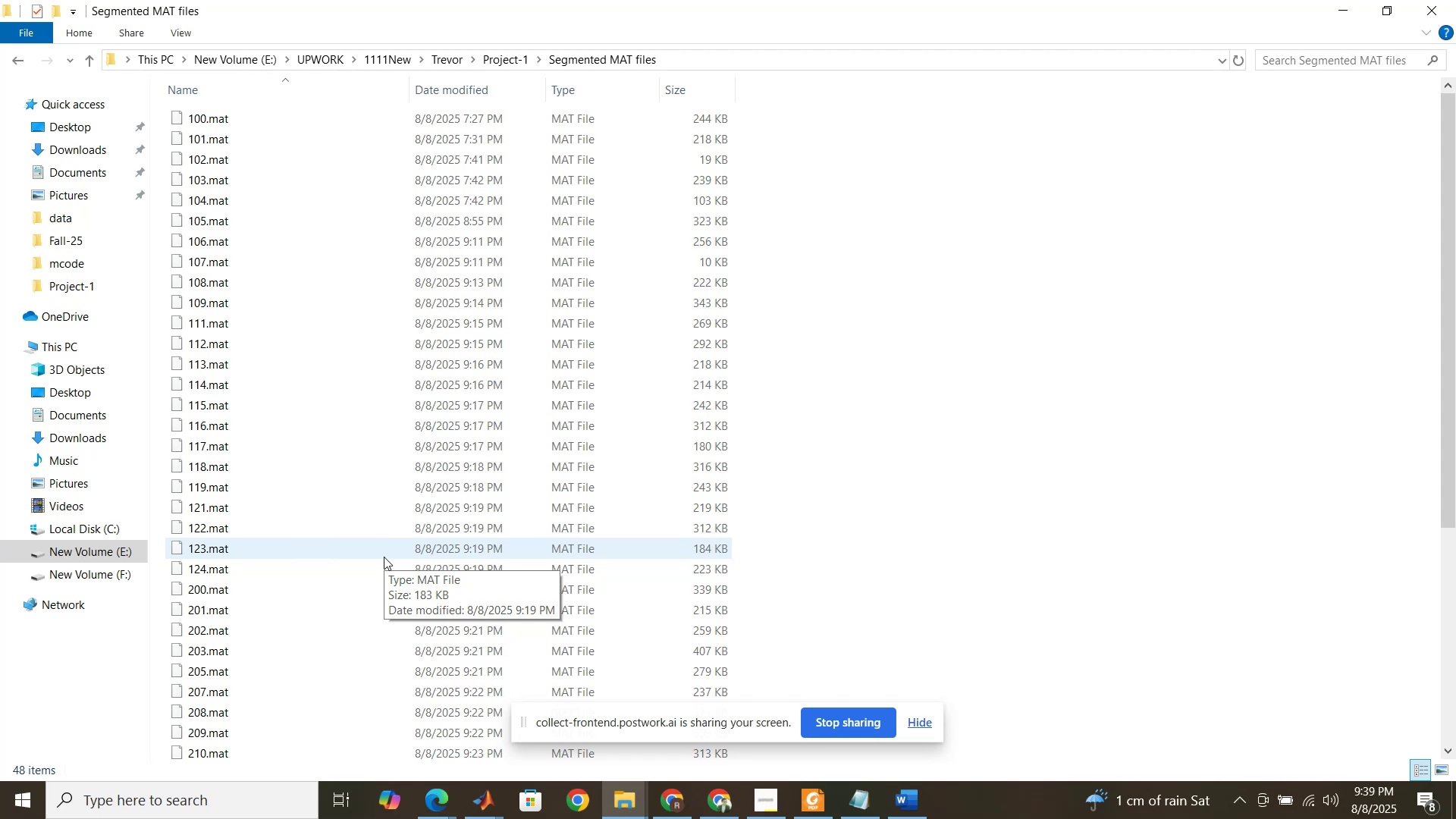 
wait(51.23)
 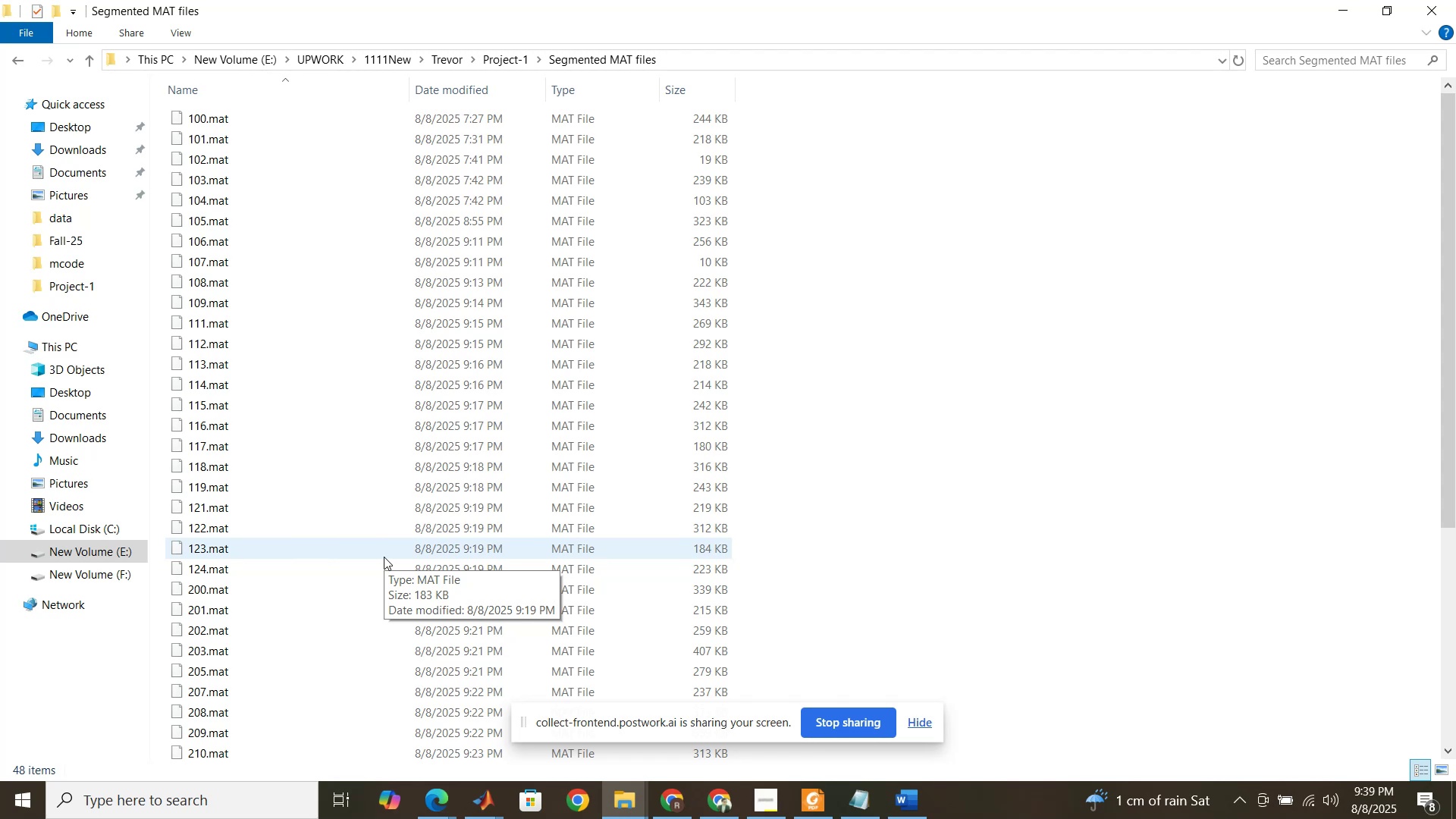 
mouse_move([1130, 830])
 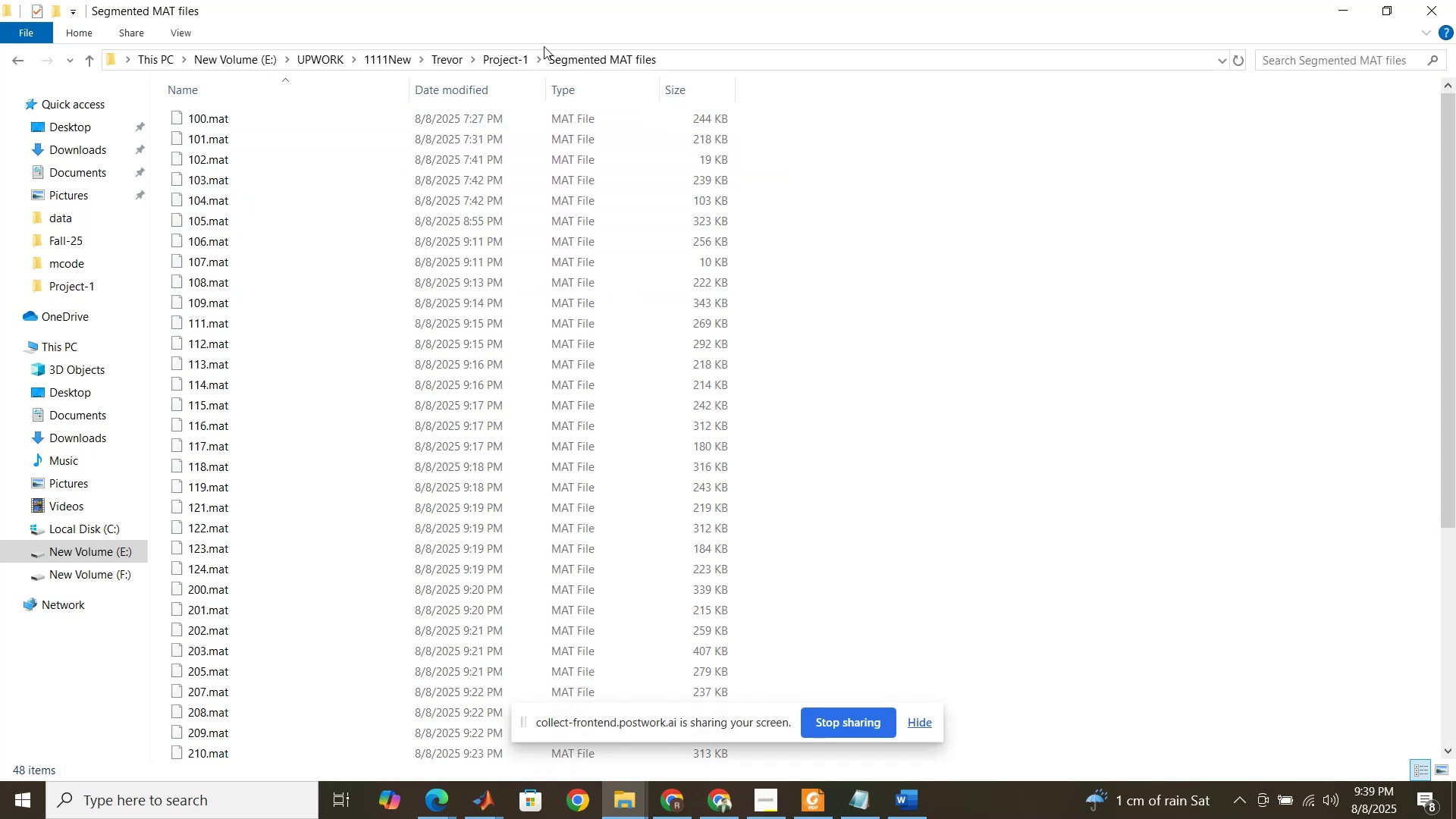 
left_click([505, 57])
 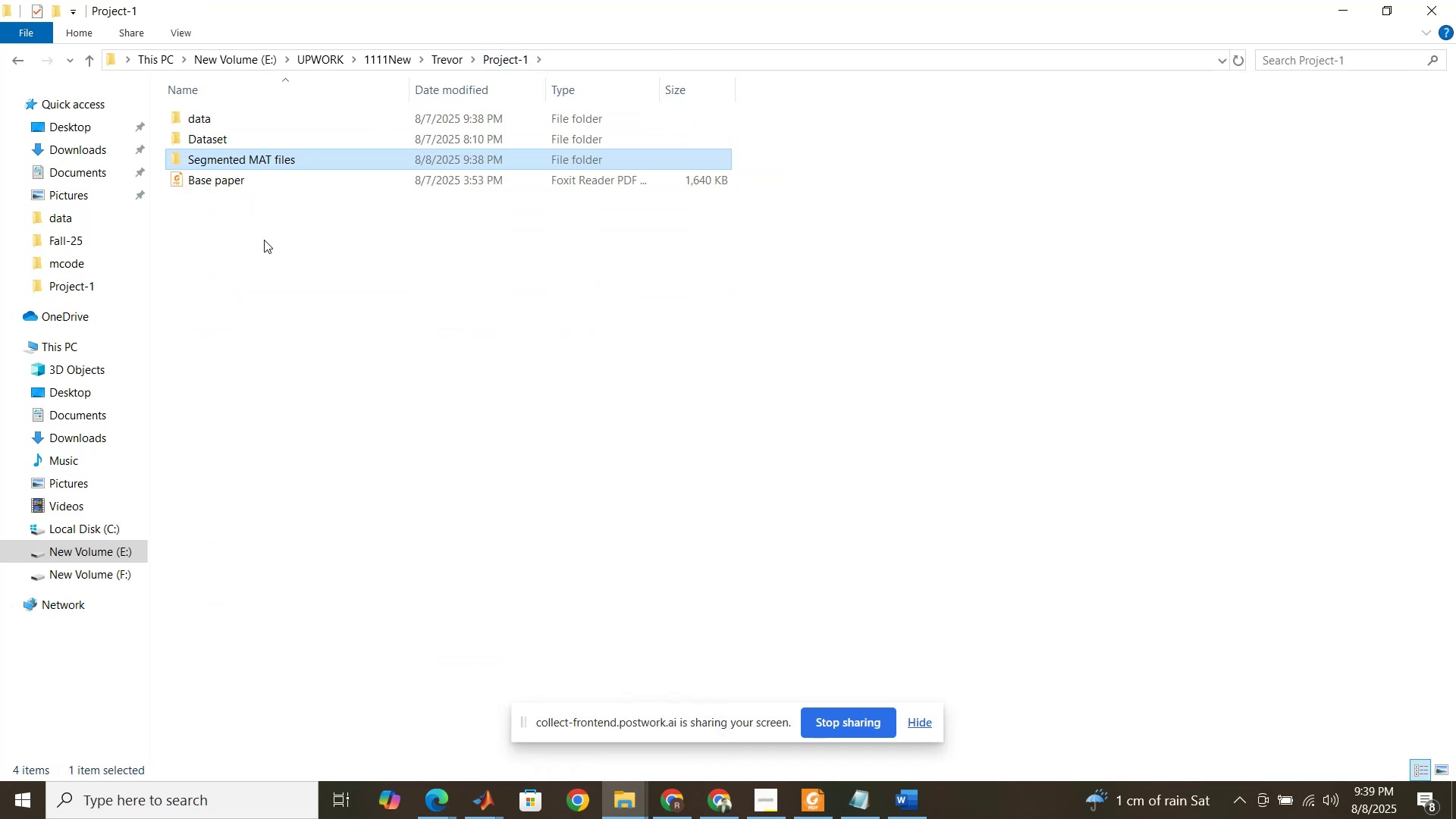 
wait(5.22)
 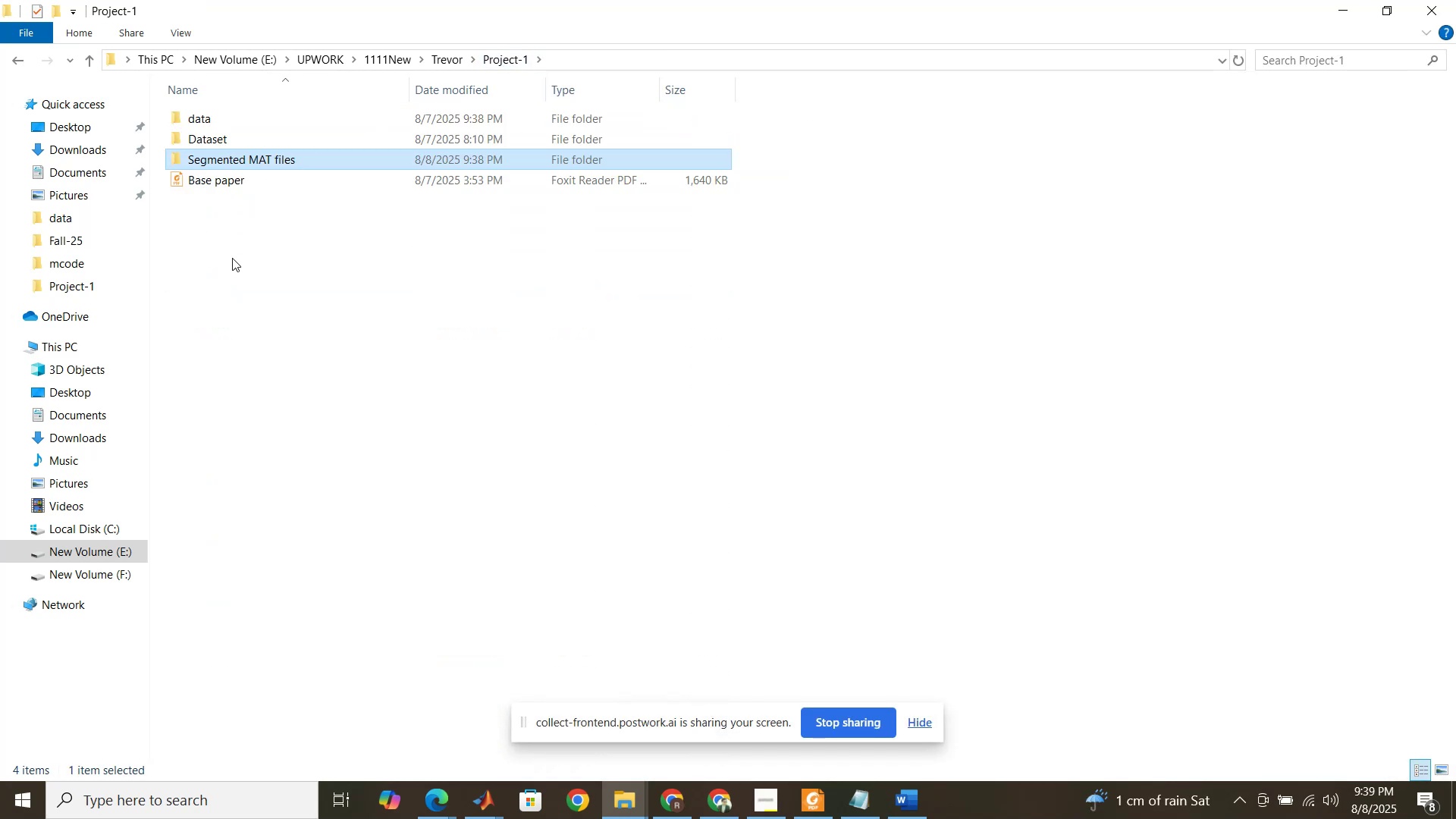 
left_click([264, 240])
 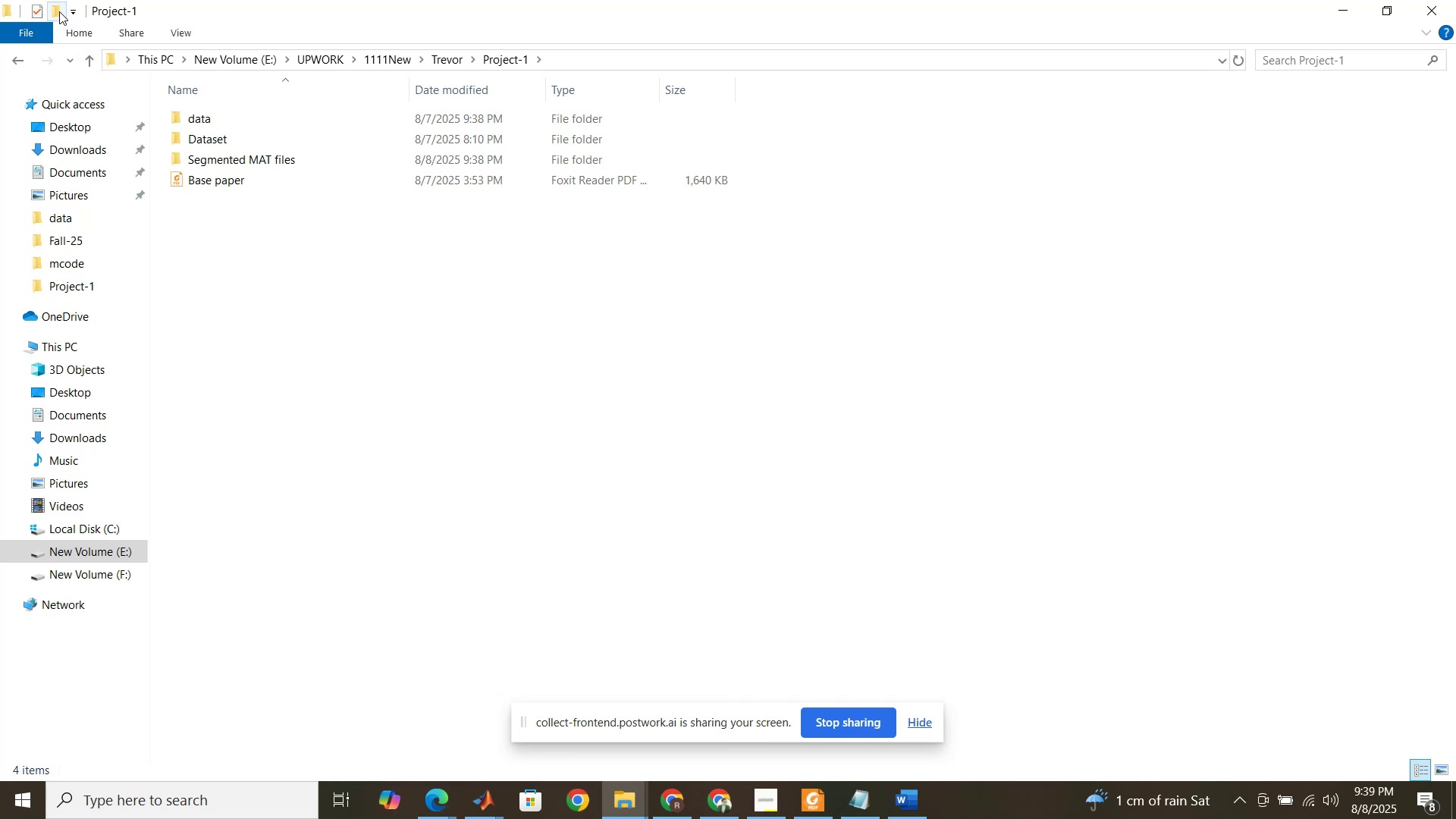 
left_click([59, 11])
 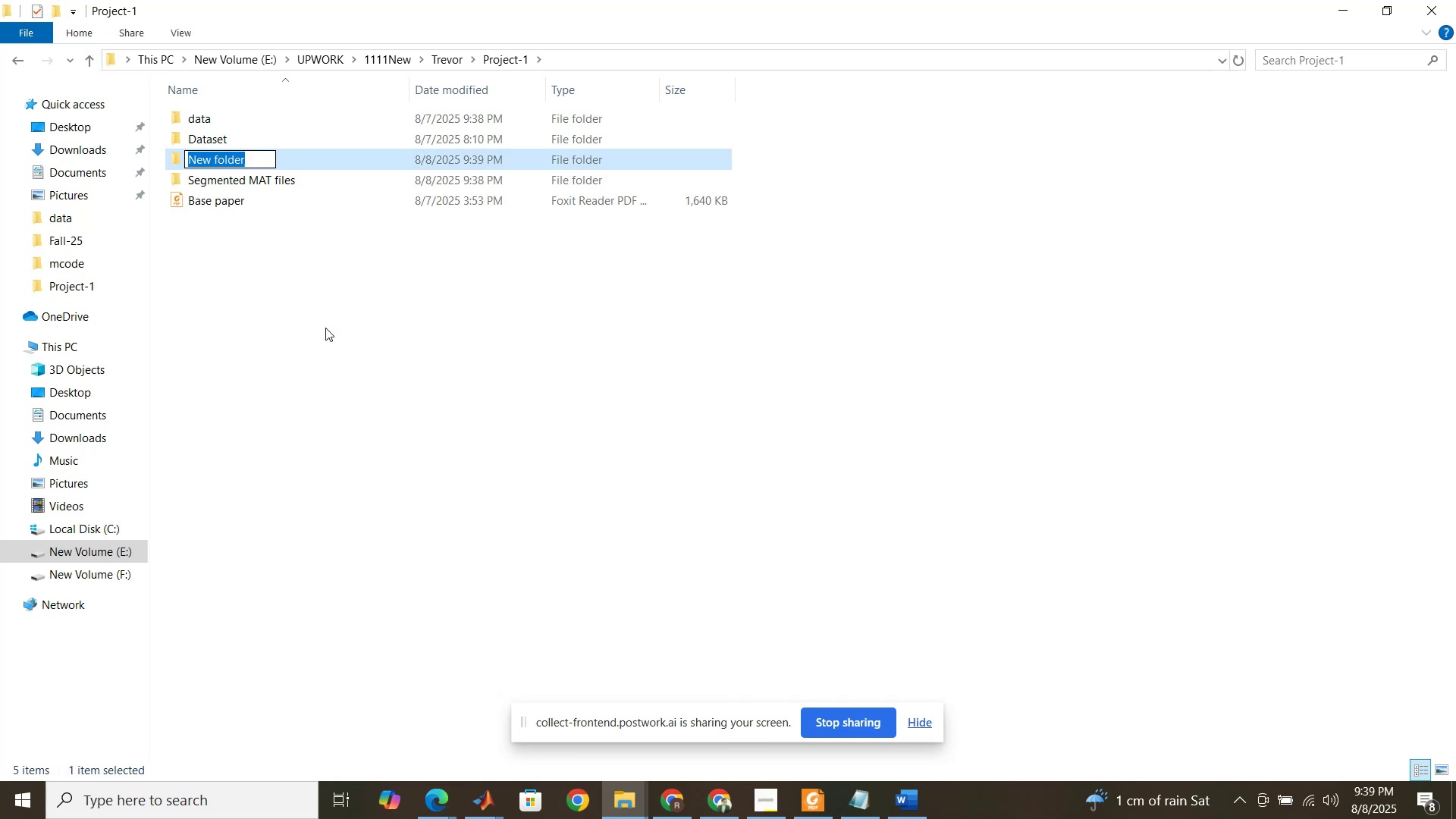 
type(preprocessing)
 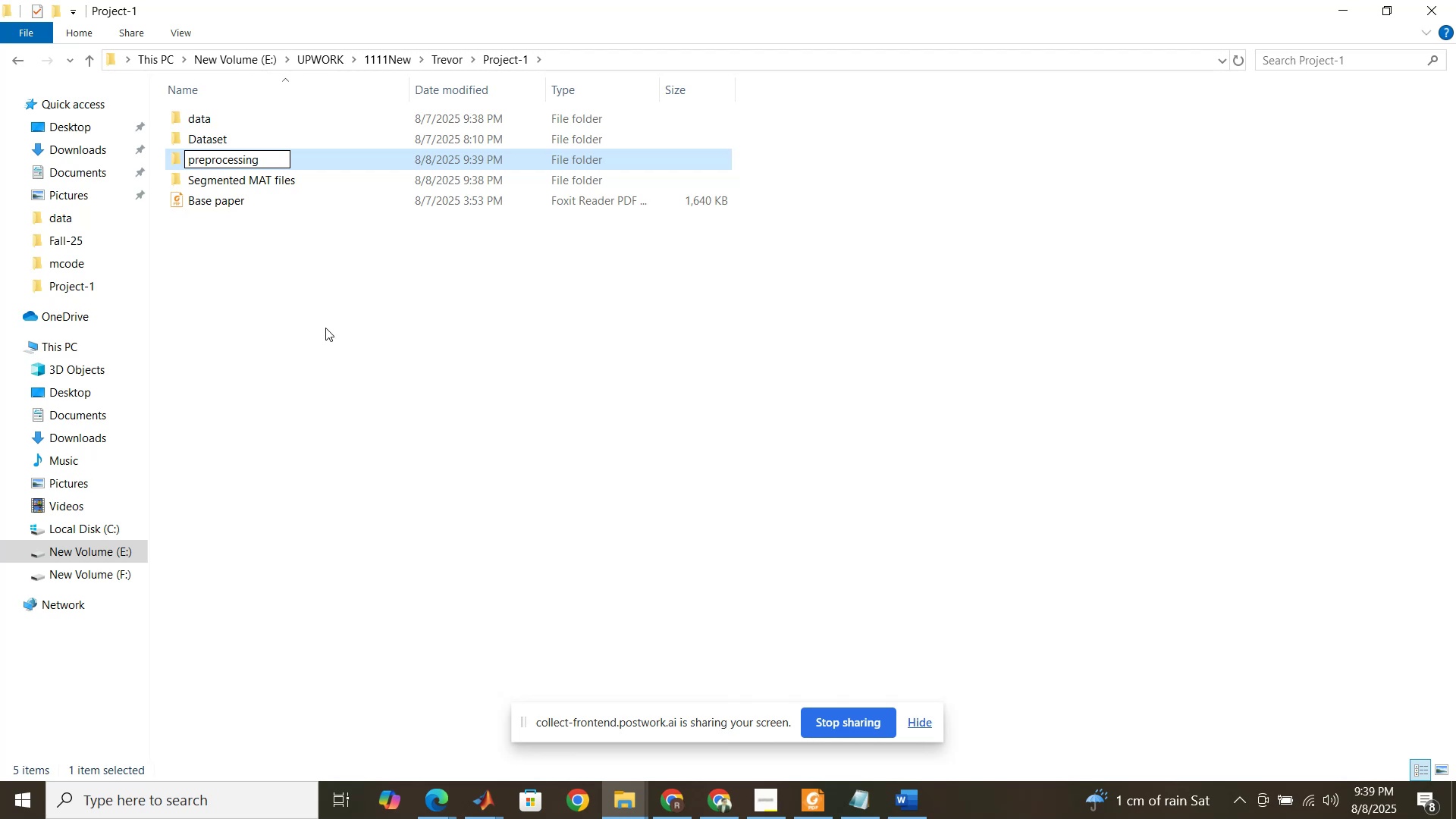 
wait(7.16)
 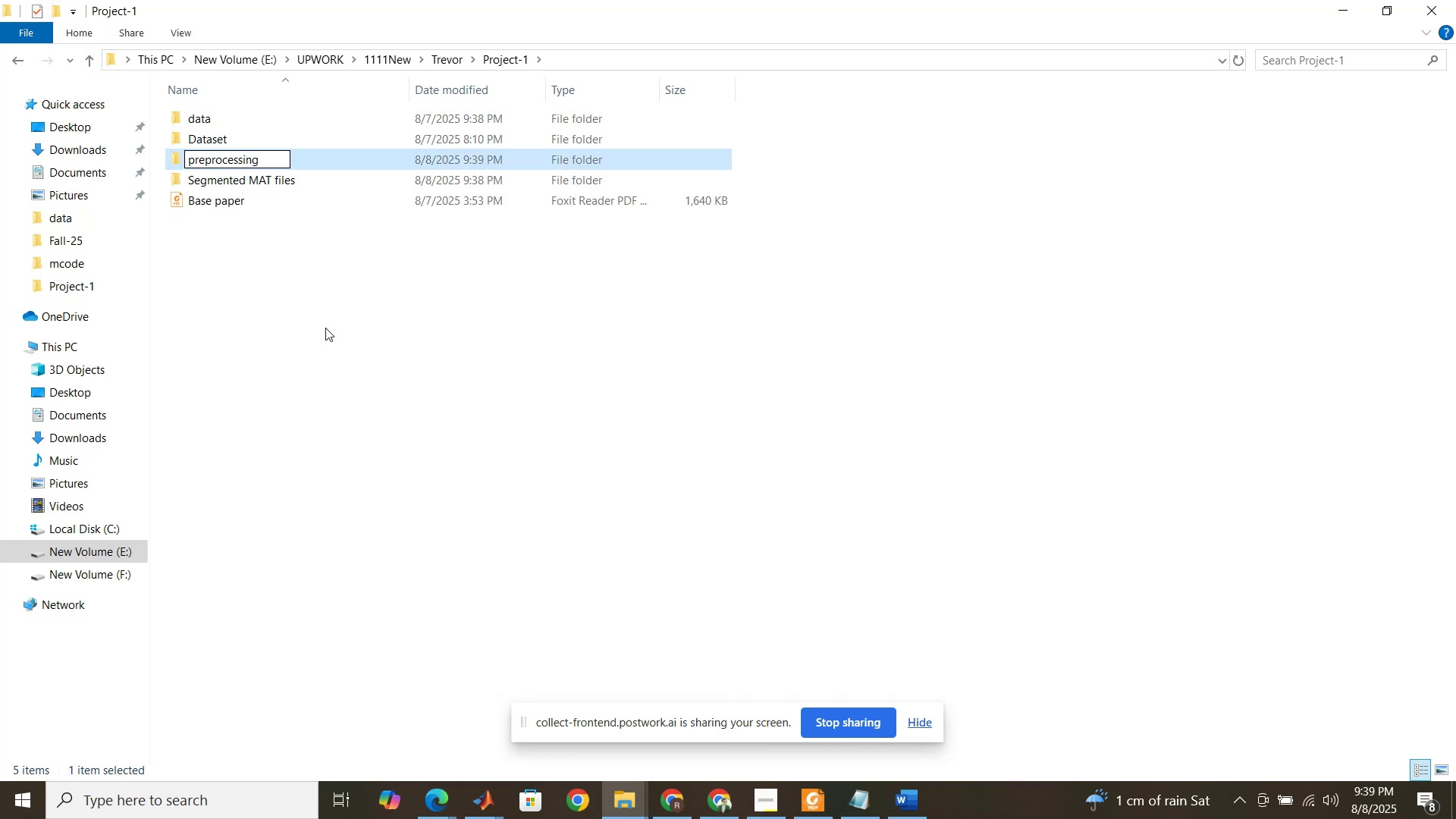 
type( codes)
 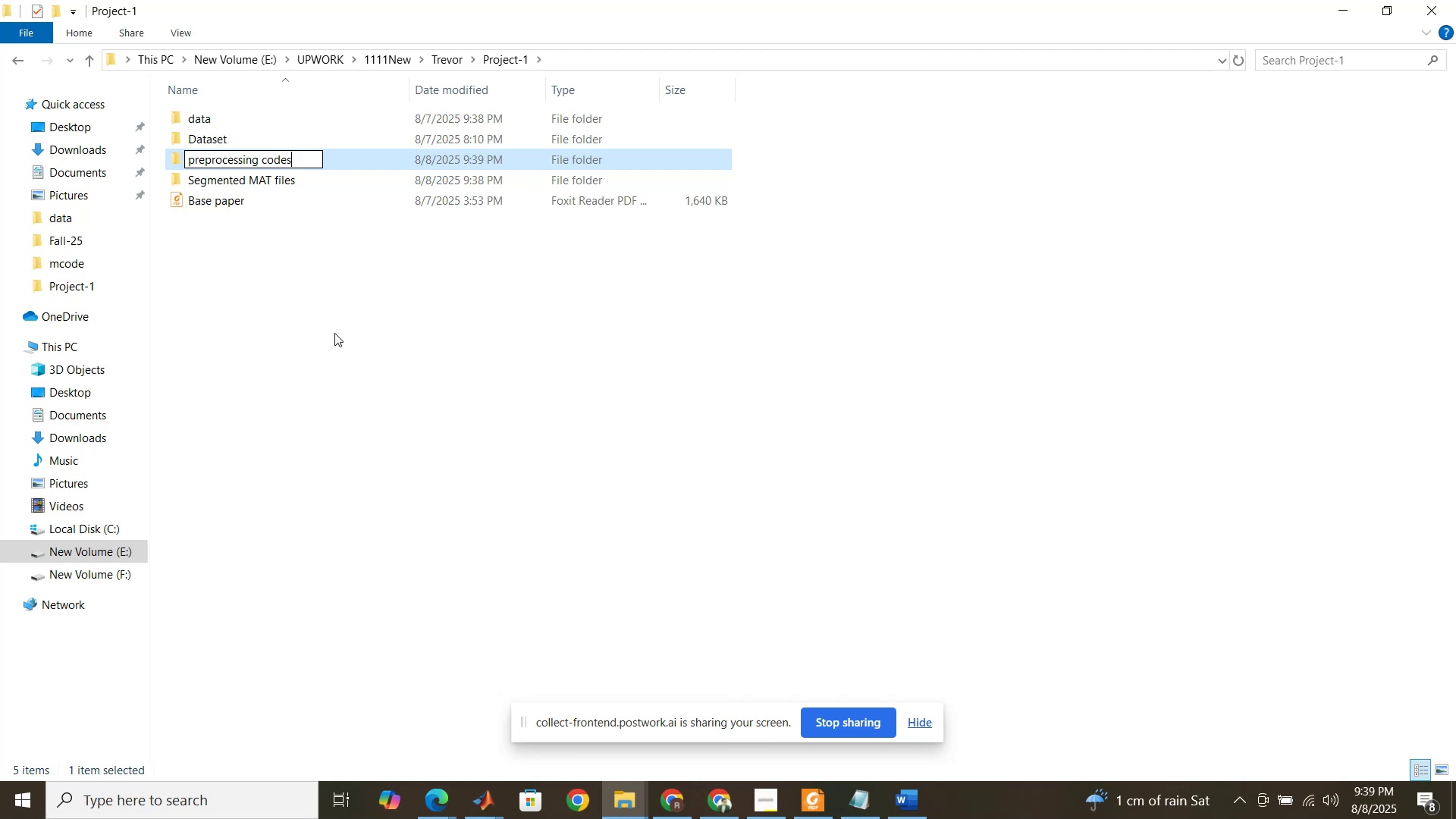 
left_click([334, 333])
 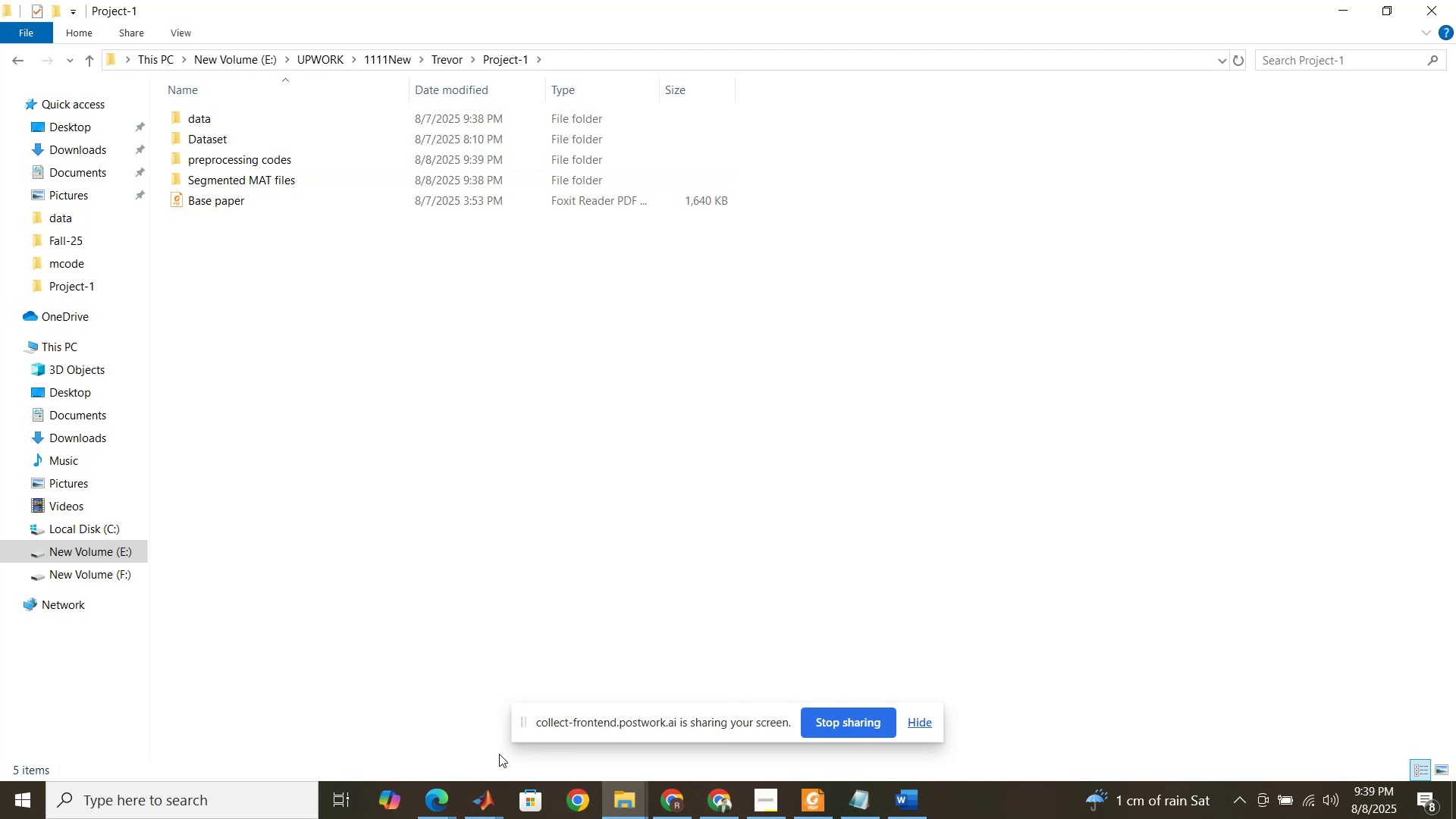 
left_click([632, 805])
 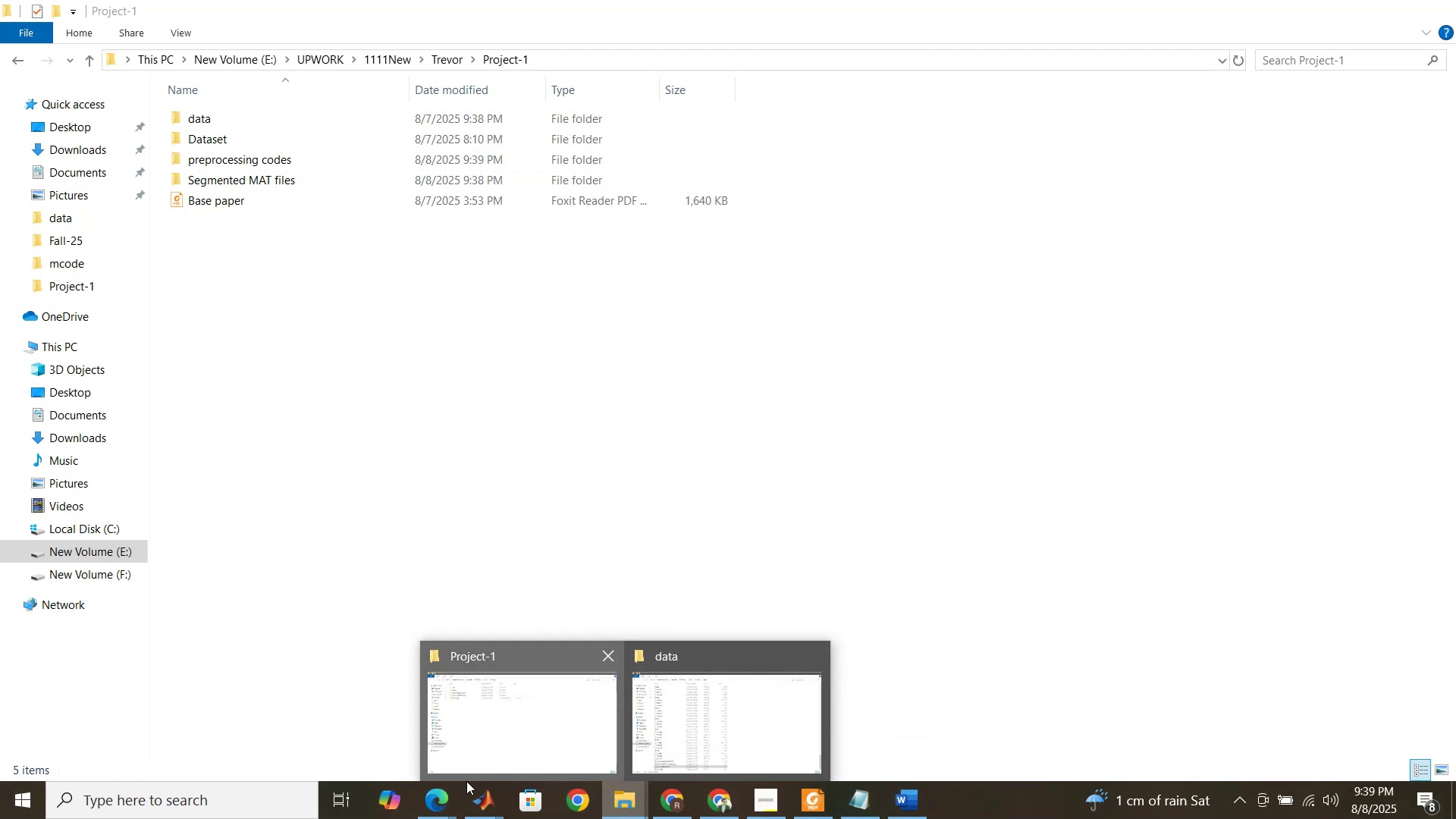 
left_click([478, 810])
 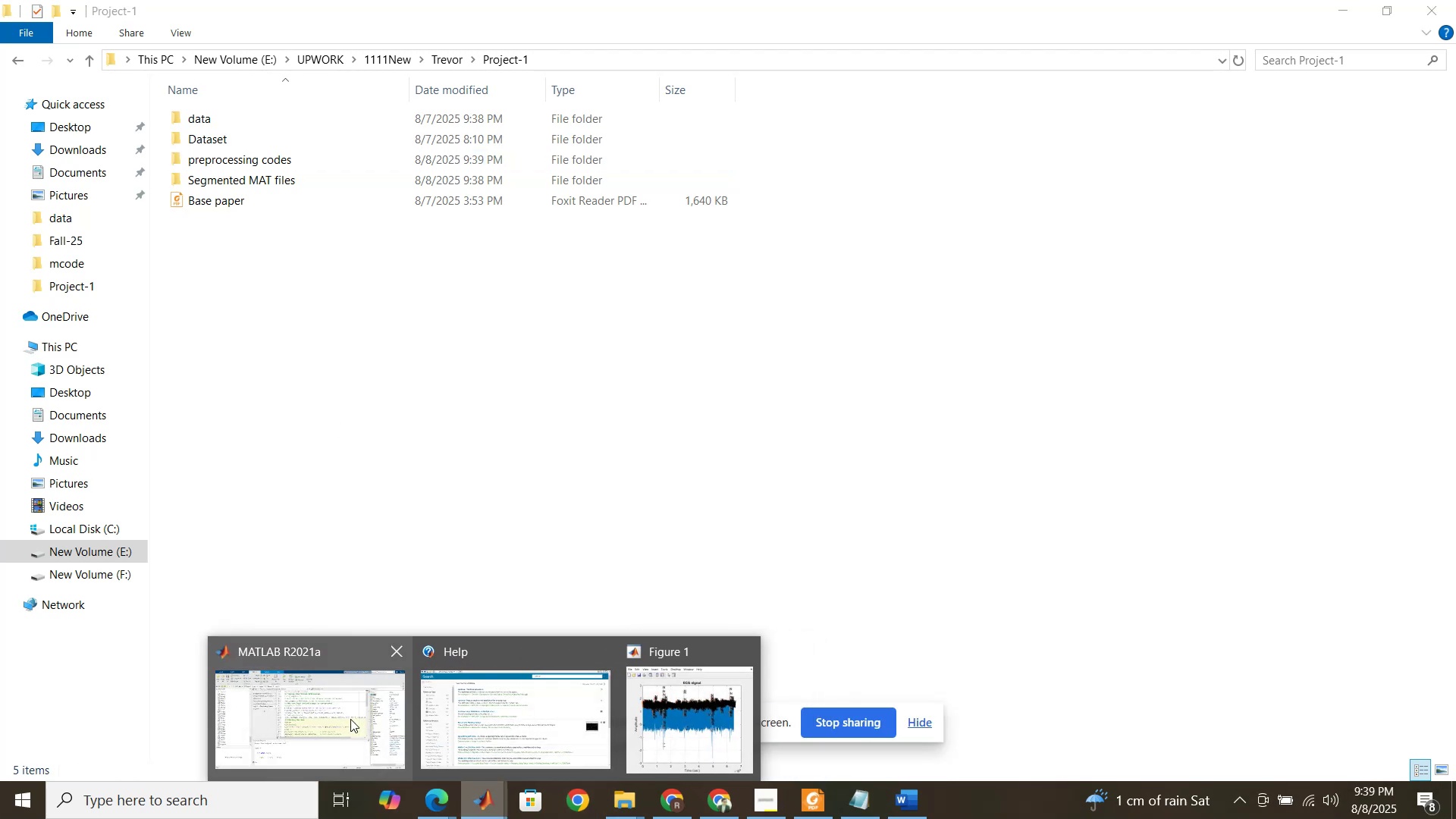 
left_click([350, 719])
 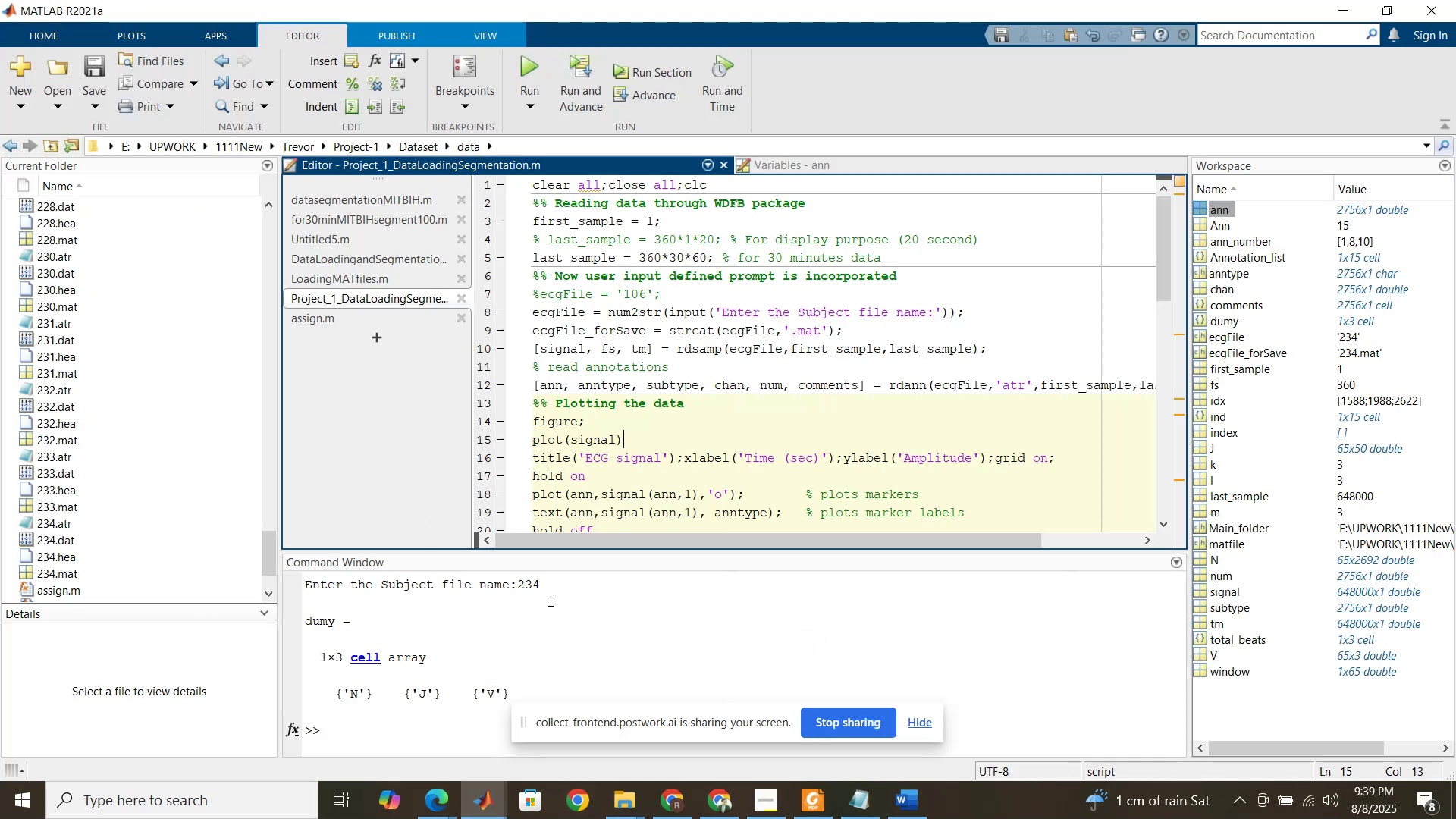 
left_click([561, 611])
 